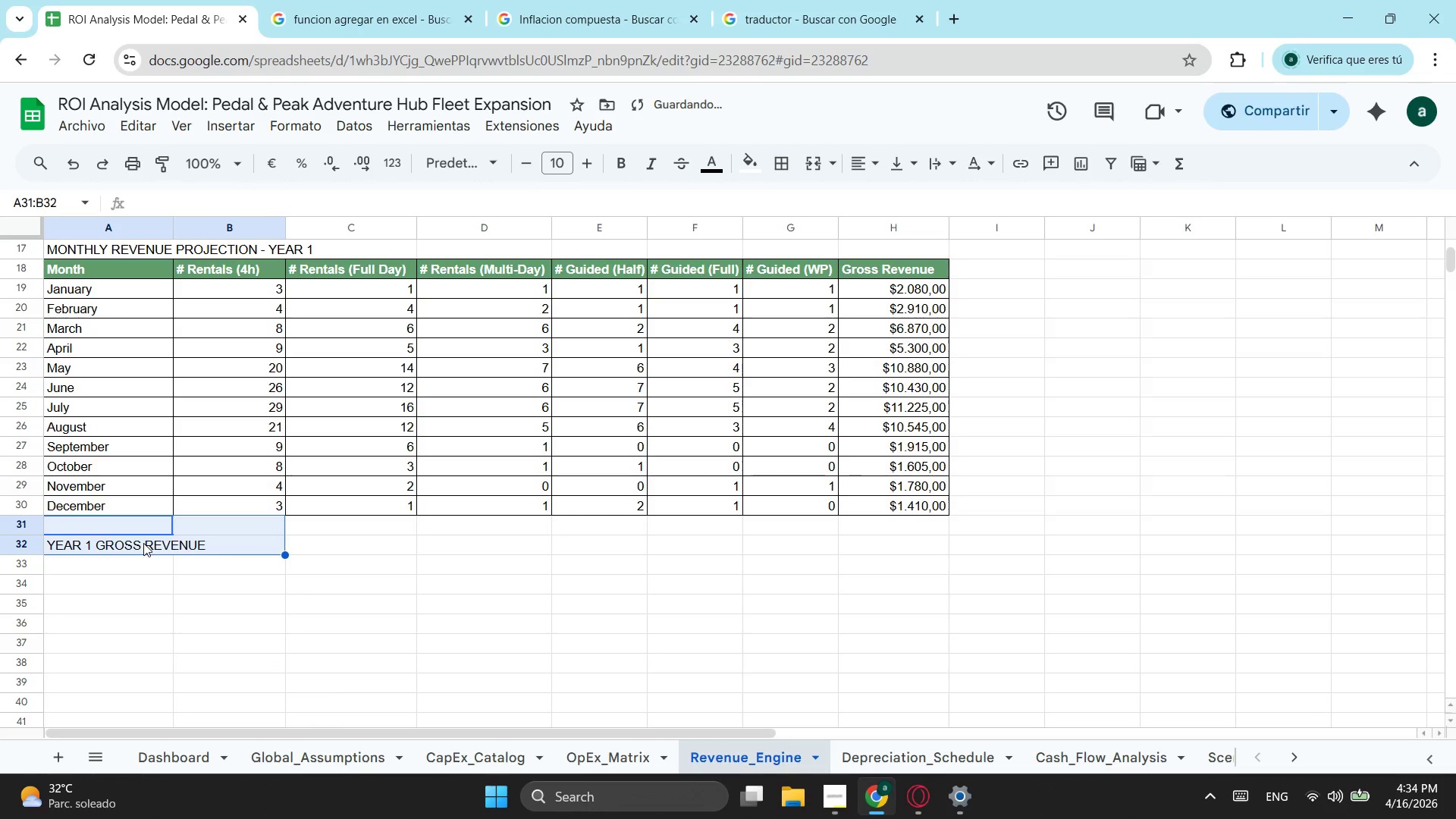 
left_click_drag(start_coordinate=[142, 541], to_coordinate=[208, 538])
 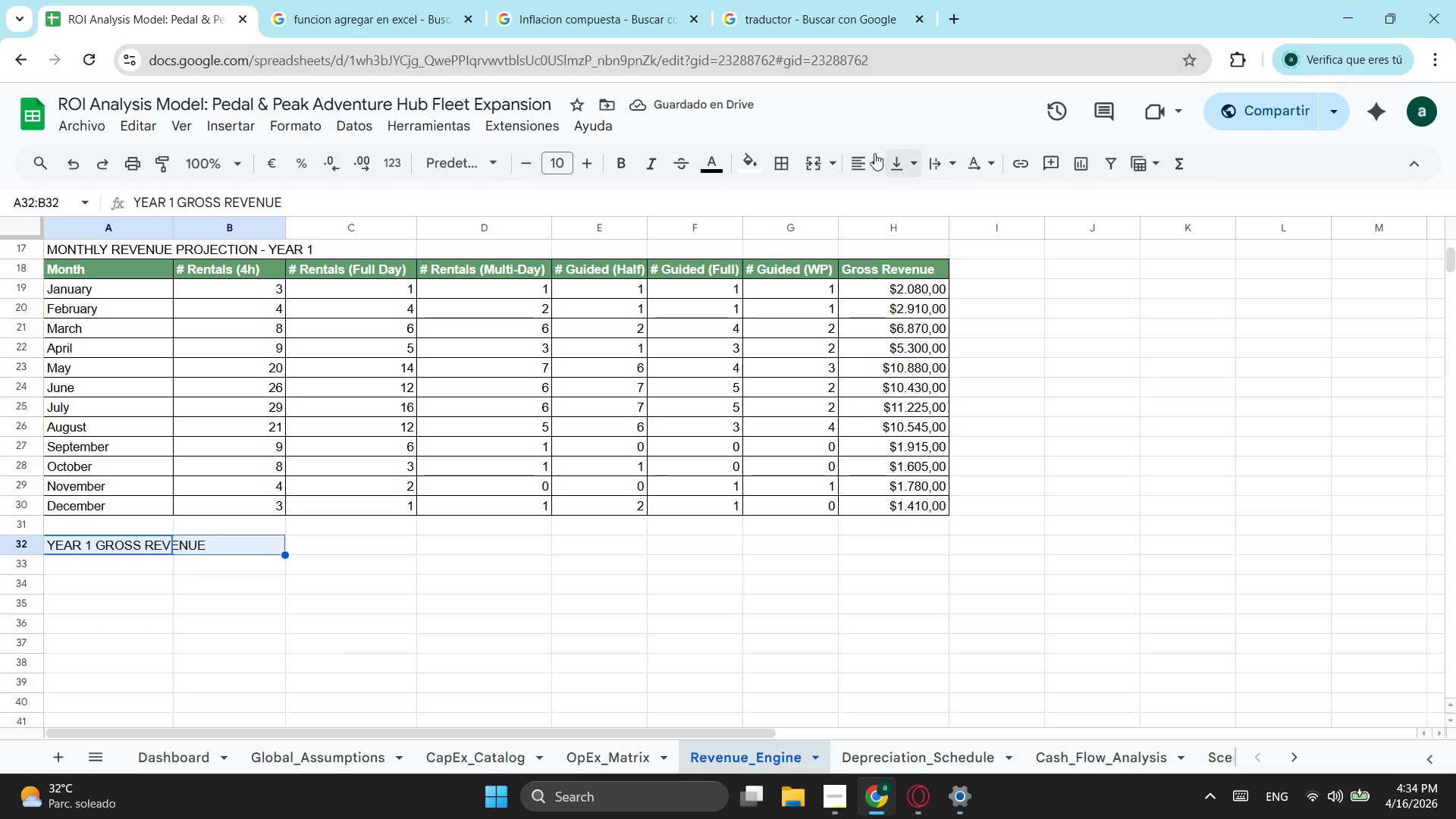 
left_click([820, 157])
 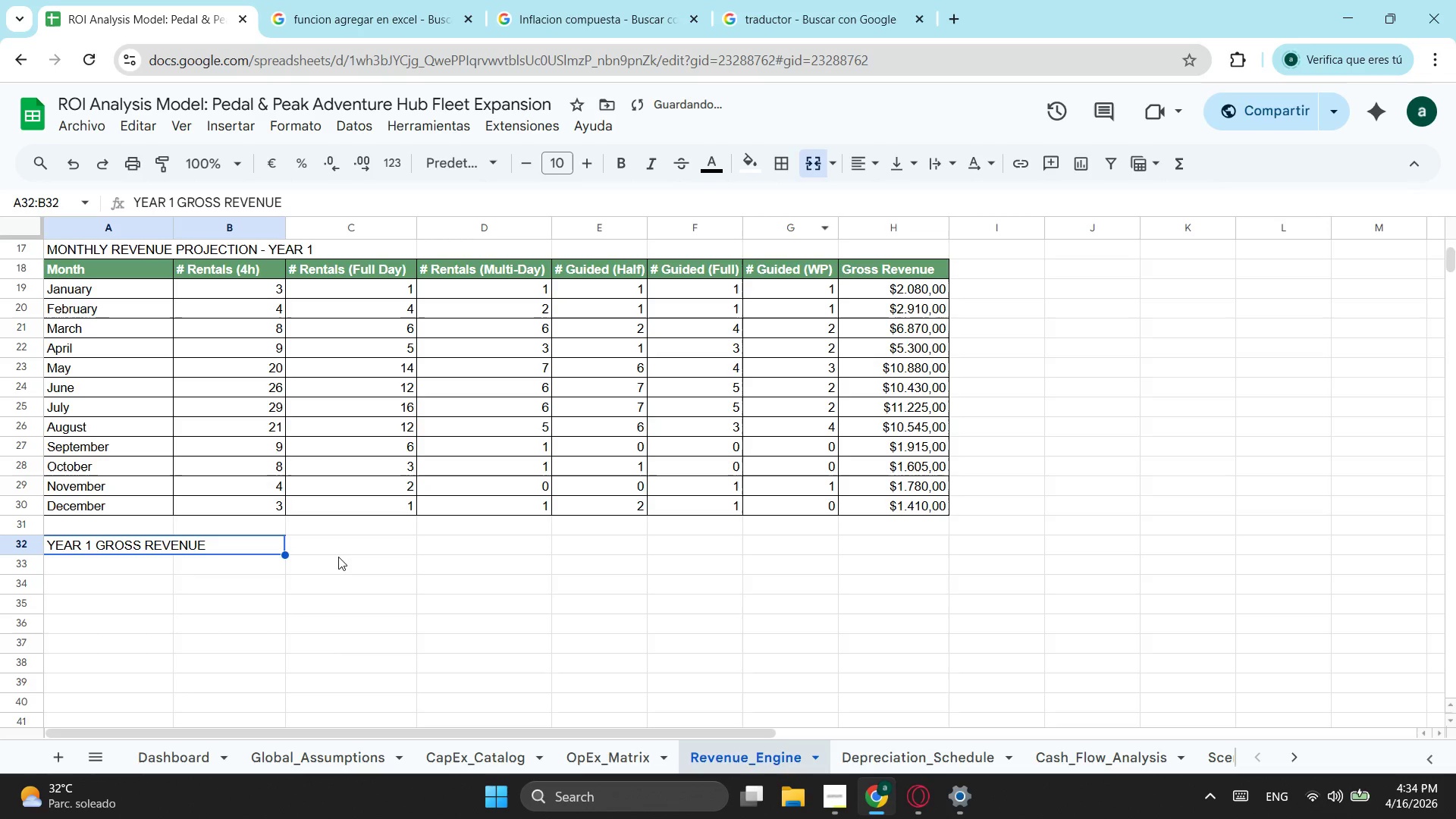 
left_click([349, 544])
 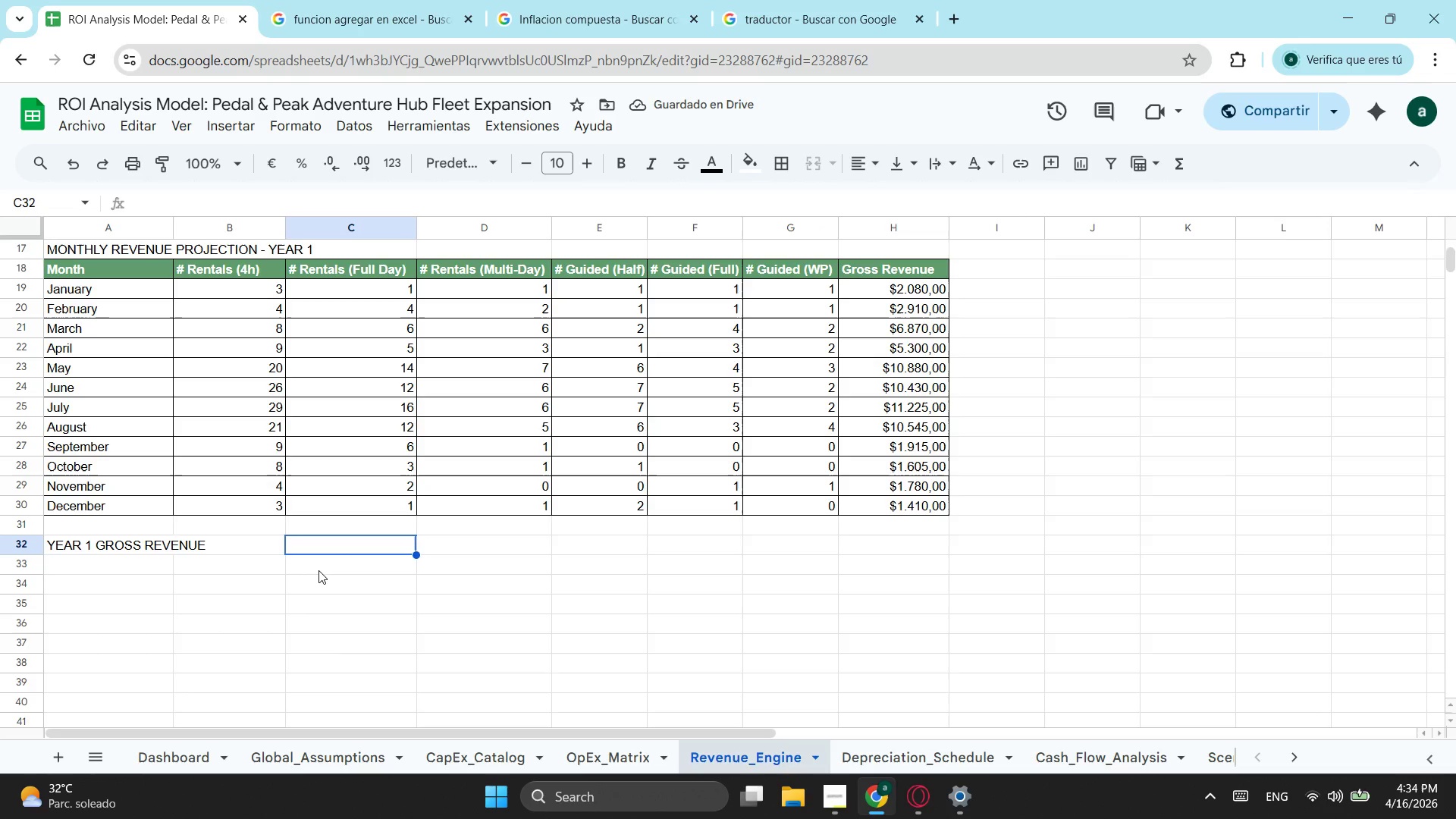 
key(Equal)
 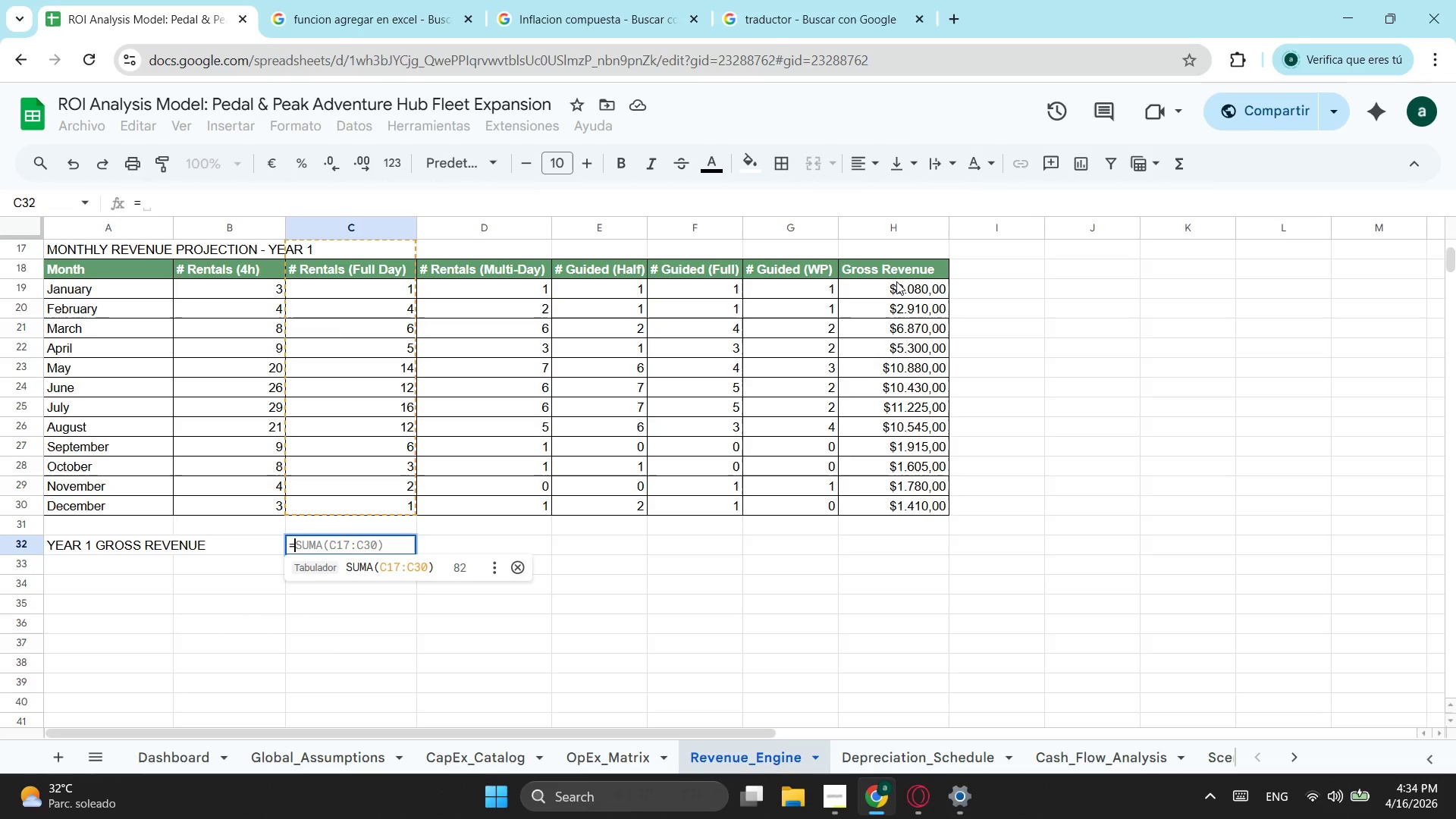 
left_click_drag(start_coordinate=[896, 281], to_coordinate=[907, 507])
 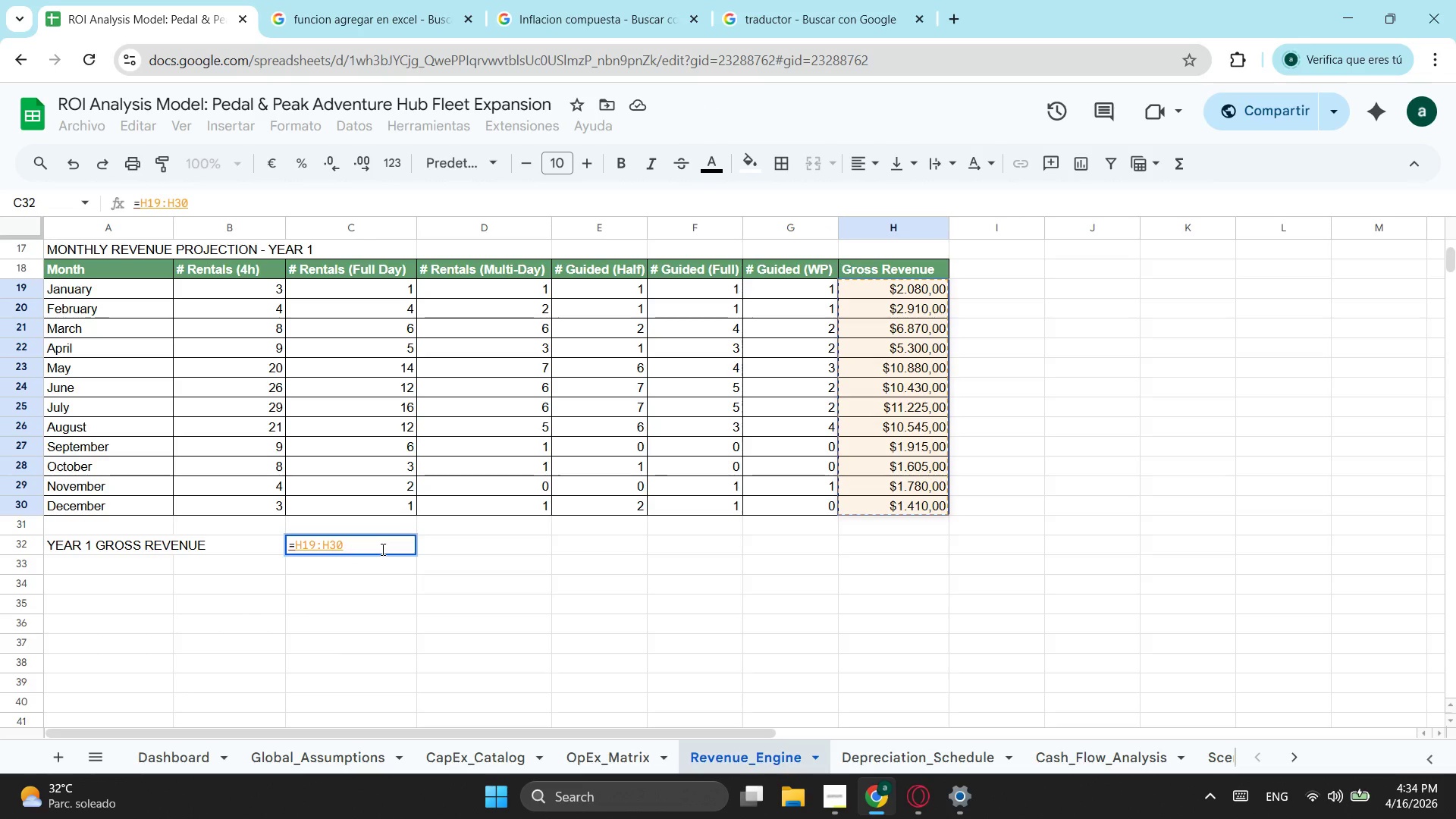 
key(Backspace)
key(Backspace)
key(Backspace)
key(Backspace)
key(Backspace)
key(Backspace)
key(Backspace)
type(SUM)
 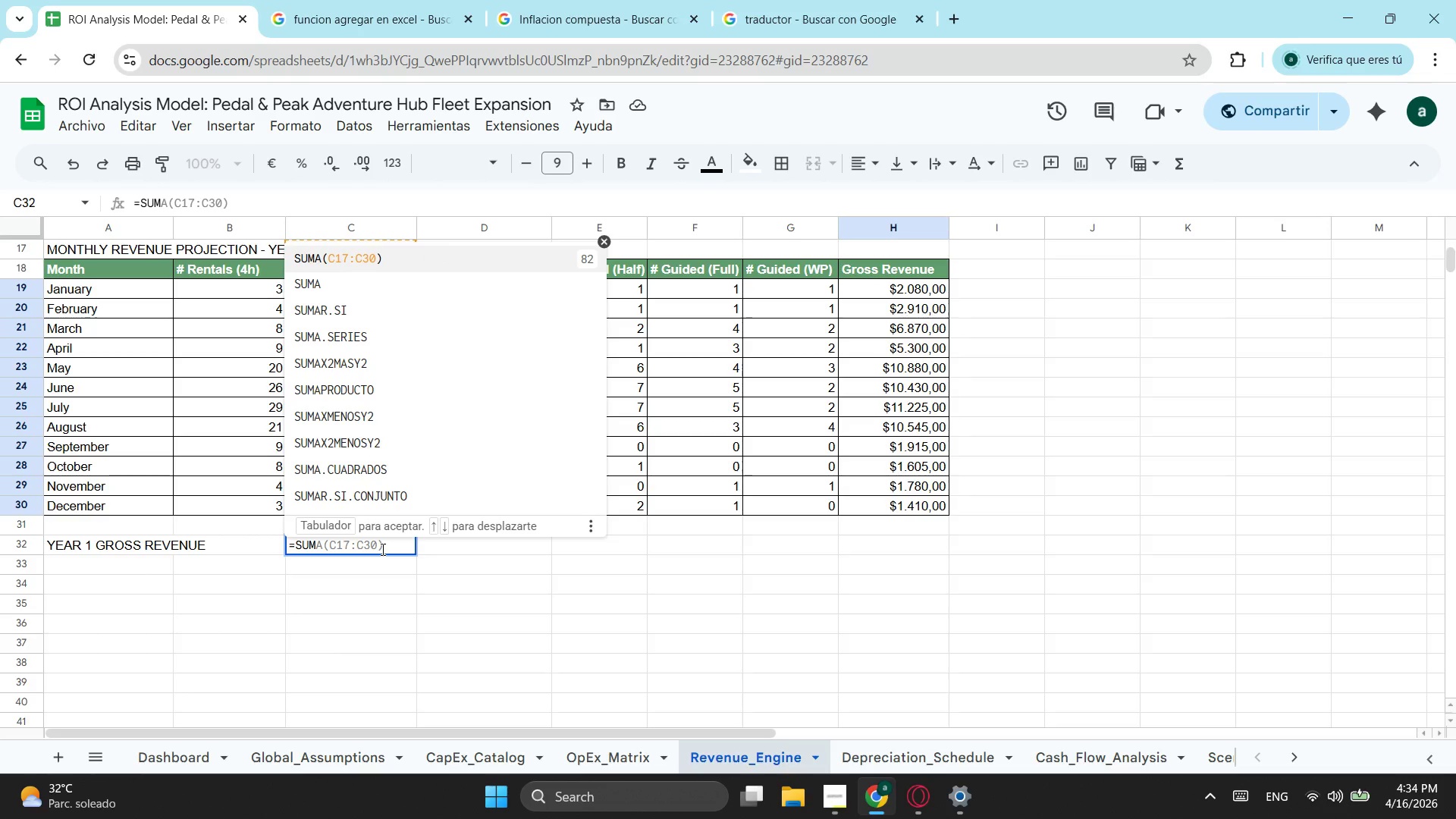 
key(ArrowDown)
 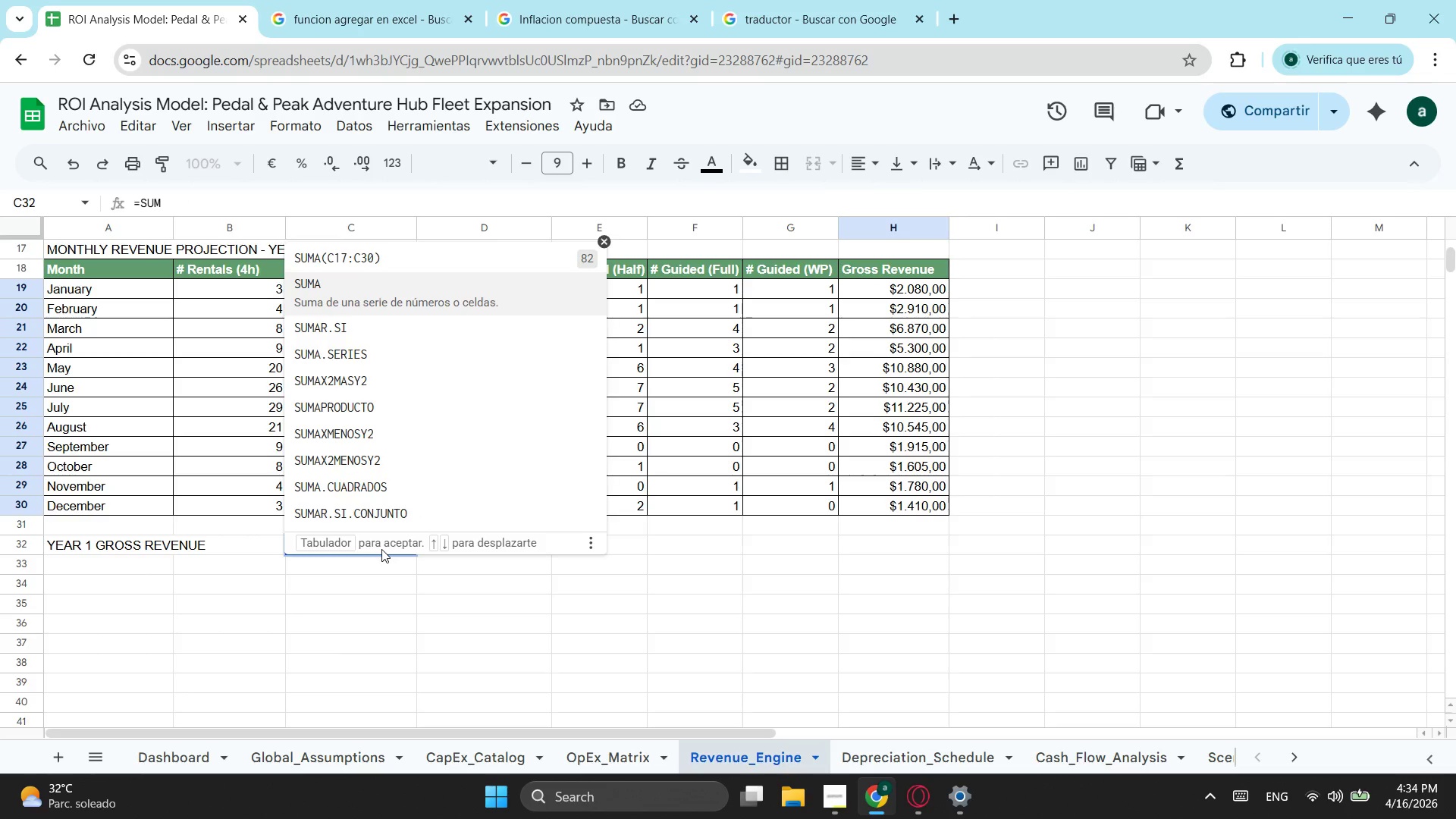 
key(Tab)
 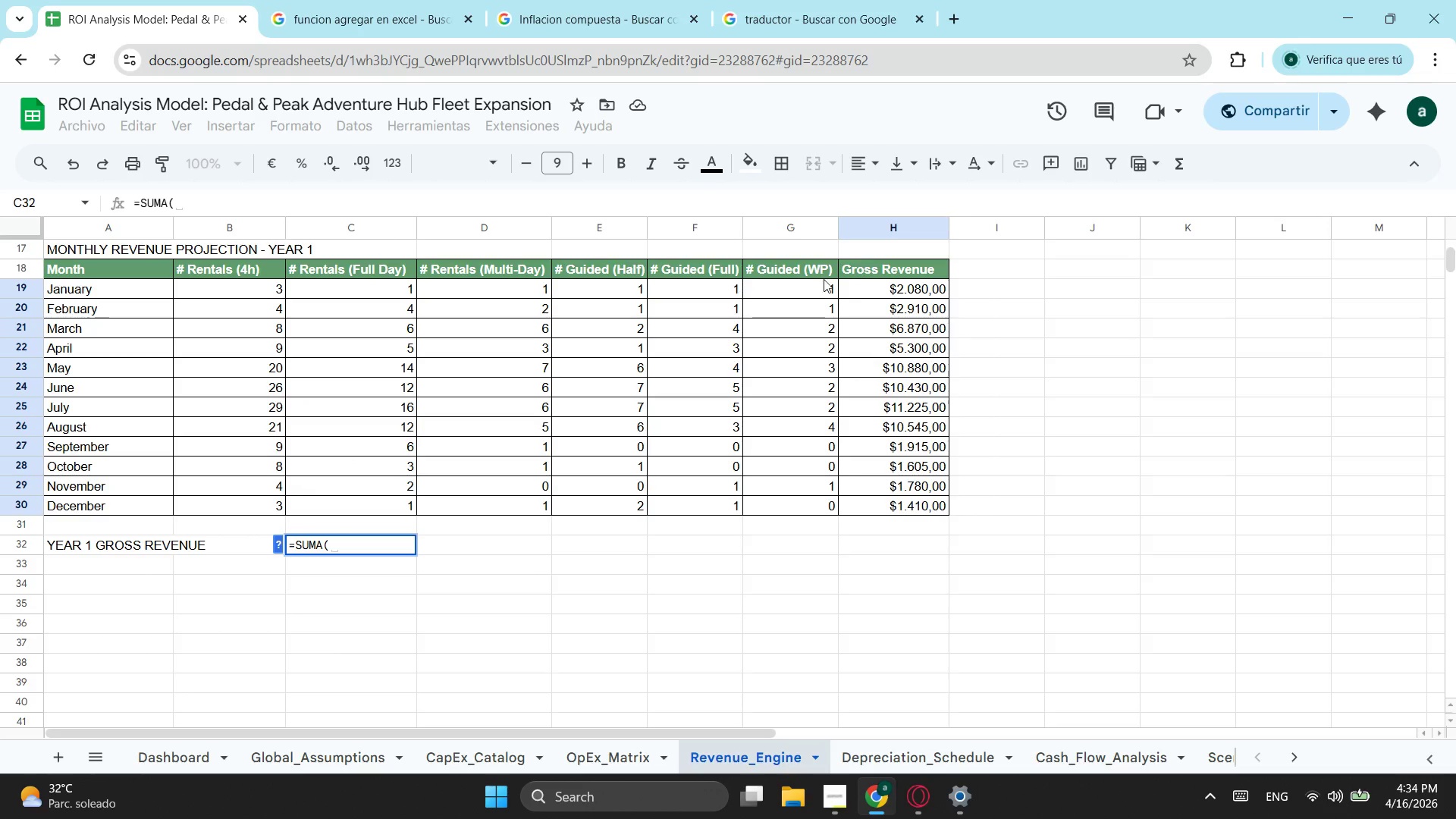 
left_click_drag(start_coordinate=[886, 290], to_coordinate=[888, 503])
 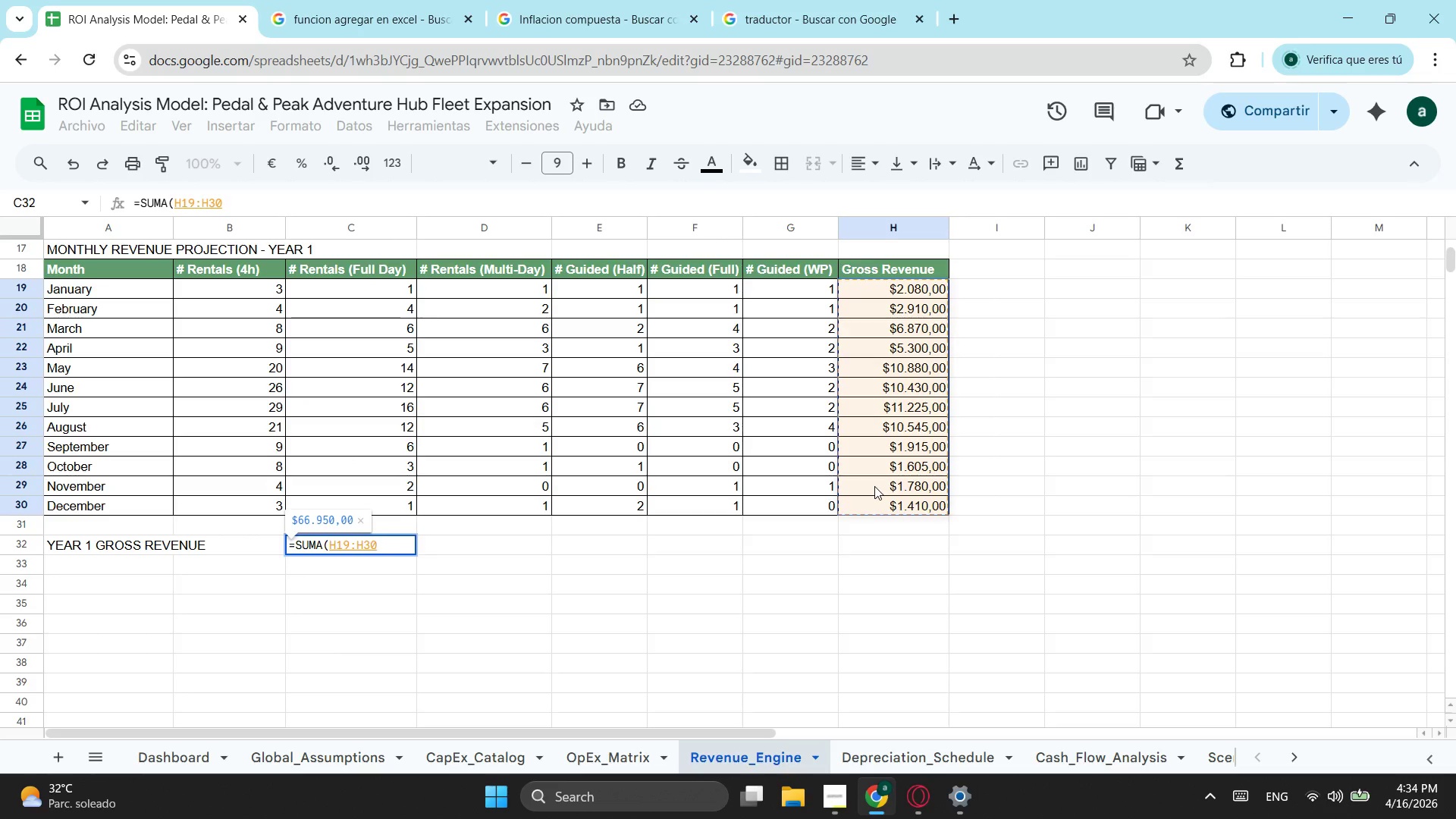 
key(Enter)
 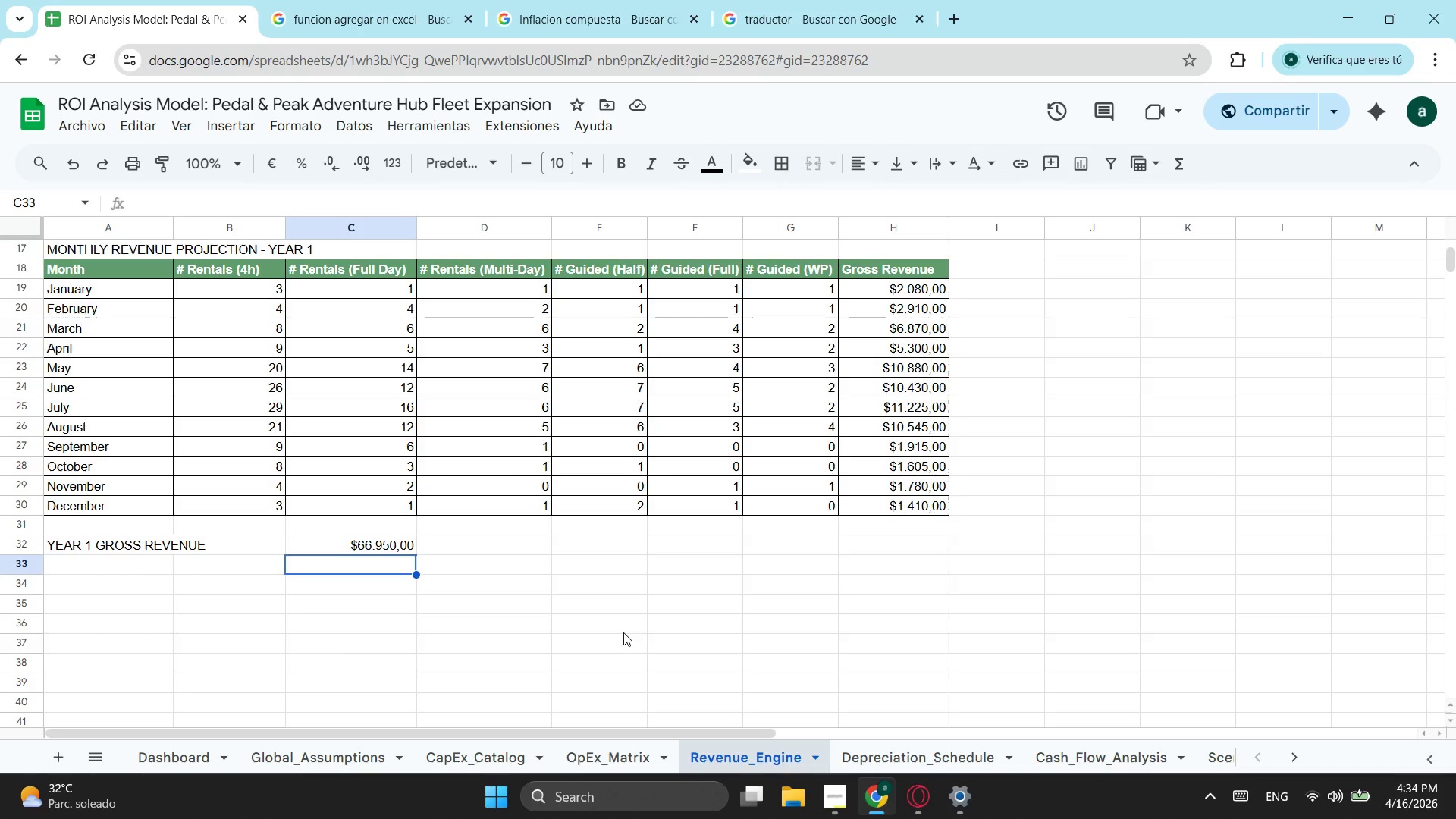 
wait(7.73)
 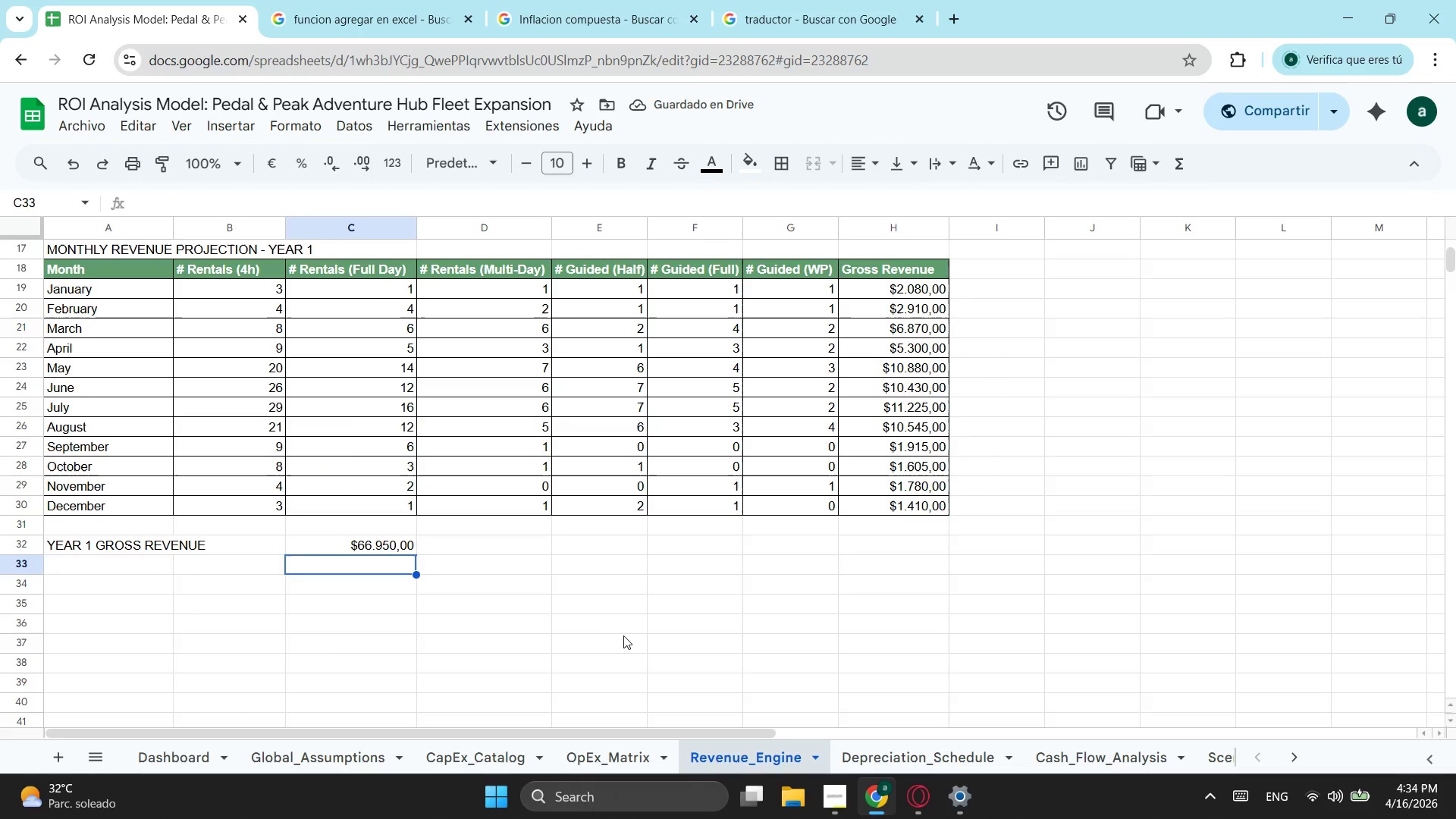 
left_click([140, 549])
 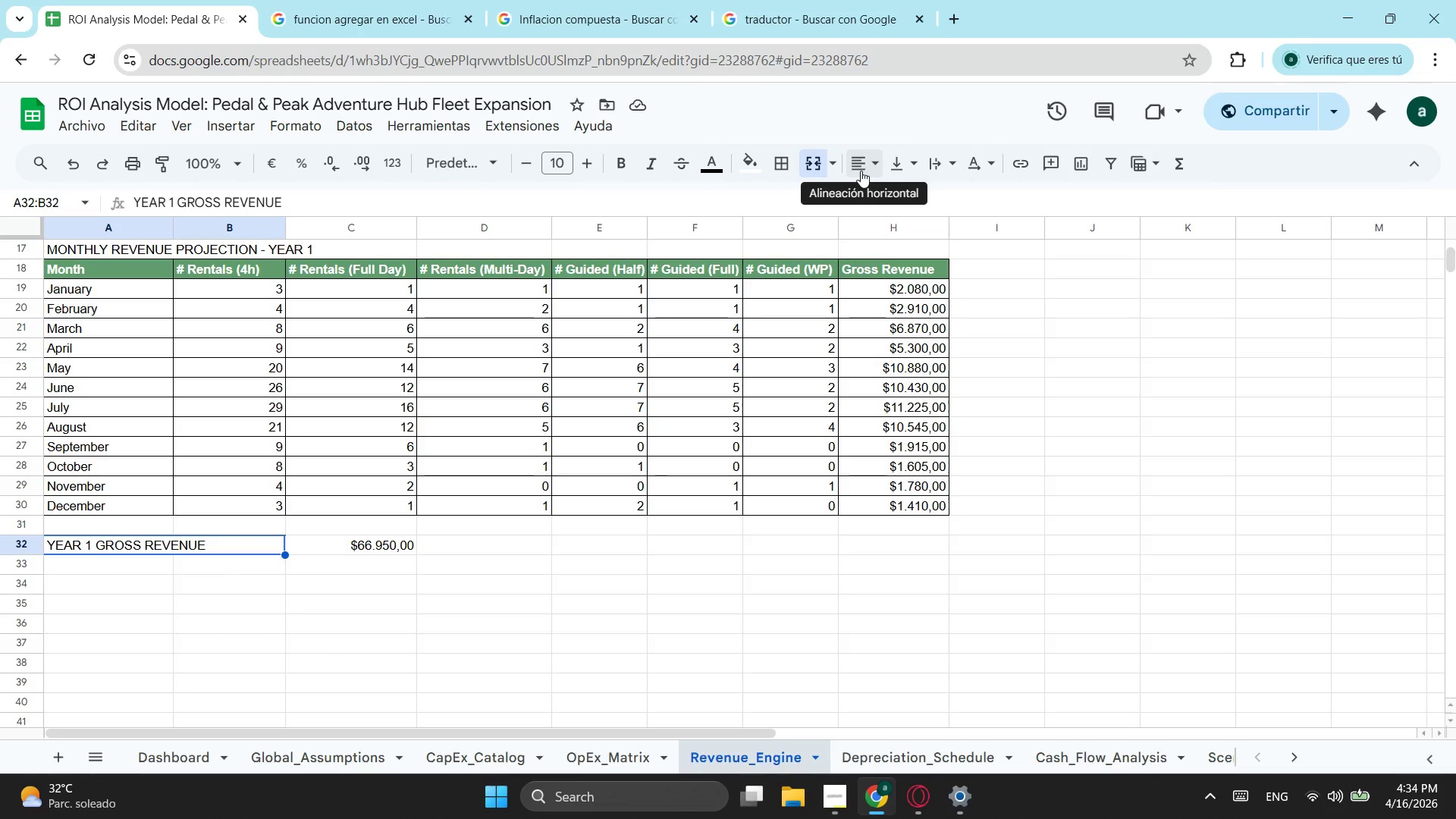 
wait(6.34)
 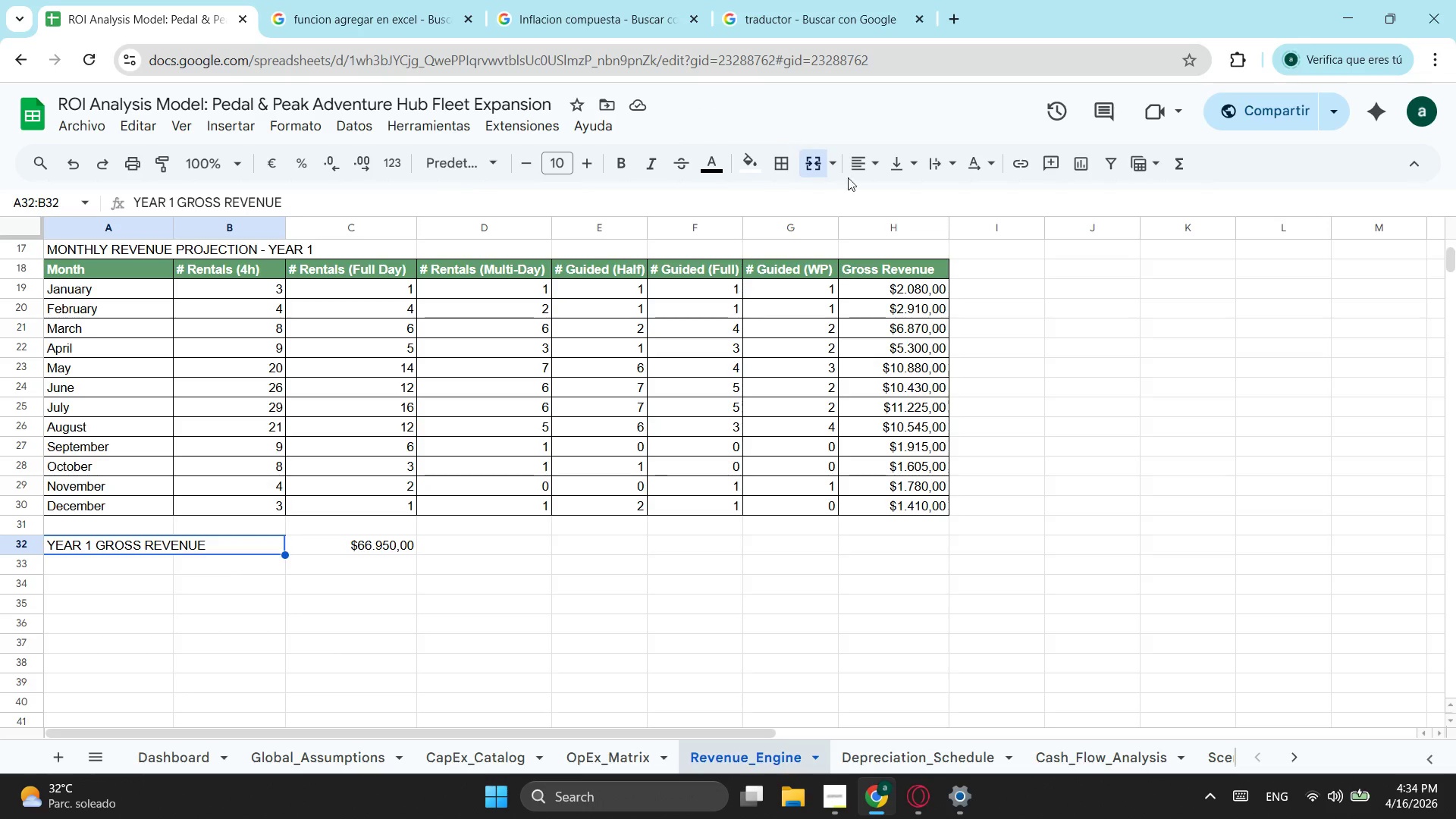 
left_click([356, 635])
 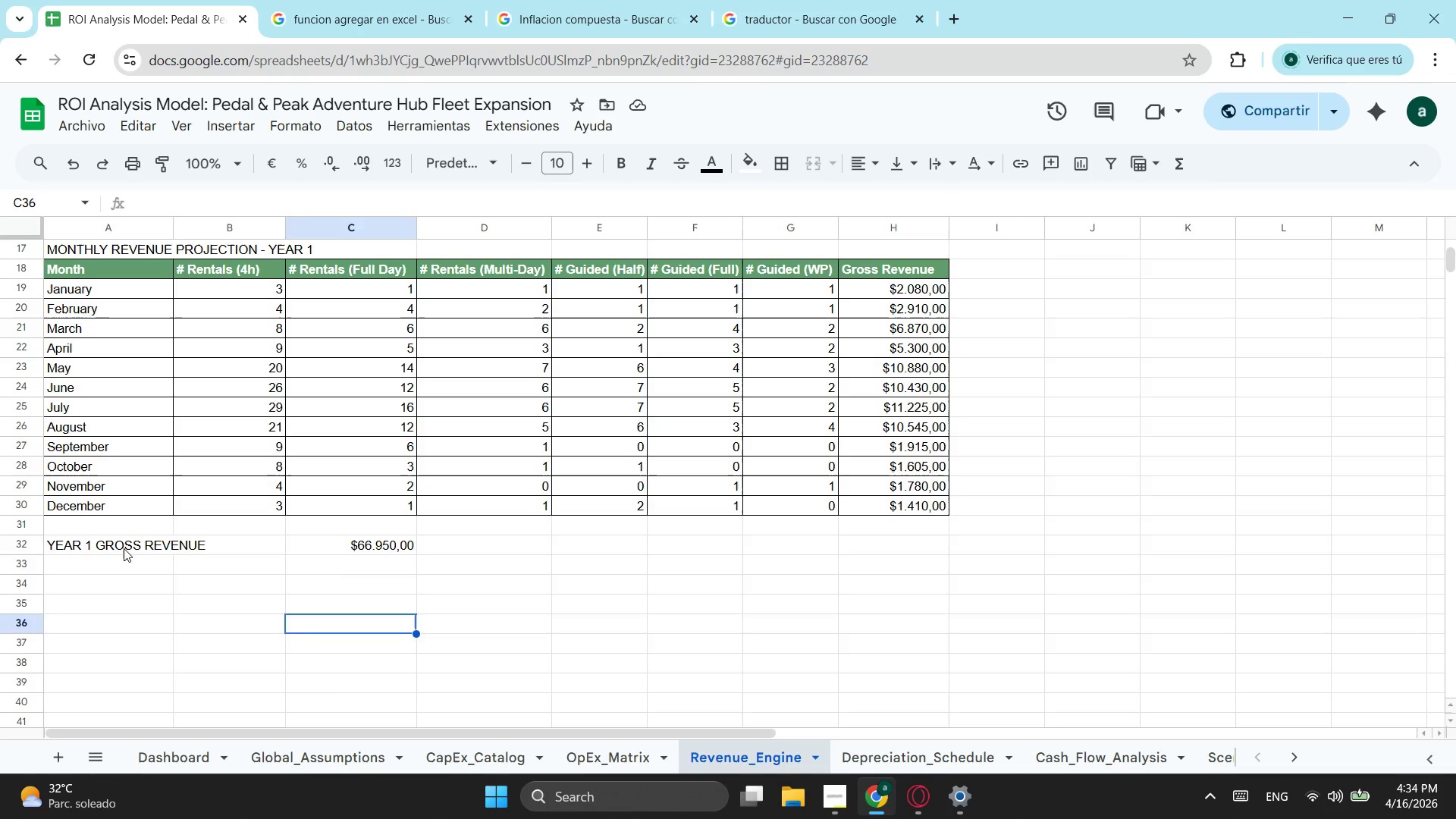 
left_click([116, 548])
 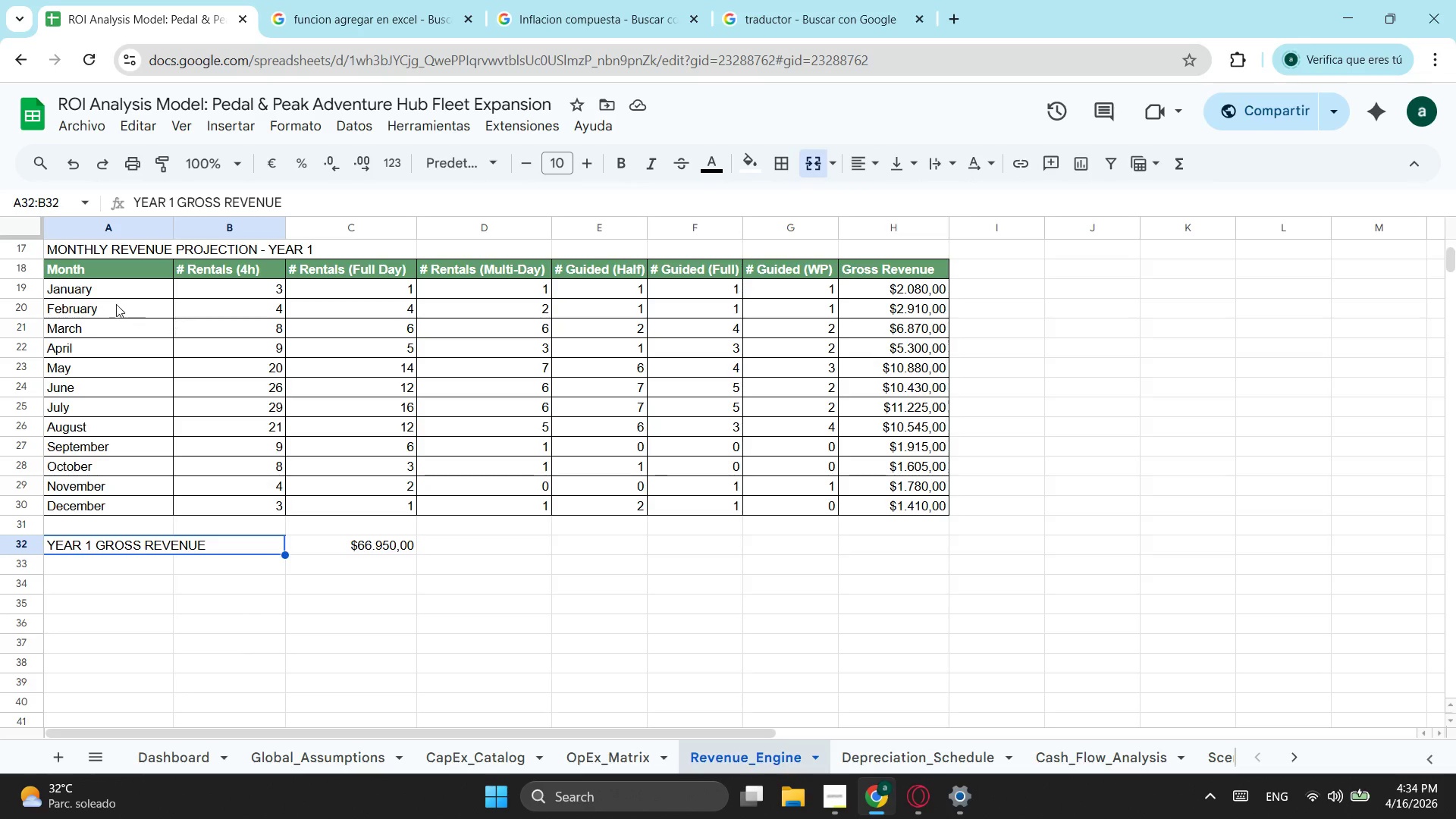 
left_click_drag(start_coordinate=[138, 270], to_coordinate=[874, 510])
 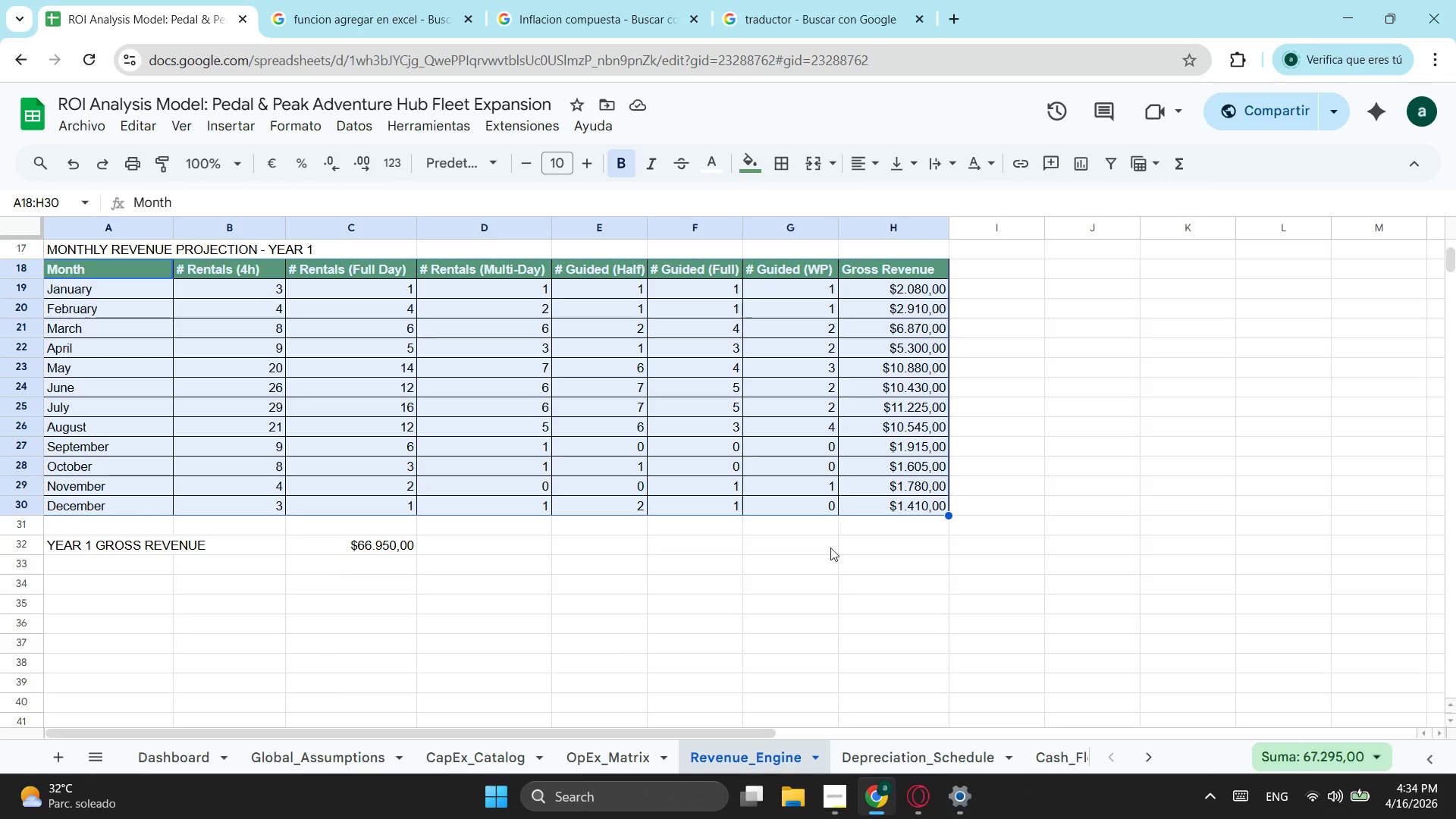 
key(Control+ControlLeft)
 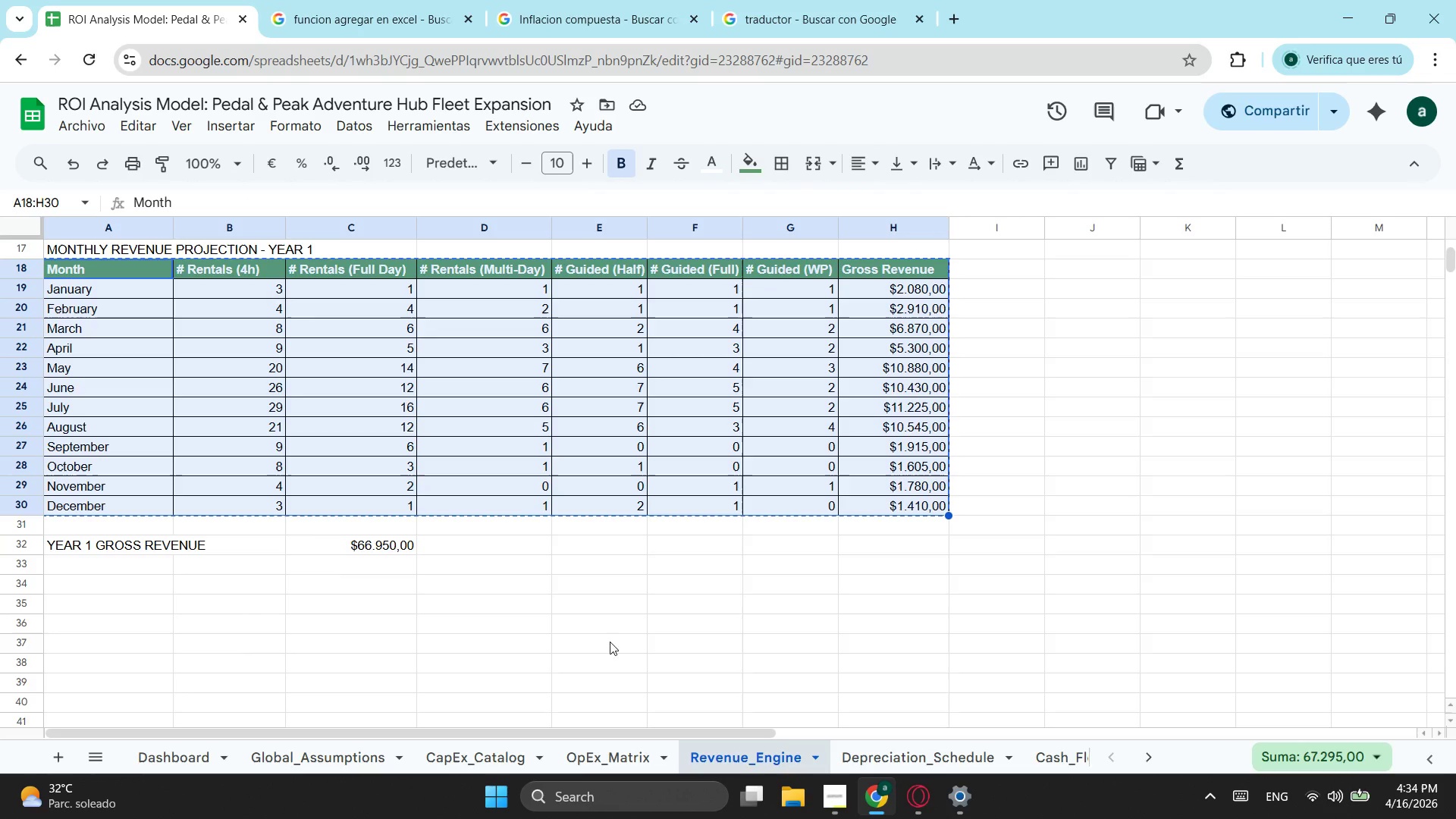 
key(Control+C)
 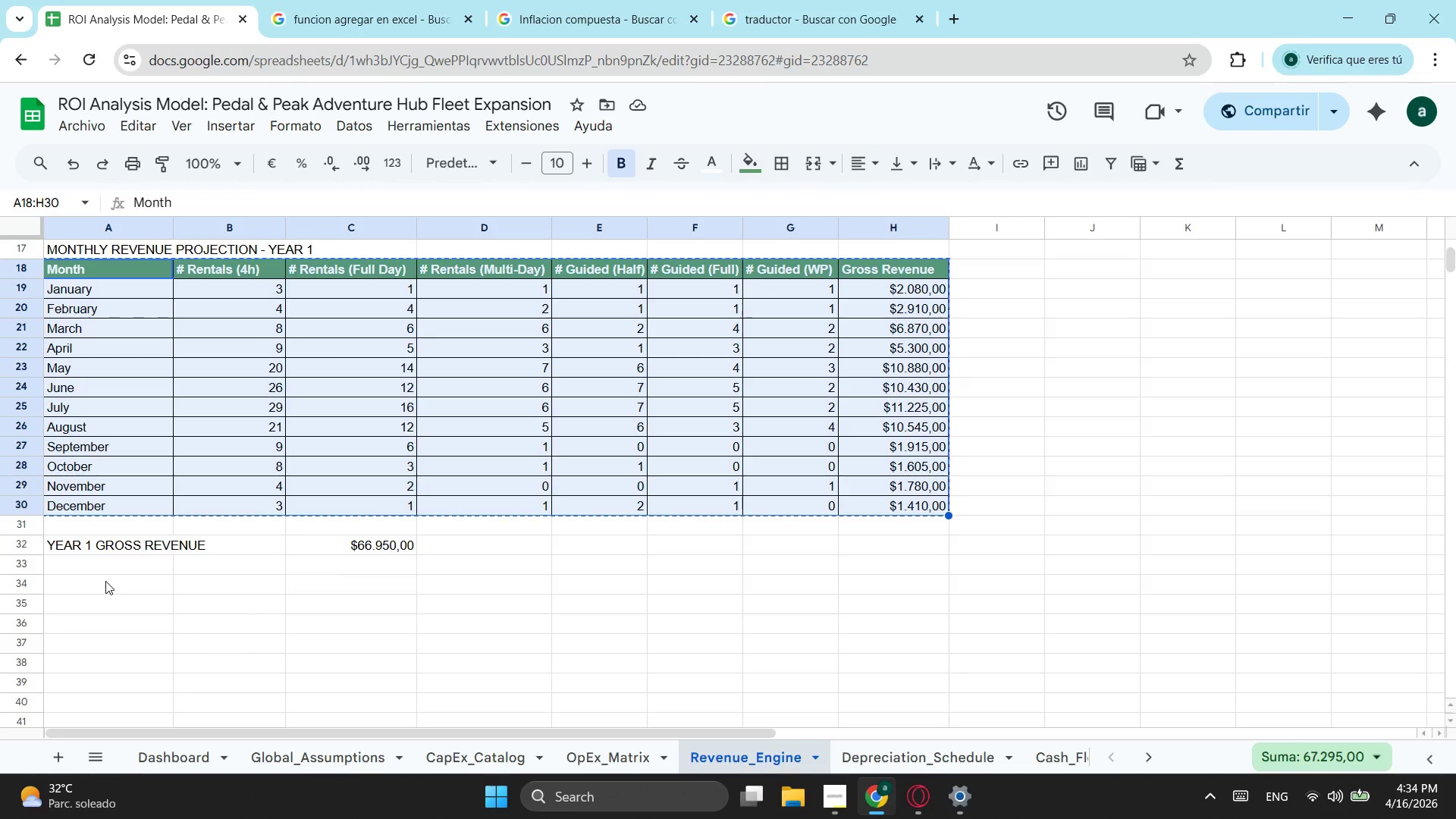 
left_click([108, 581])
 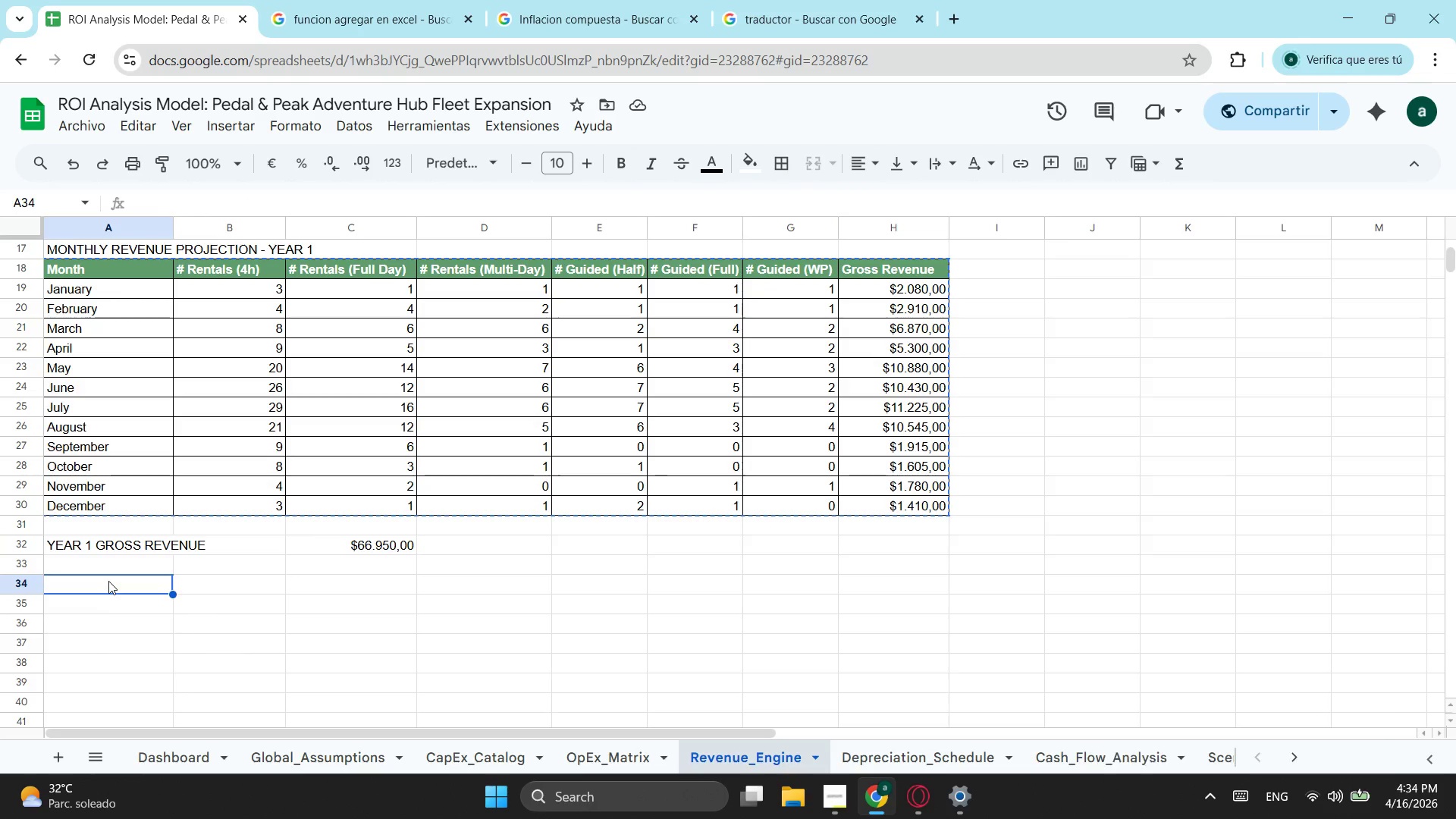 
key(Control+ControlLeft)
 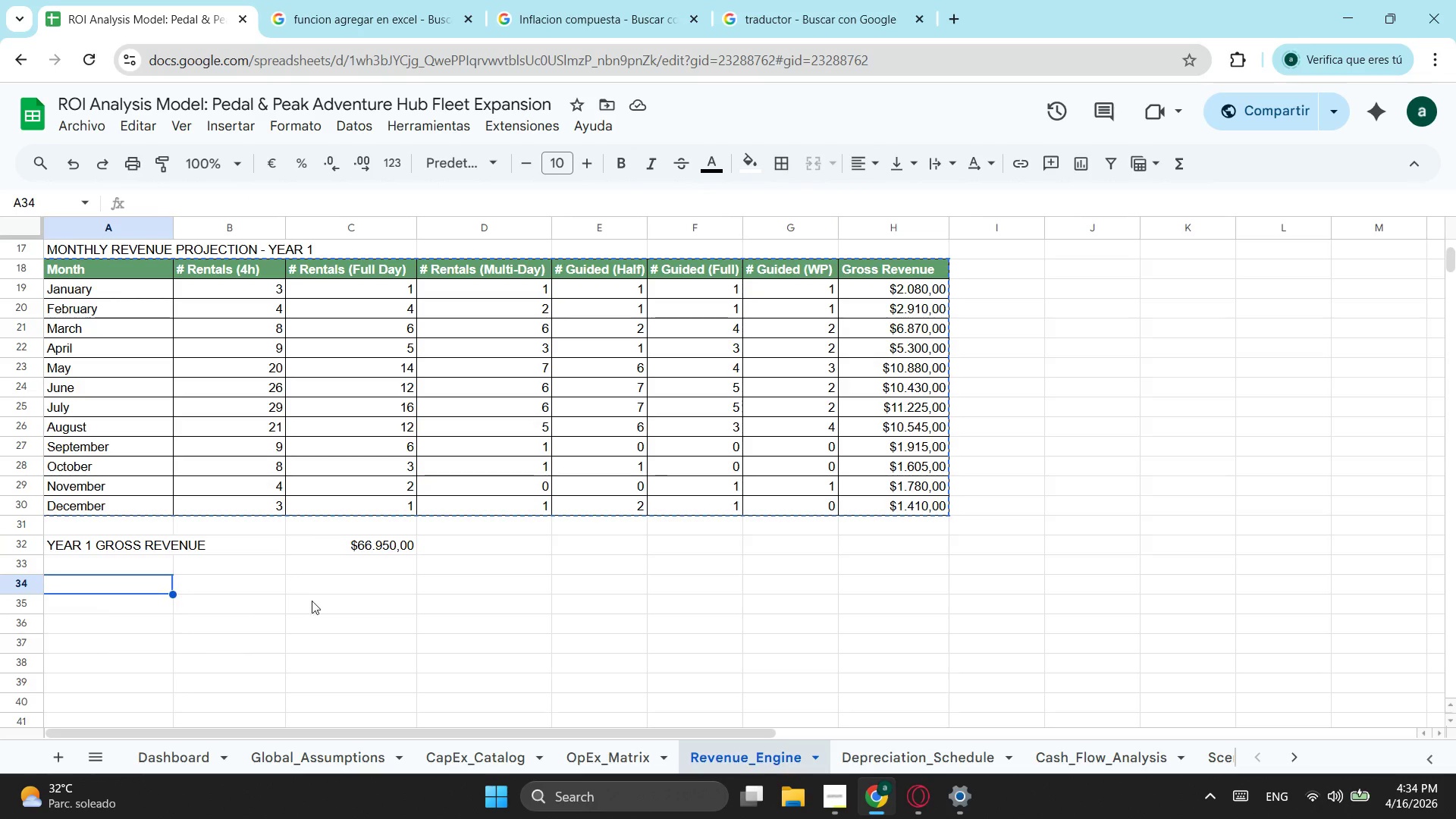 
key(Control+V)
 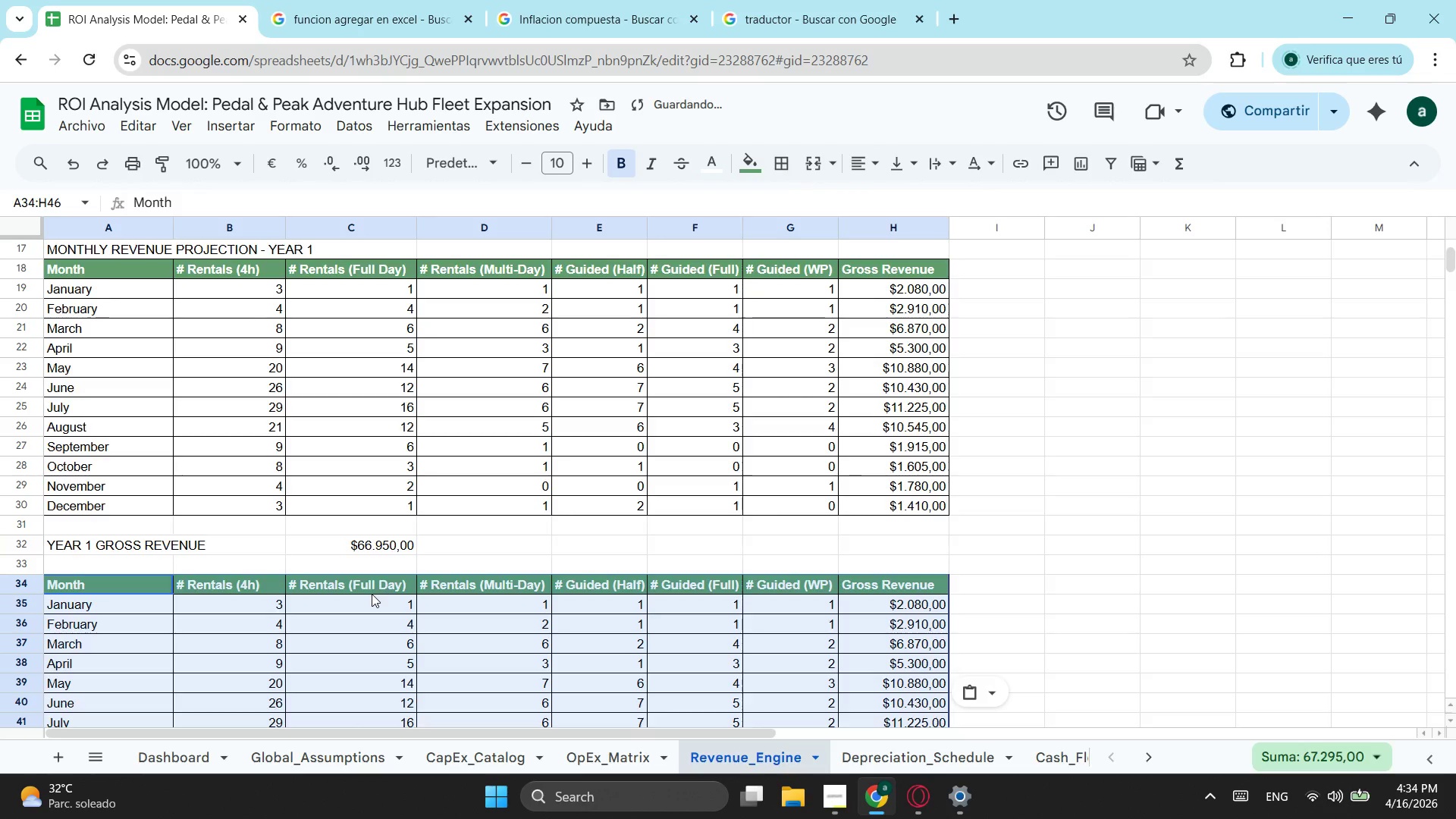 
scroll: coordinate [371, 569], scroll_direction: up, amount: 1.0
 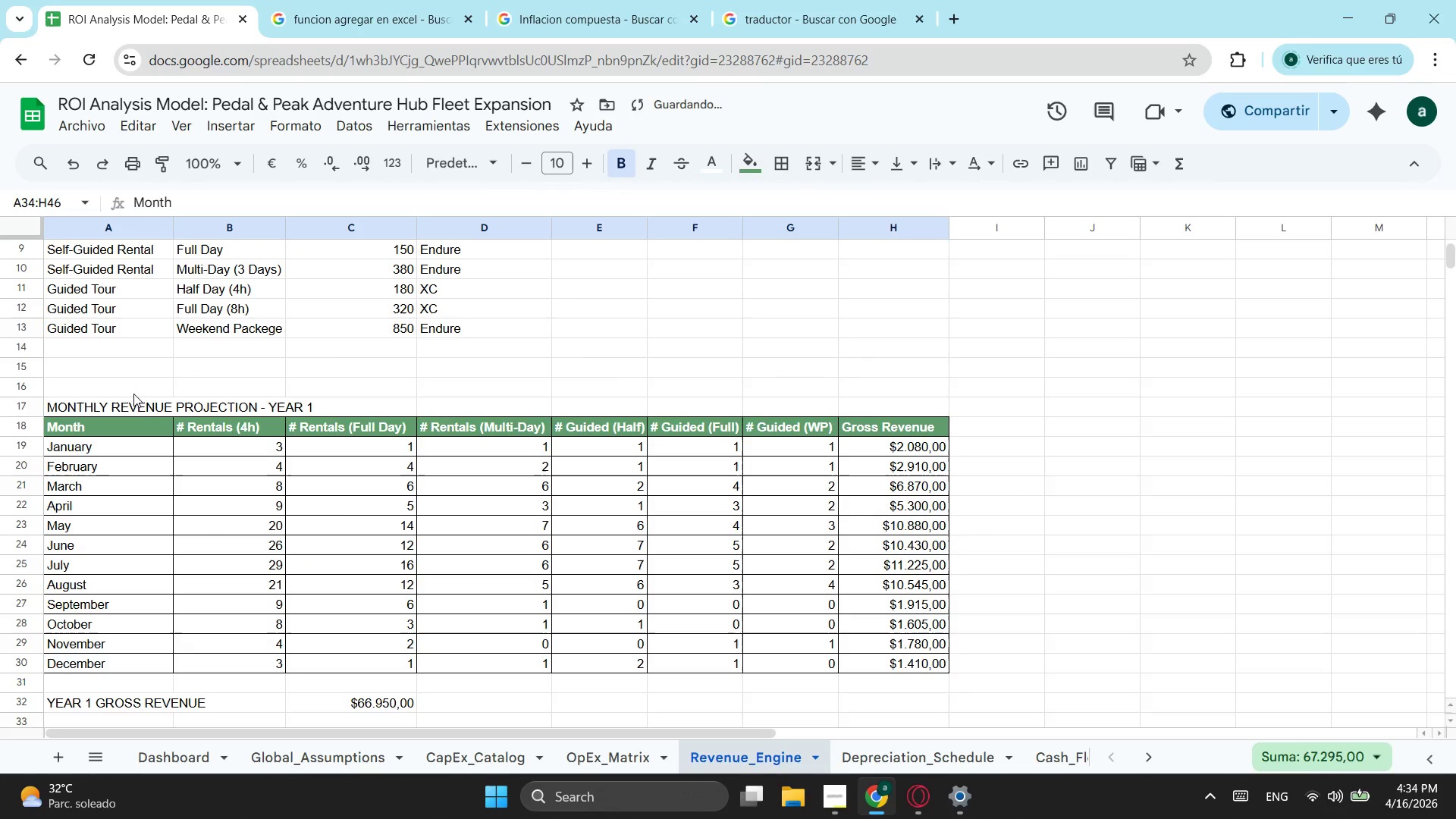 
left_click([126, 403])
 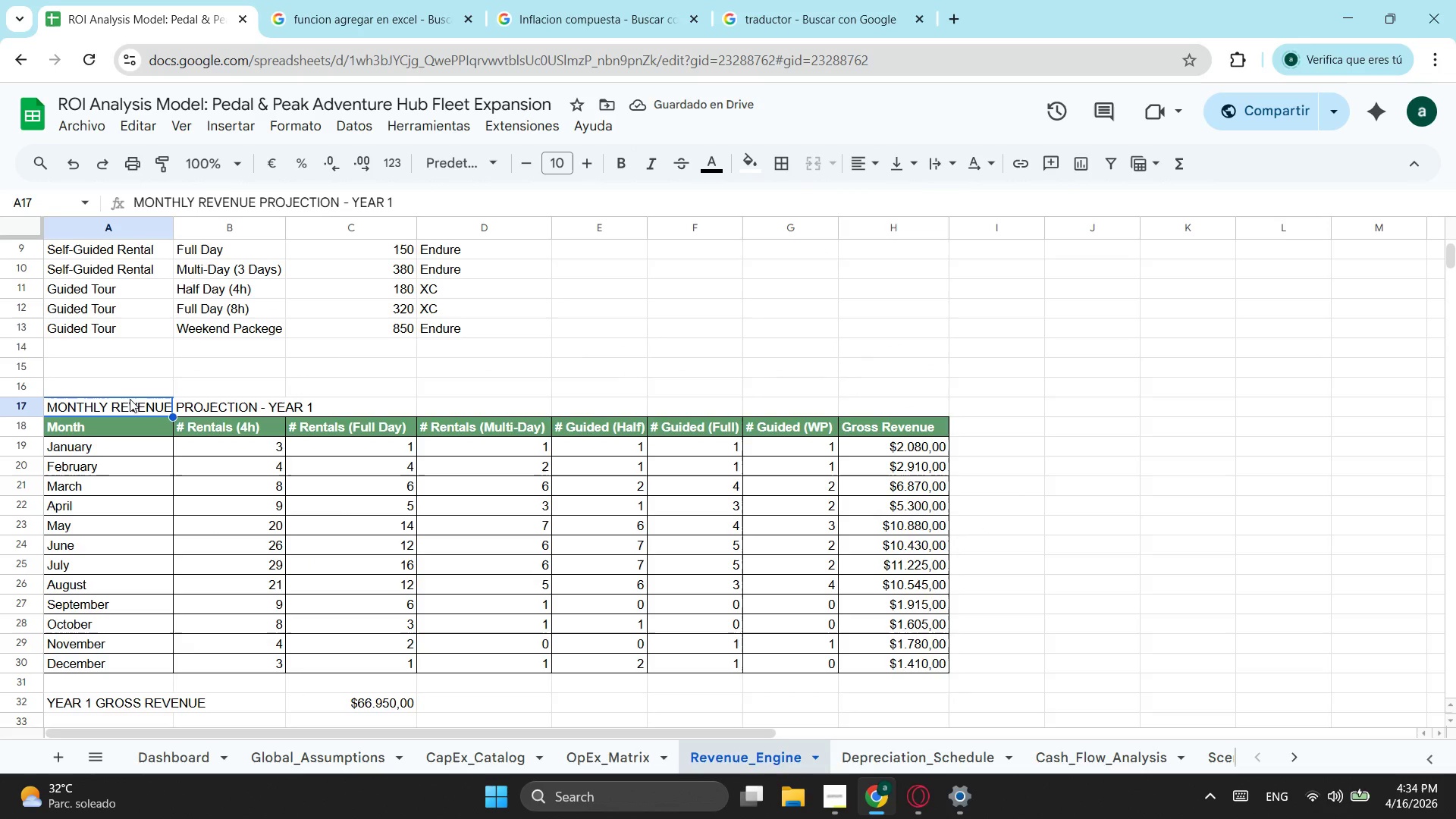 
key(Control+ControlLeft)
 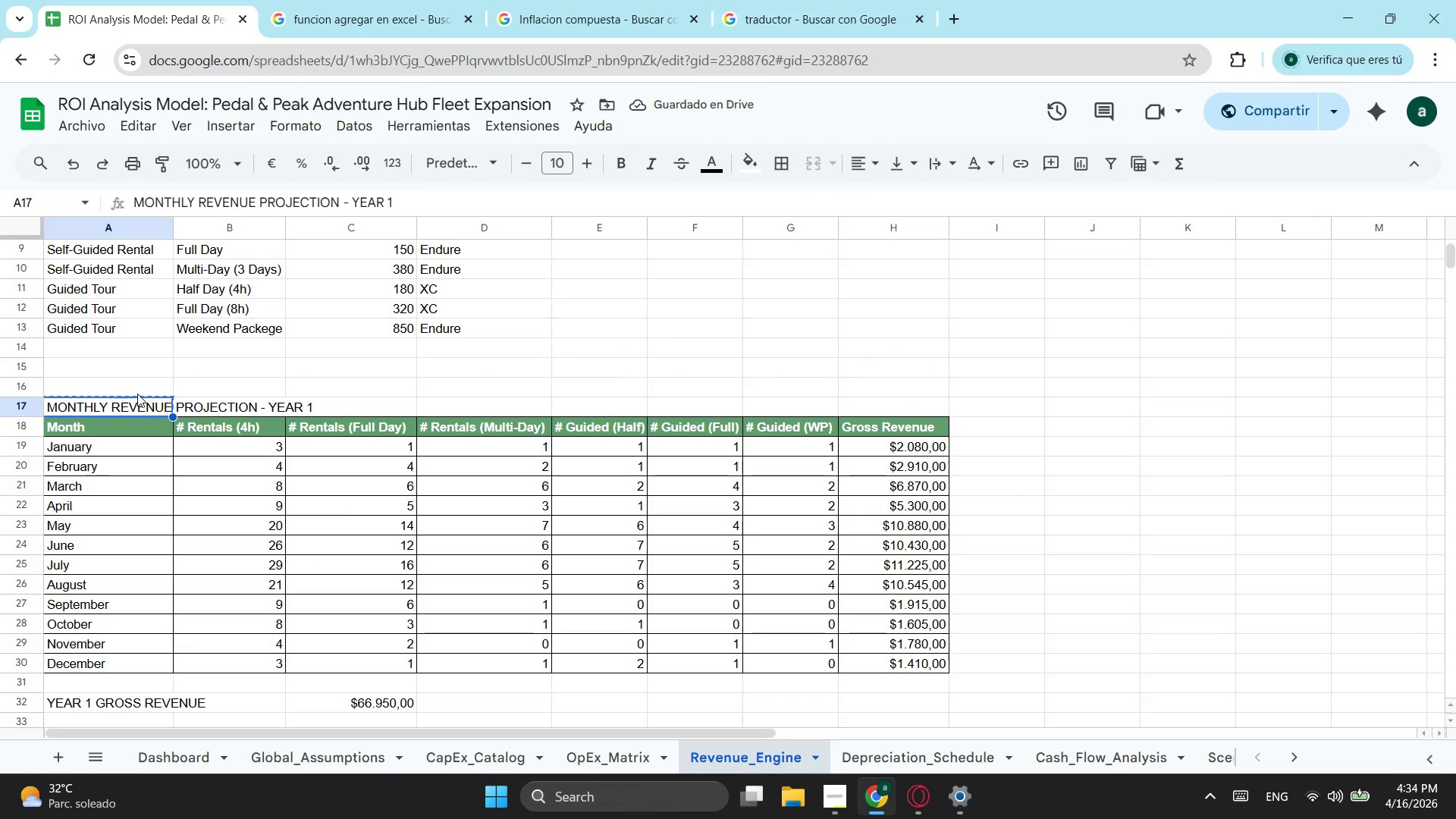 
key(Control+X)
 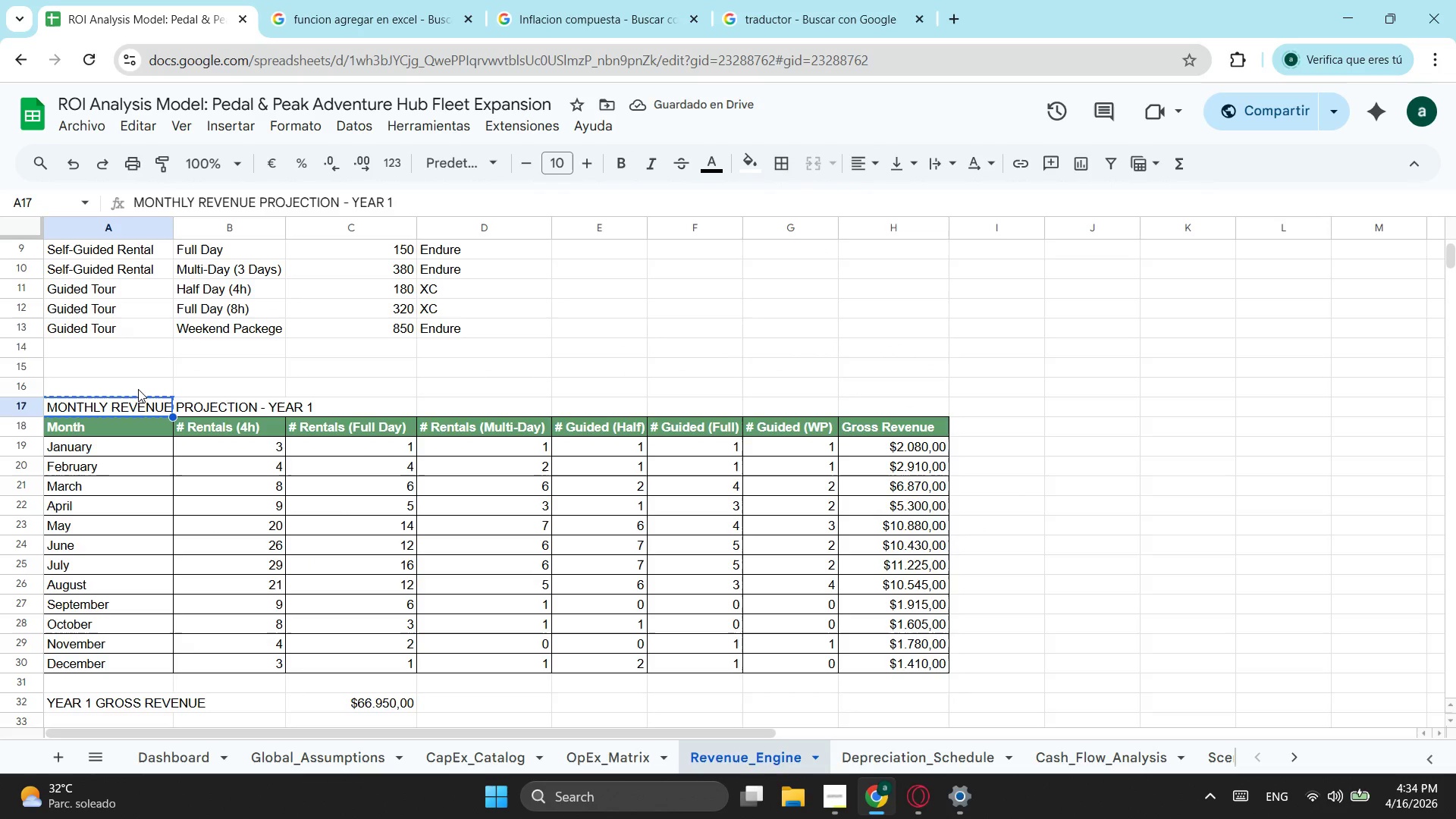 
left_click([138, 389])
 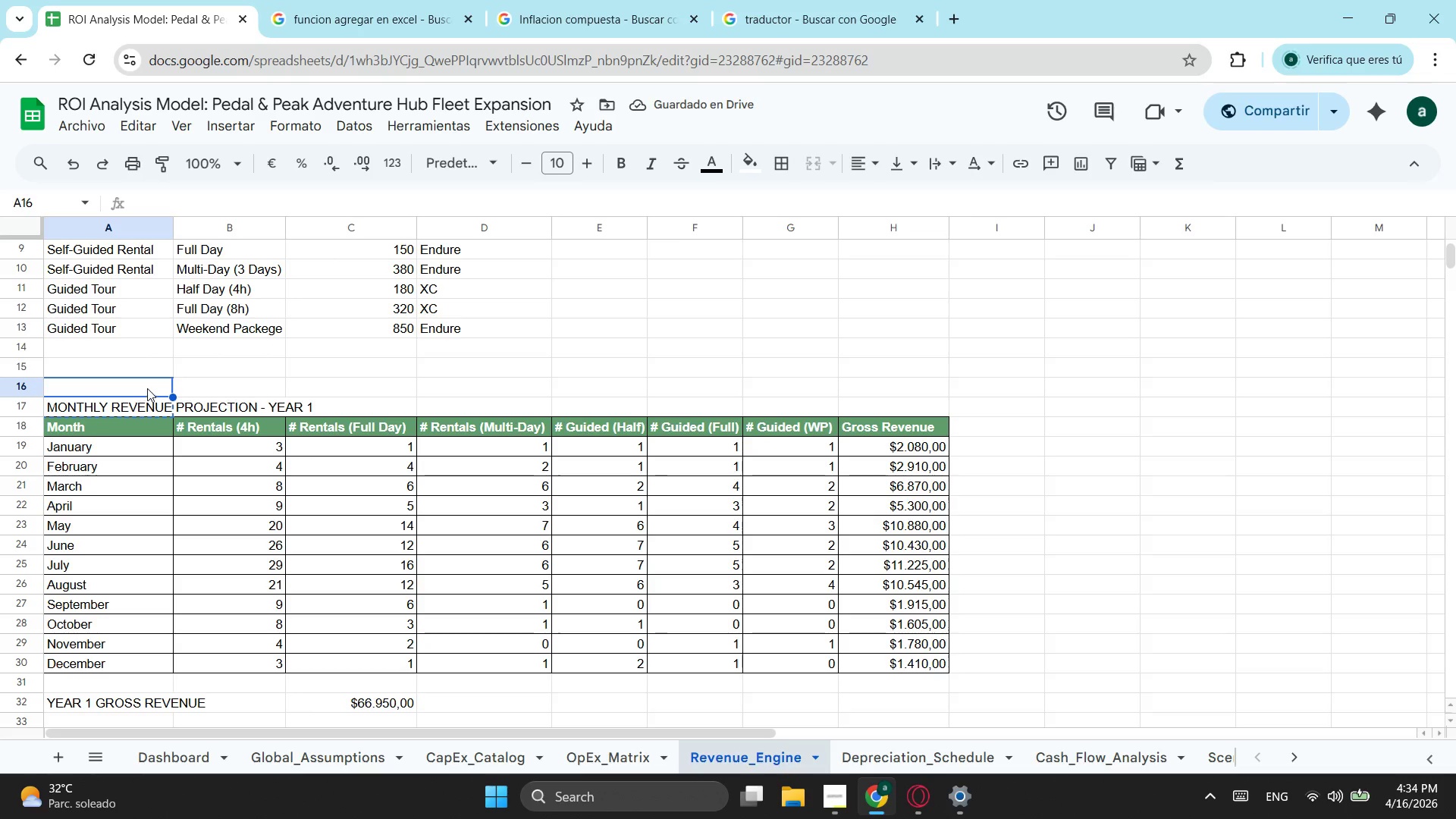 
key(Control+ControlLeft)
 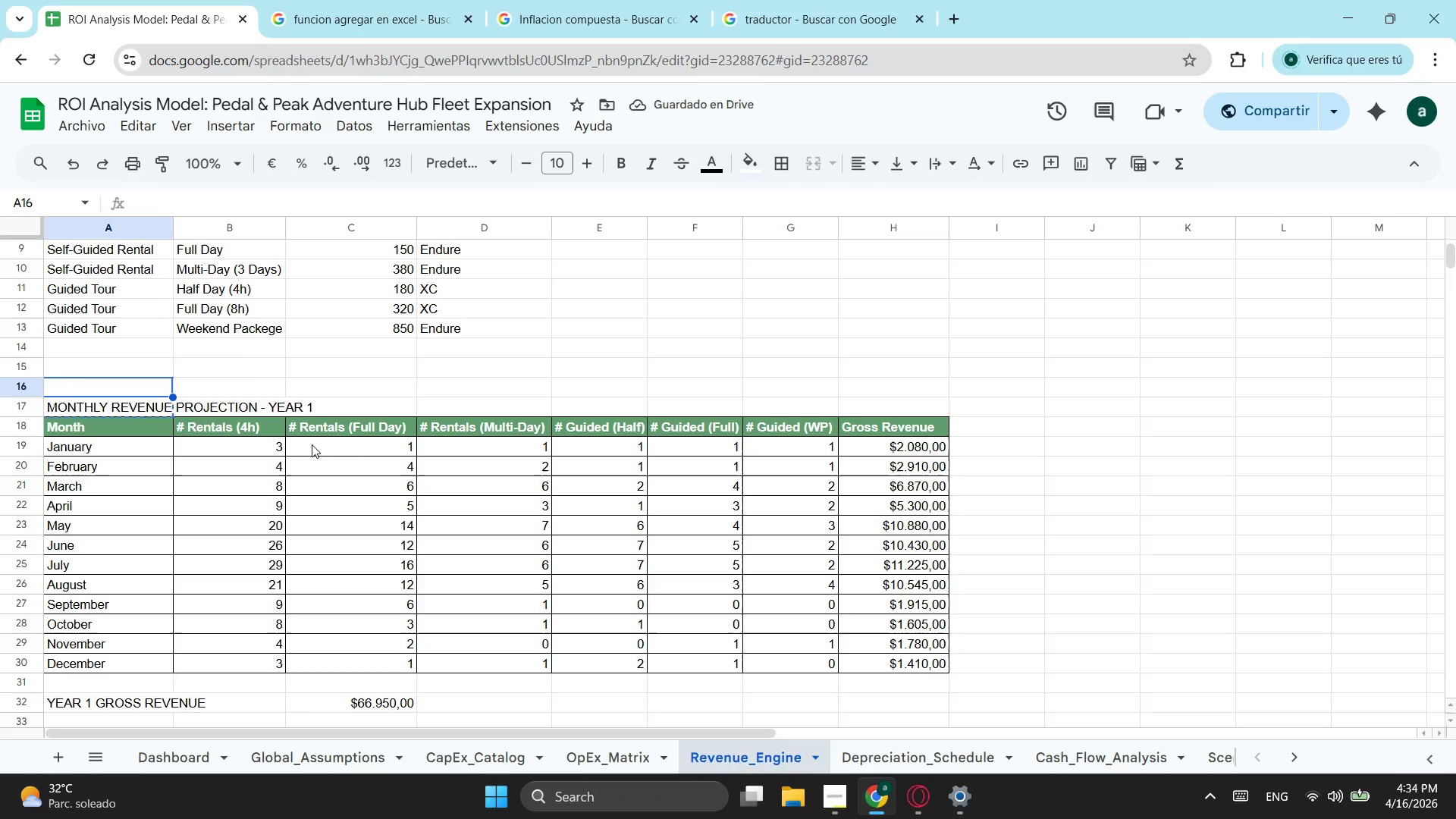 
key(Control+V)
 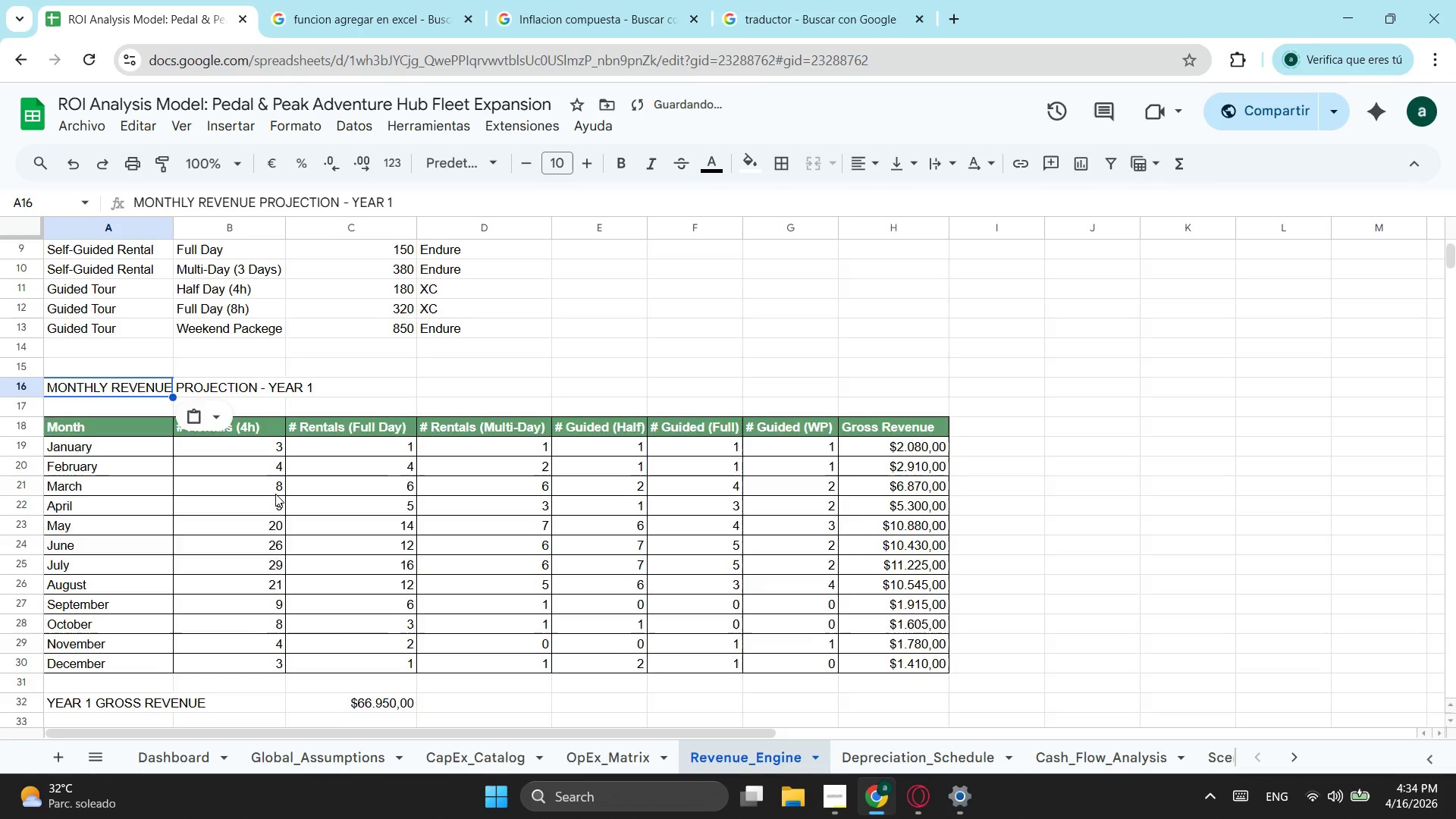 
scroll: coordinate [275, 494], scroll_direction: down, amount: 2.0
 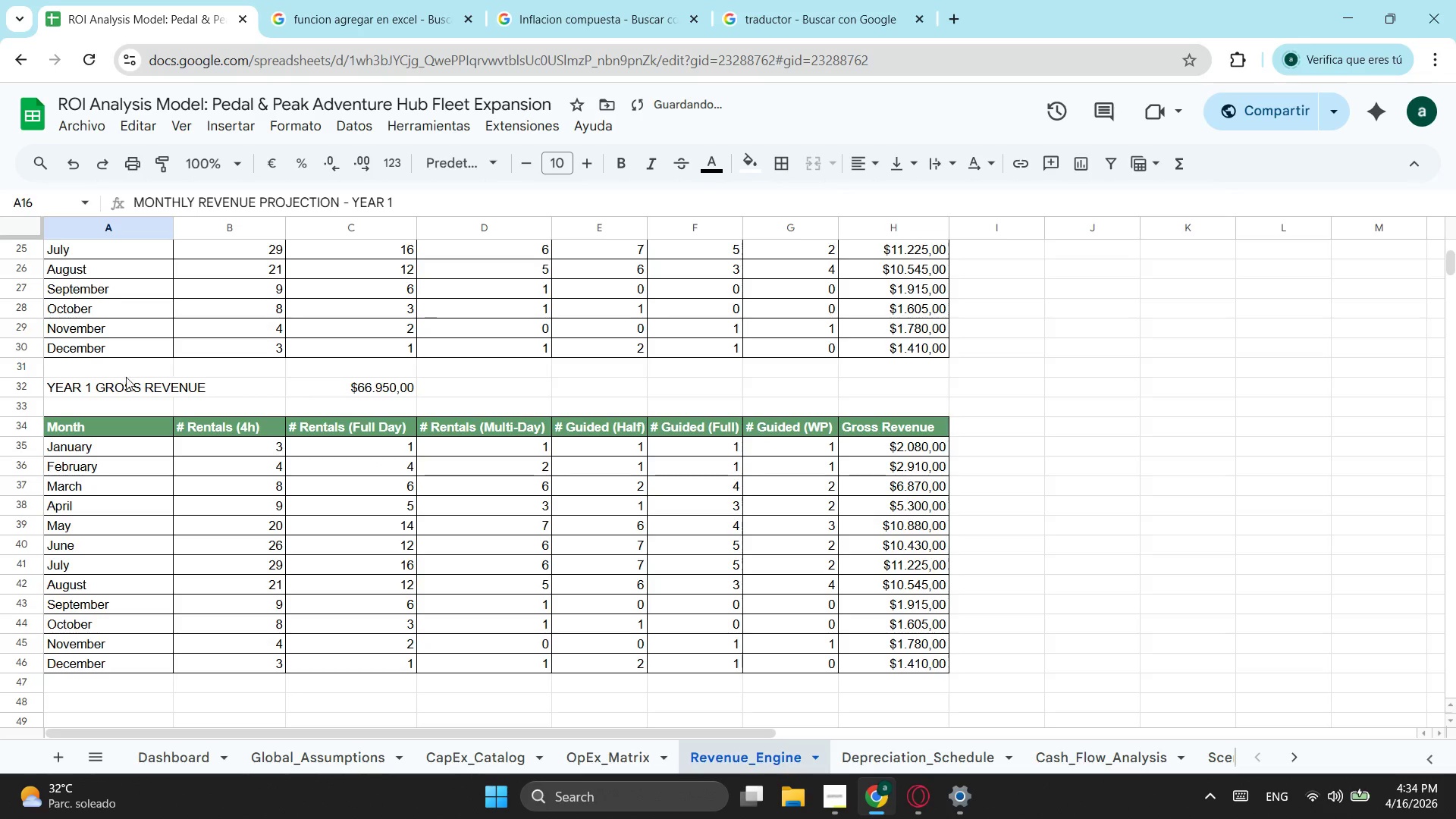 
scroll: coordinate [183, 497], scroll_direction: up, amount: 2.0
 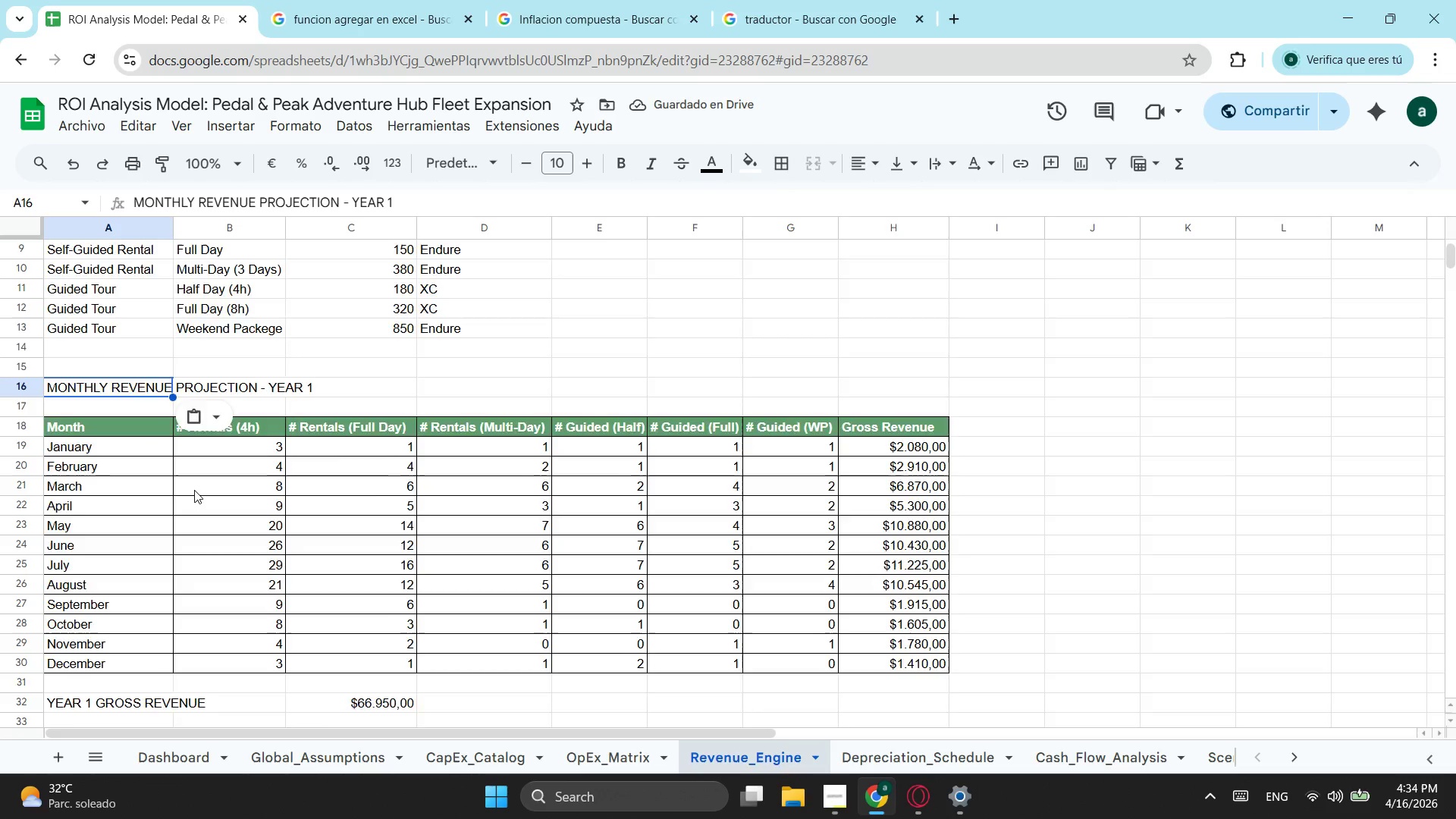 
scroll: coordinate [194, 490], scroll_direction: down, amount: 2.0
 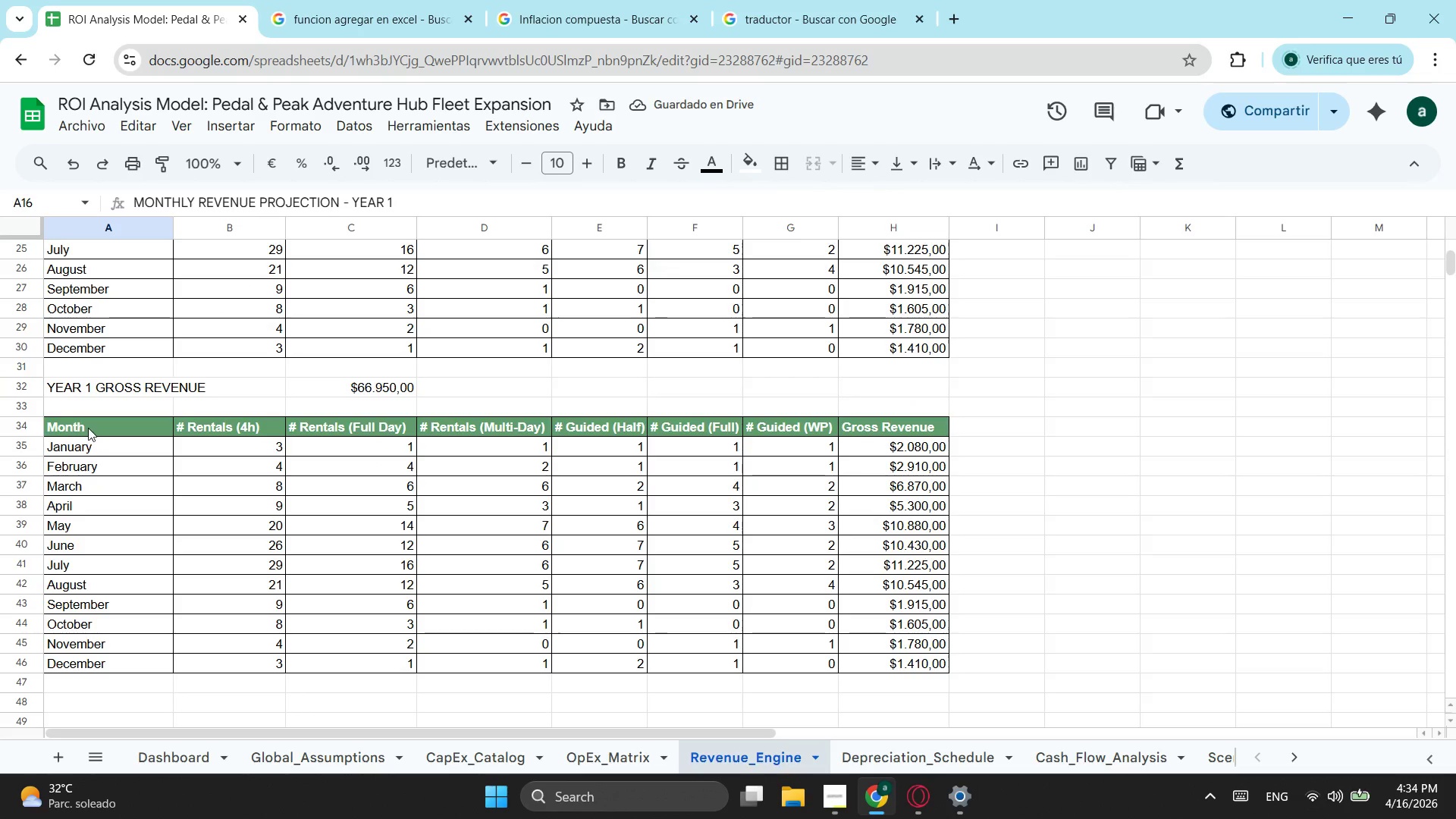 
left_click([88, 428])
 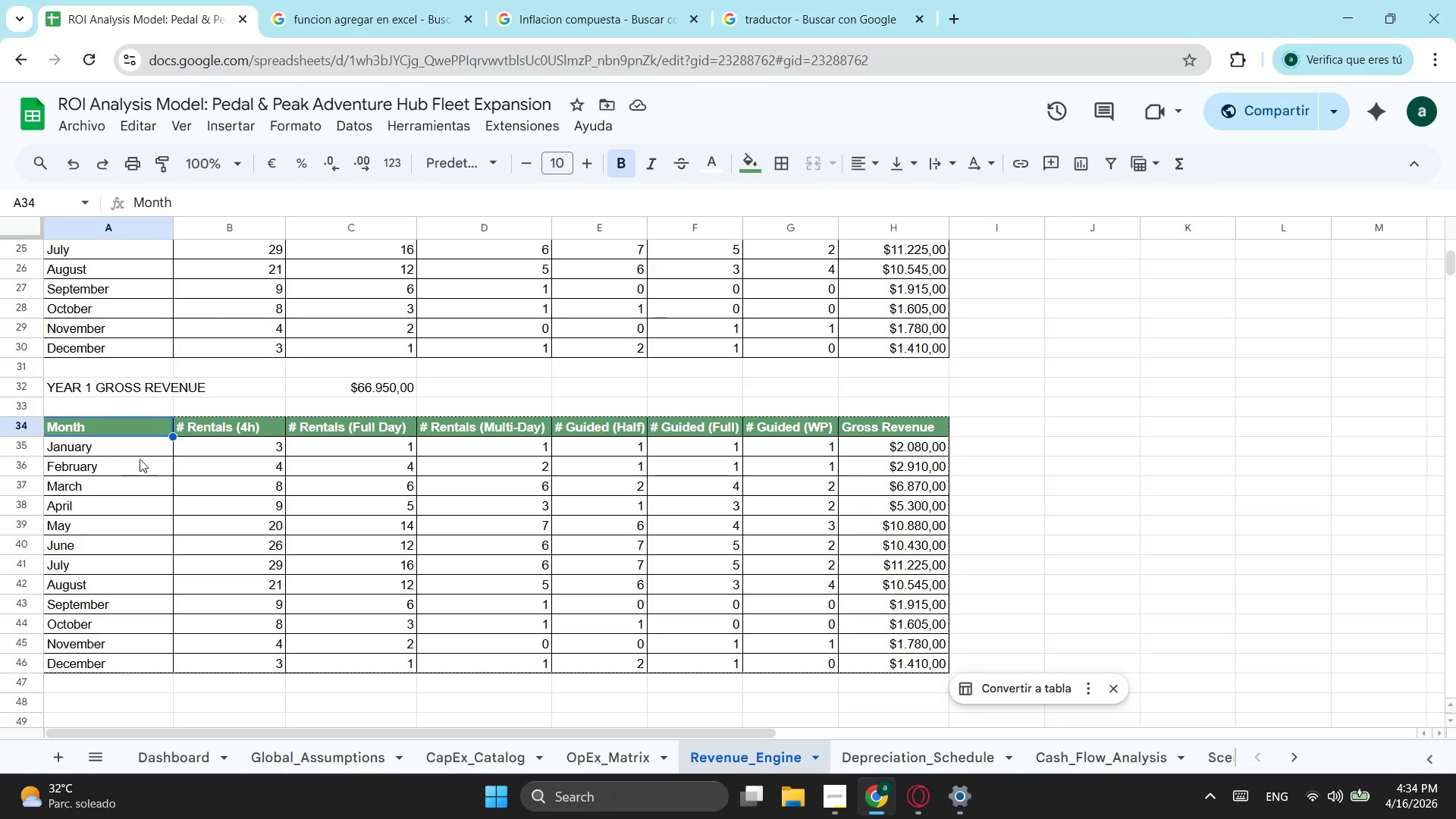 
left_click_drag(start_coordinate=[125, 435], to_coordinate=[123, 427])
 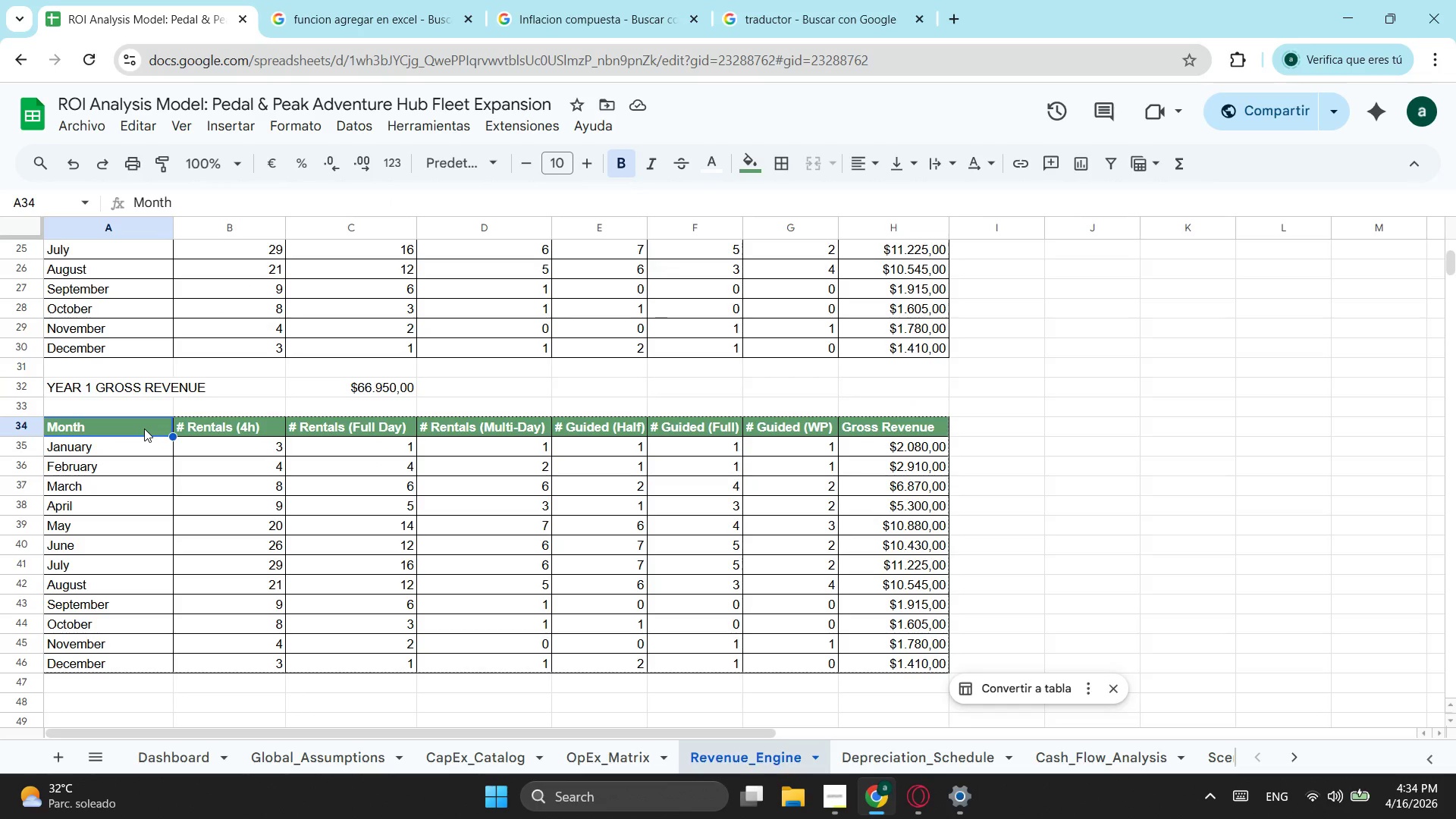 
left_click_drag(start_coordinate=[144, 428], to_coordinate=[877, 661])
 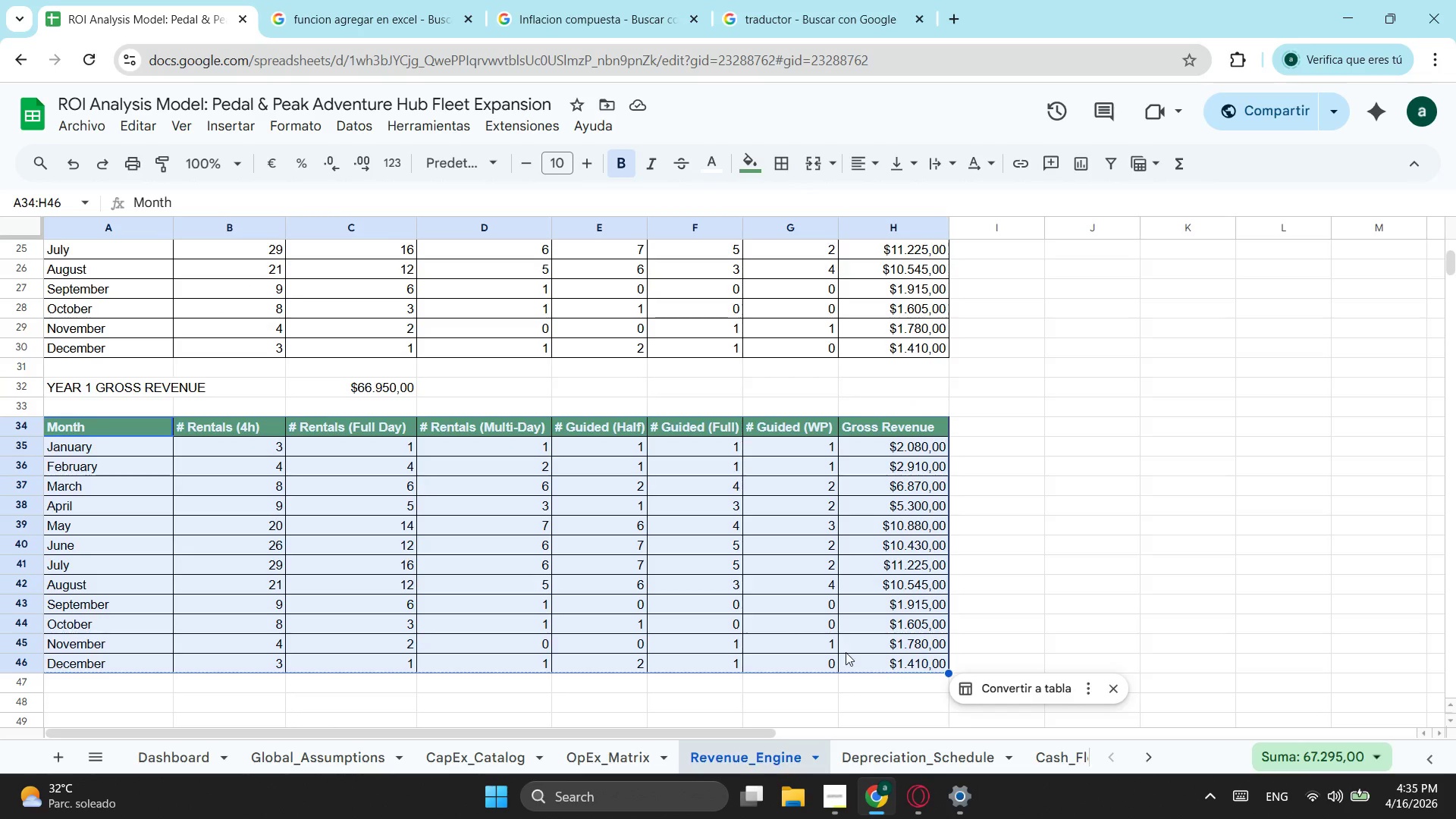 
key(Control+ControlLeft)
 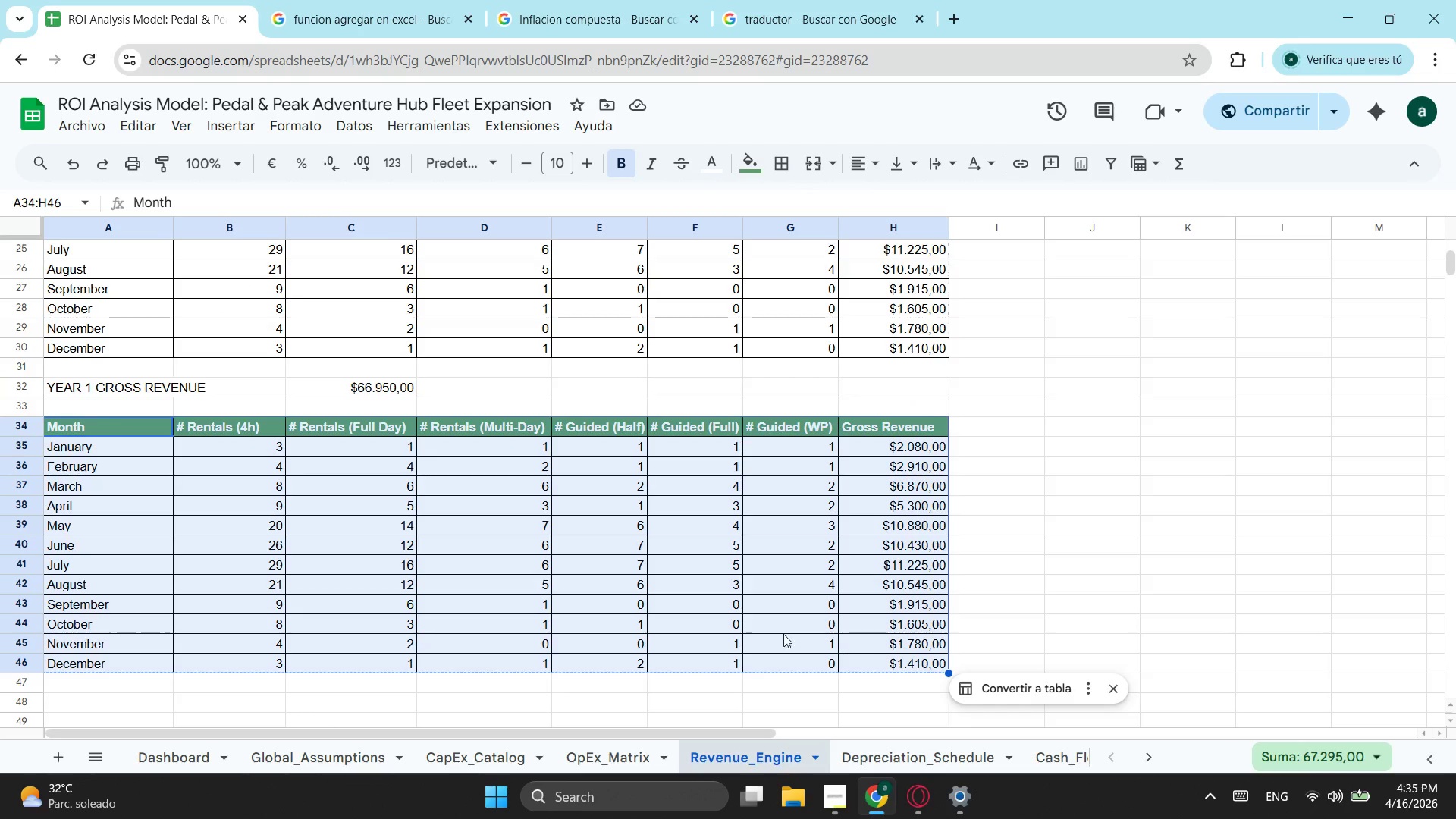 
key(Control+X)
 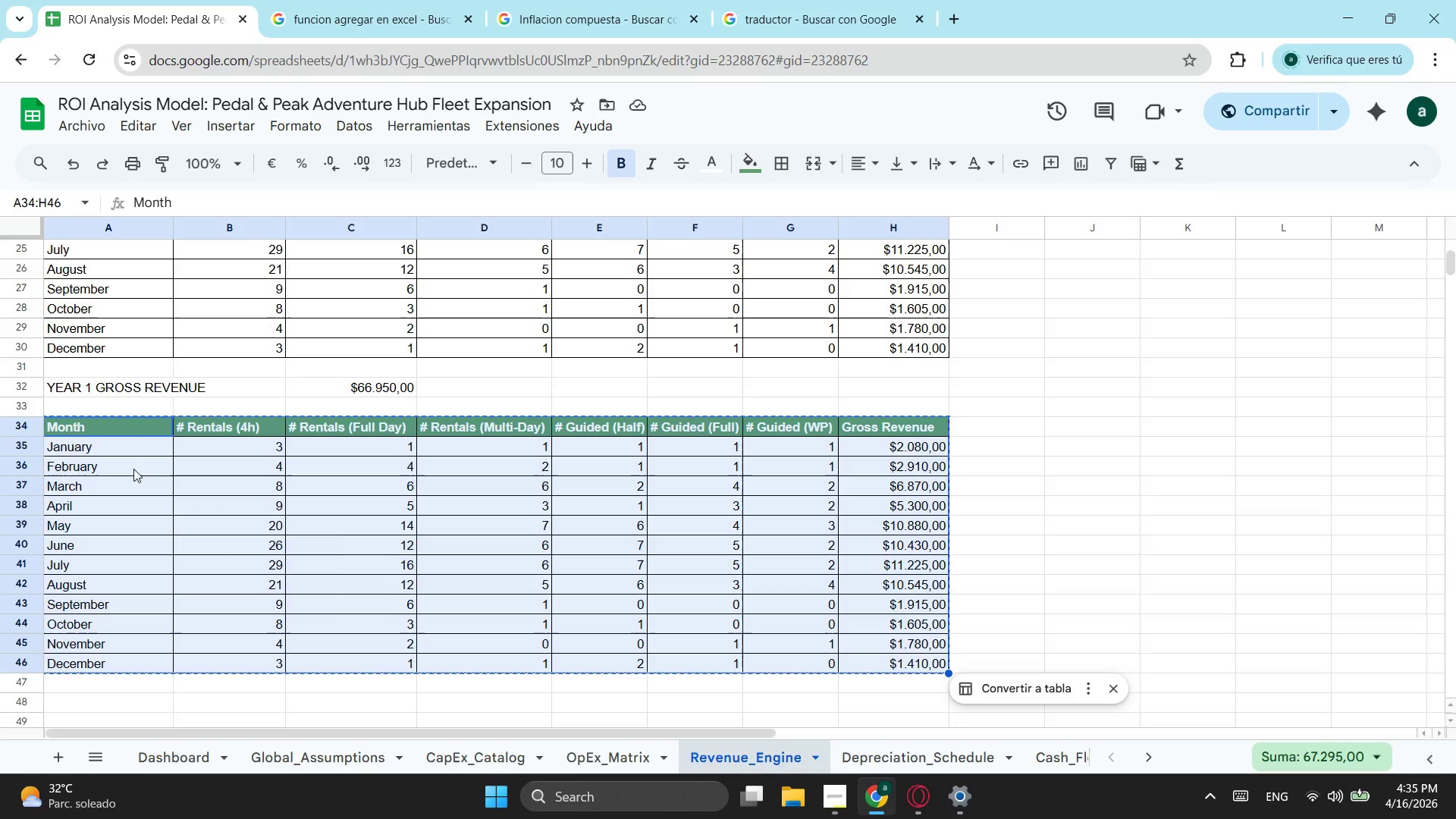 
left_click([121, 469])
 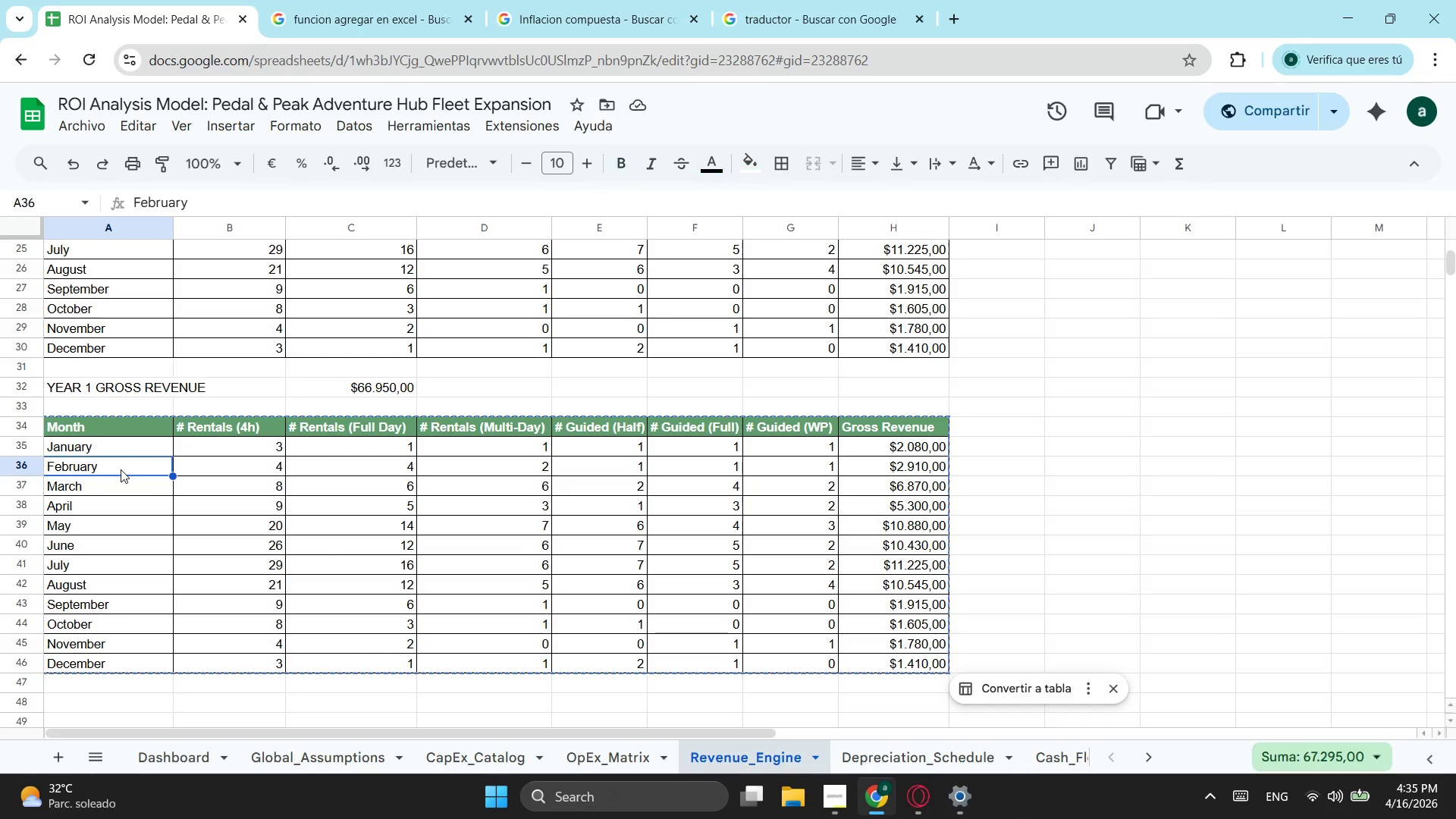 
key(Control+ControlLeft)
 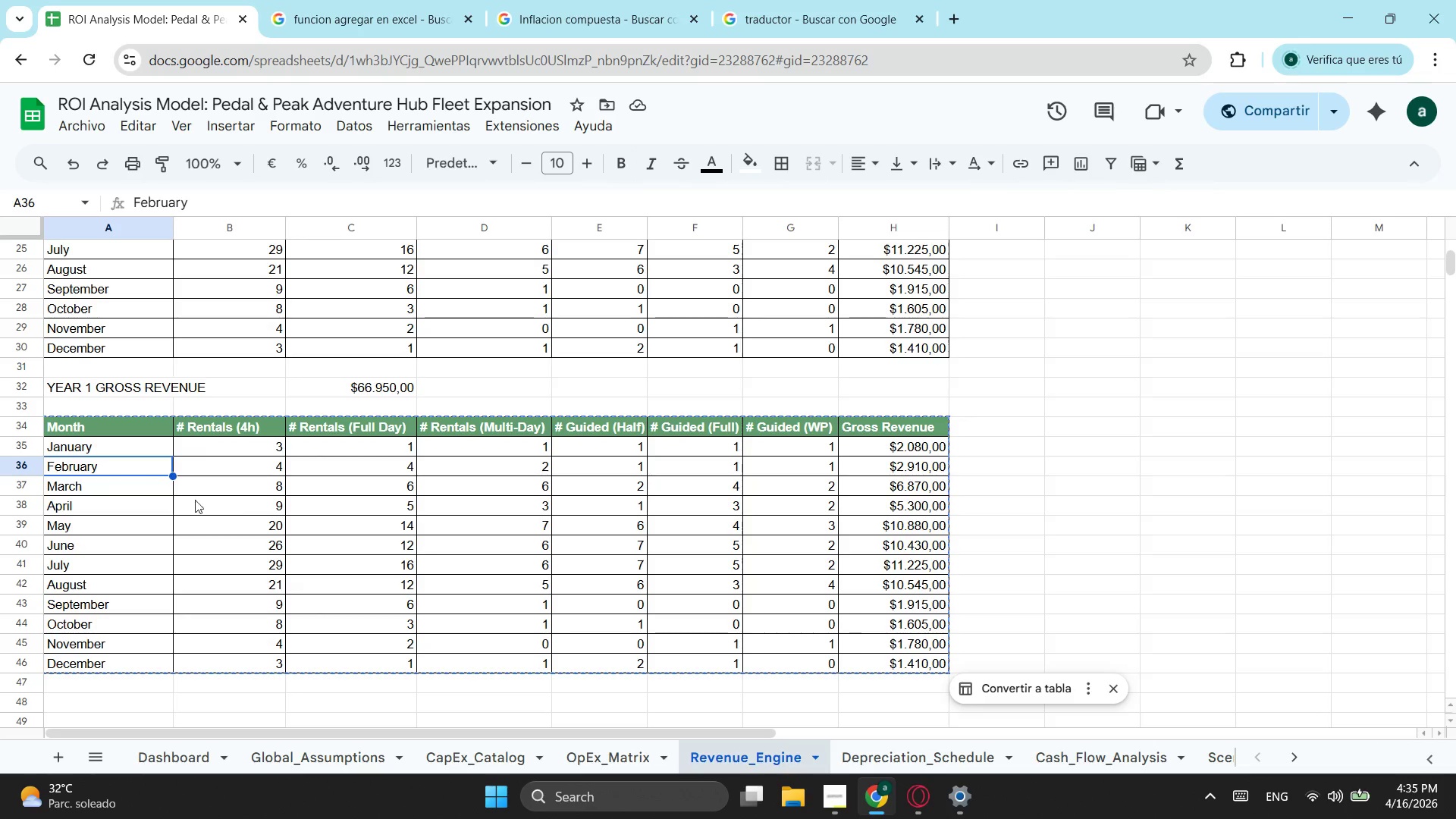 
key(Control+V)
 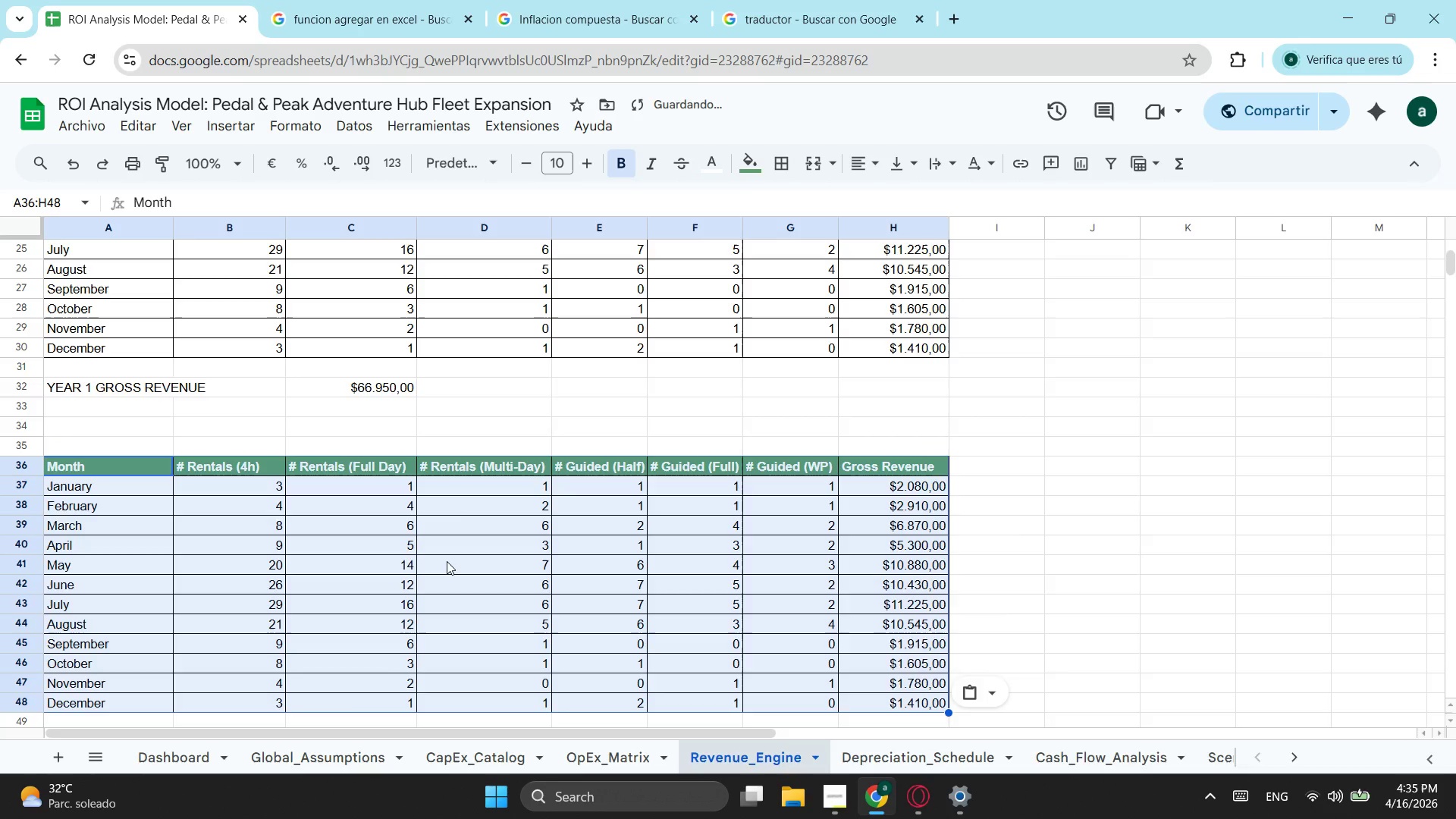 
scroll: coordinate [333, 334], scroll_direction: up, amount: 2.0
 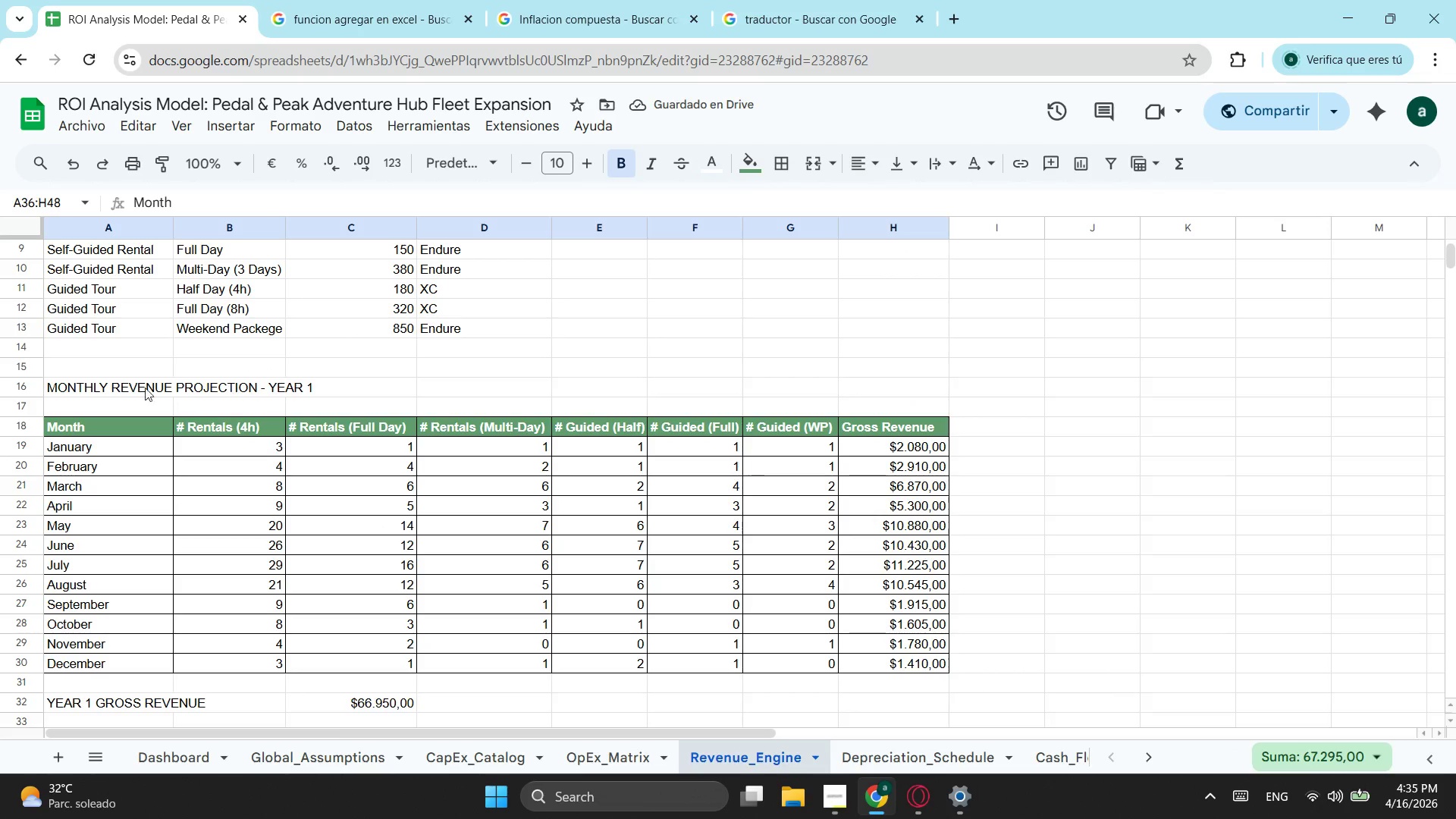 
left_click([114, 387])
 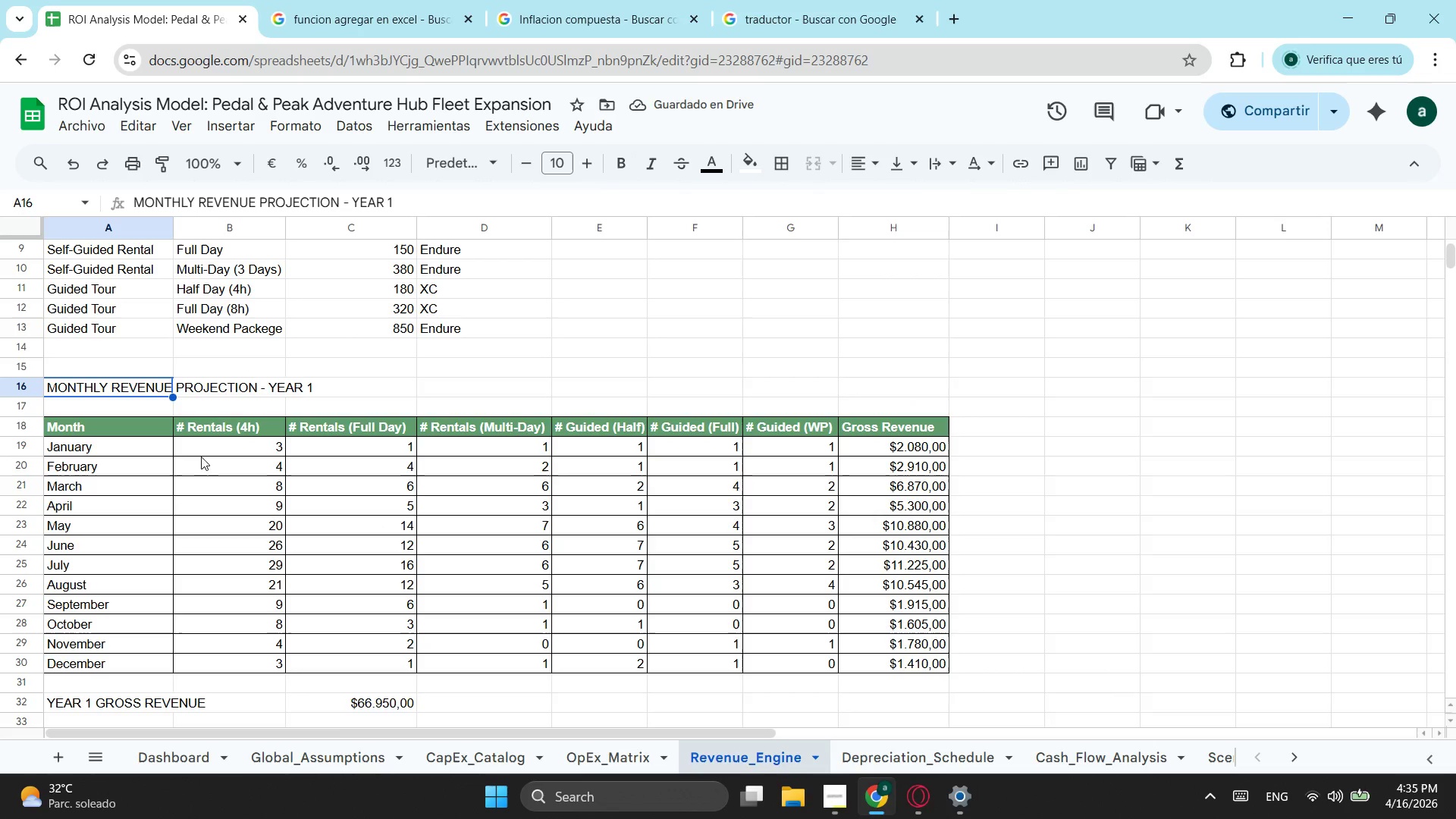 
key(Control+ControlLeft)
 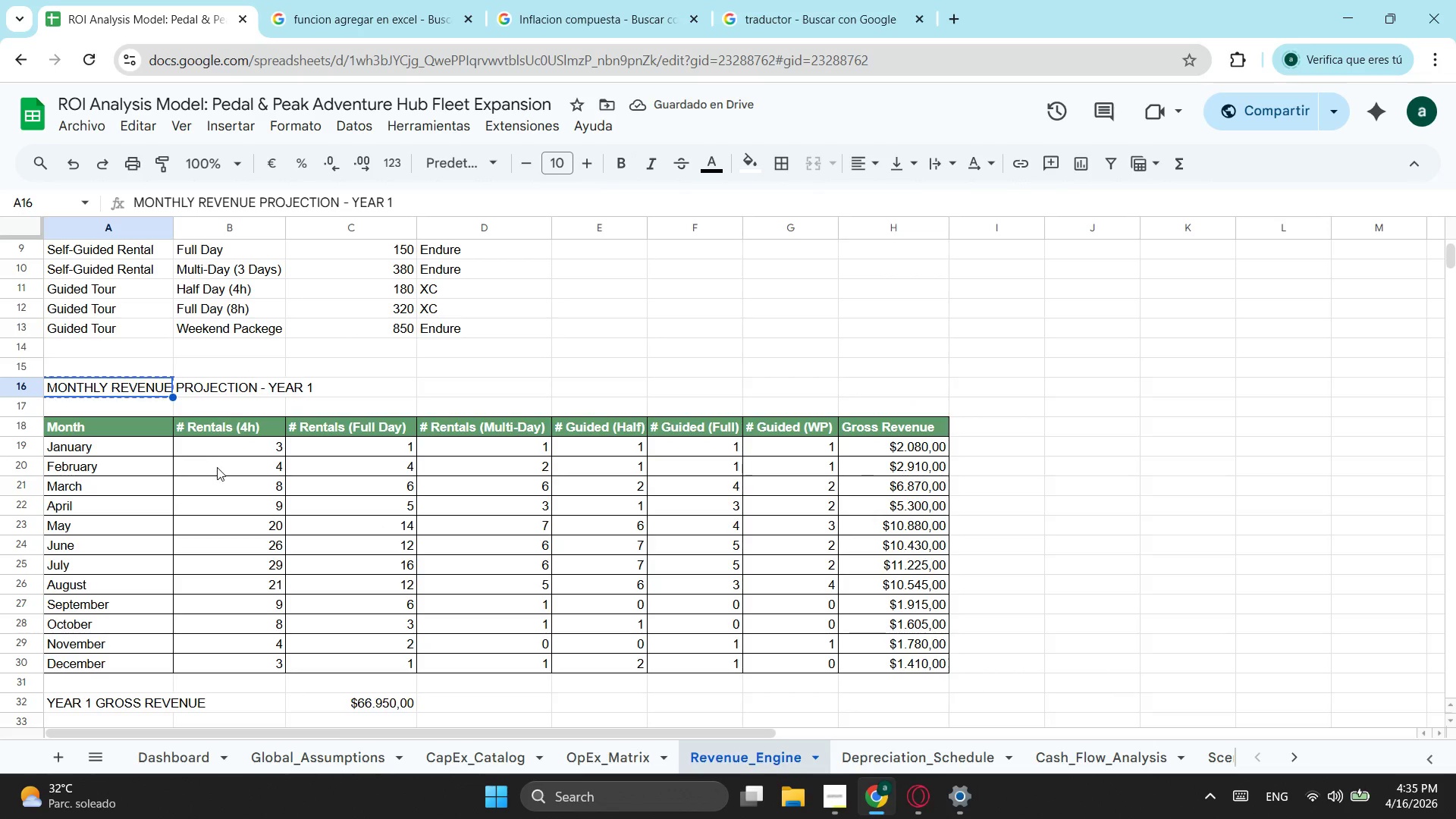 
key(Control+X)
 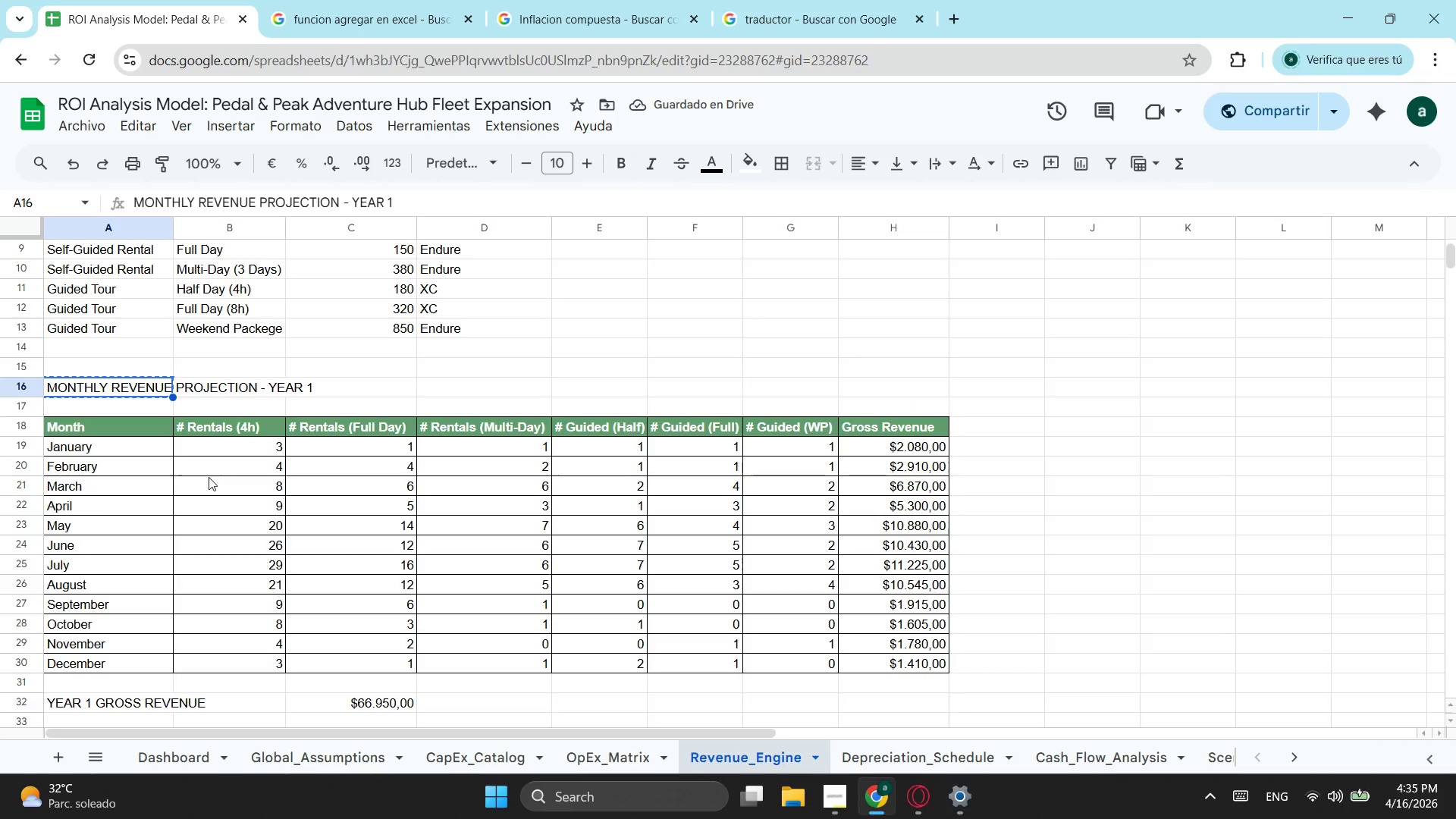 
scroll: coordinate [197, 491], scroll_direction: down, amount: 2.0
 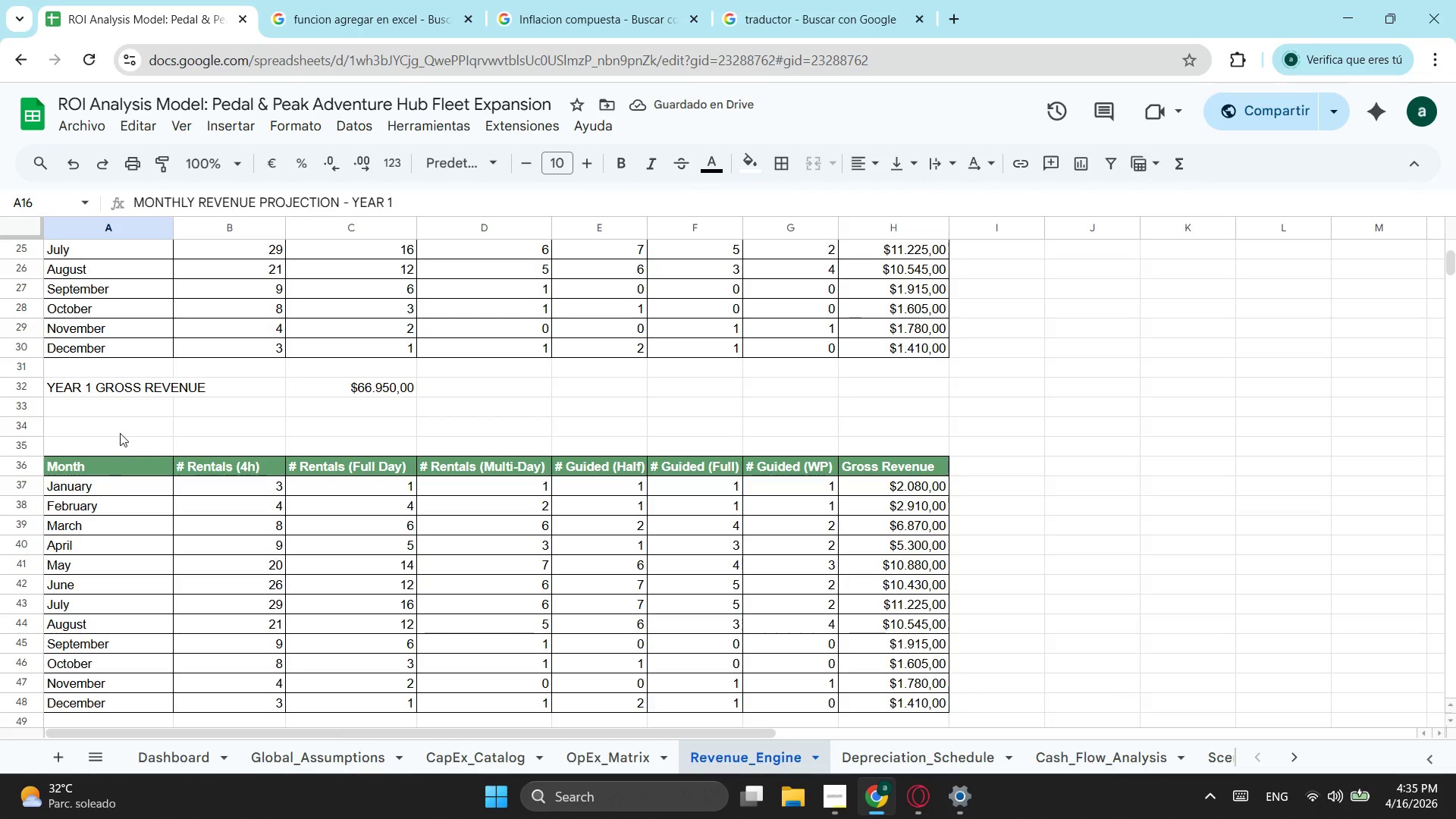 
left_click([120, 433])
 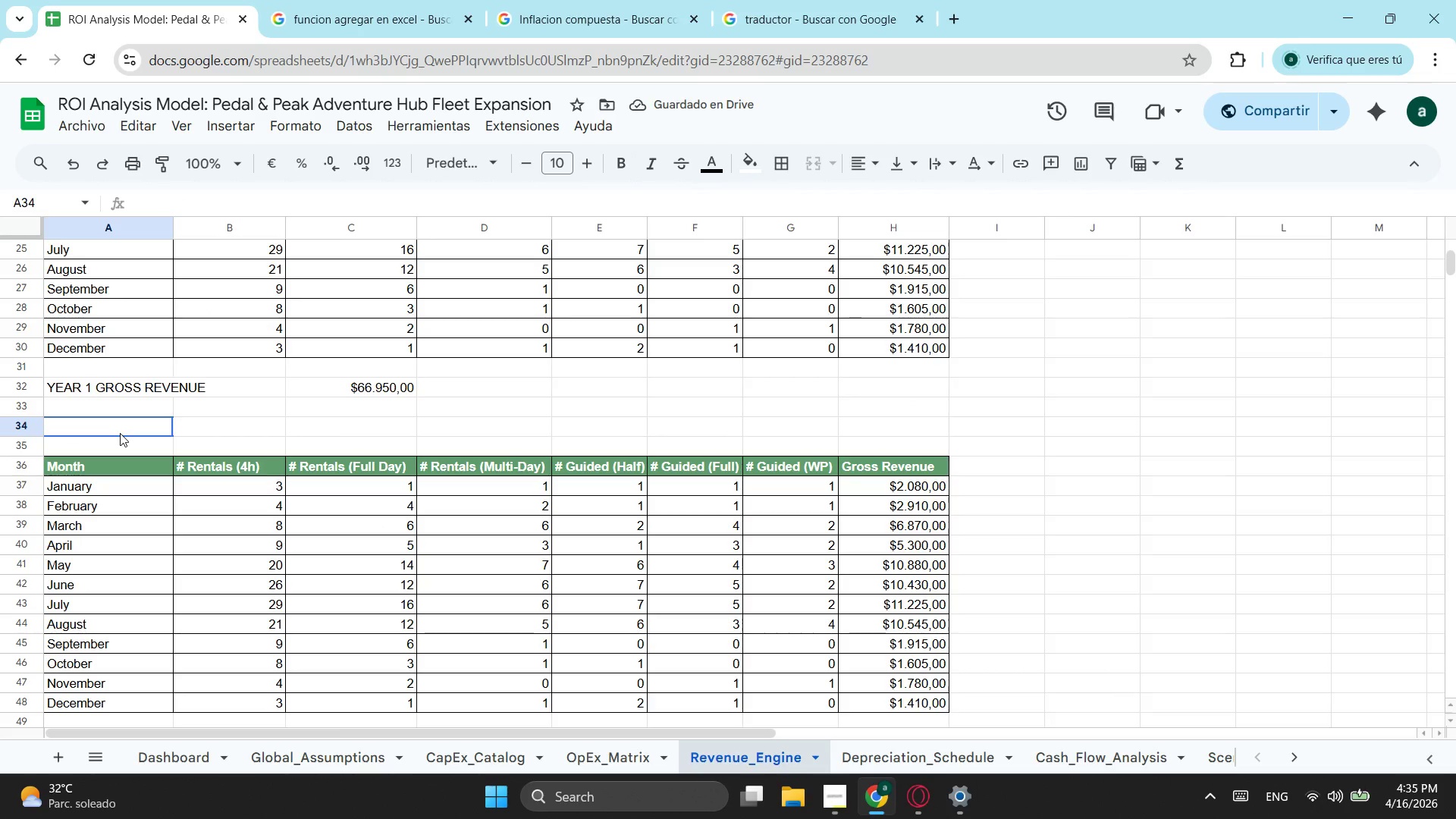 
key(Control+ControlLeft)
 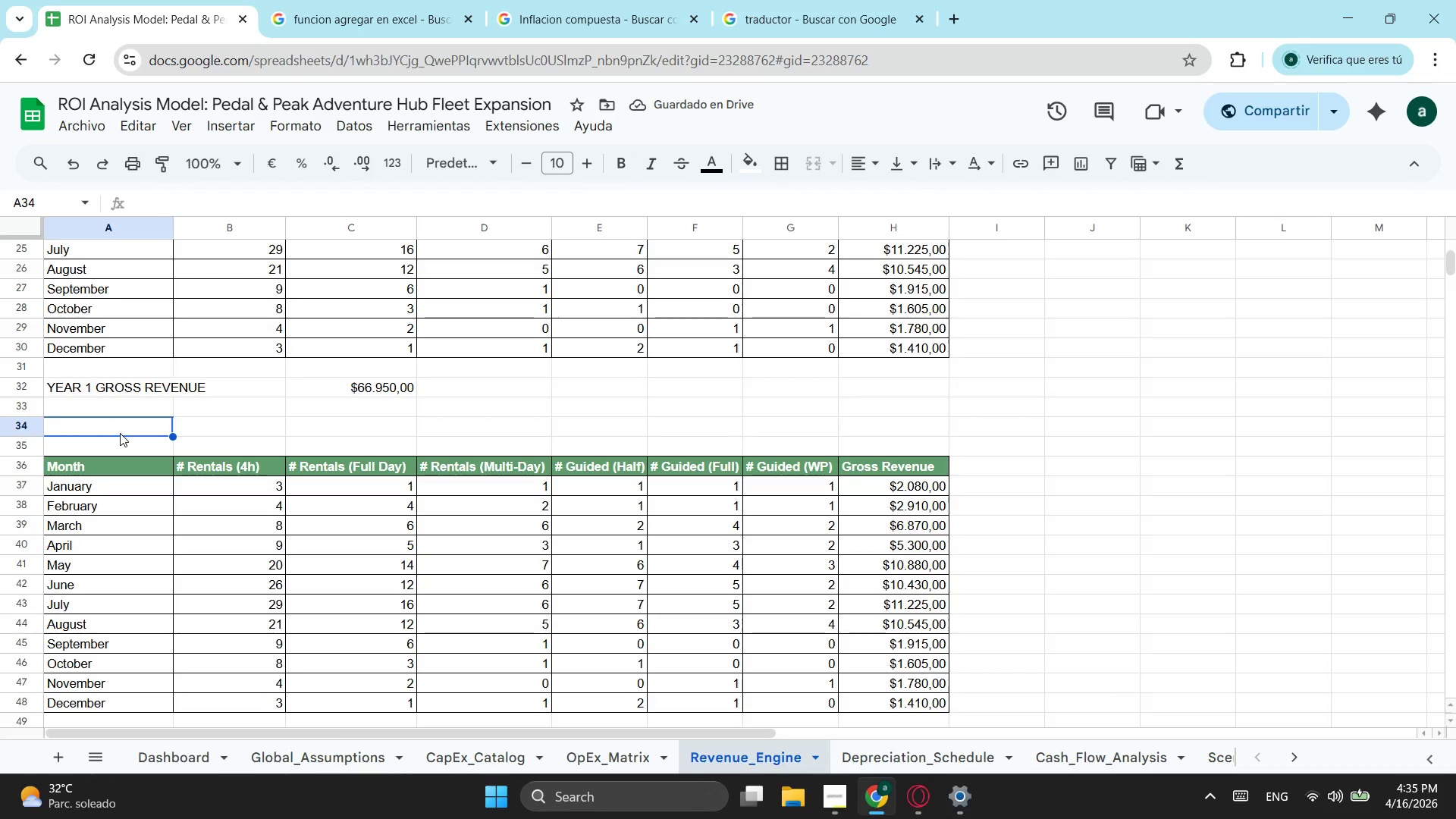 
key(Control+V)
 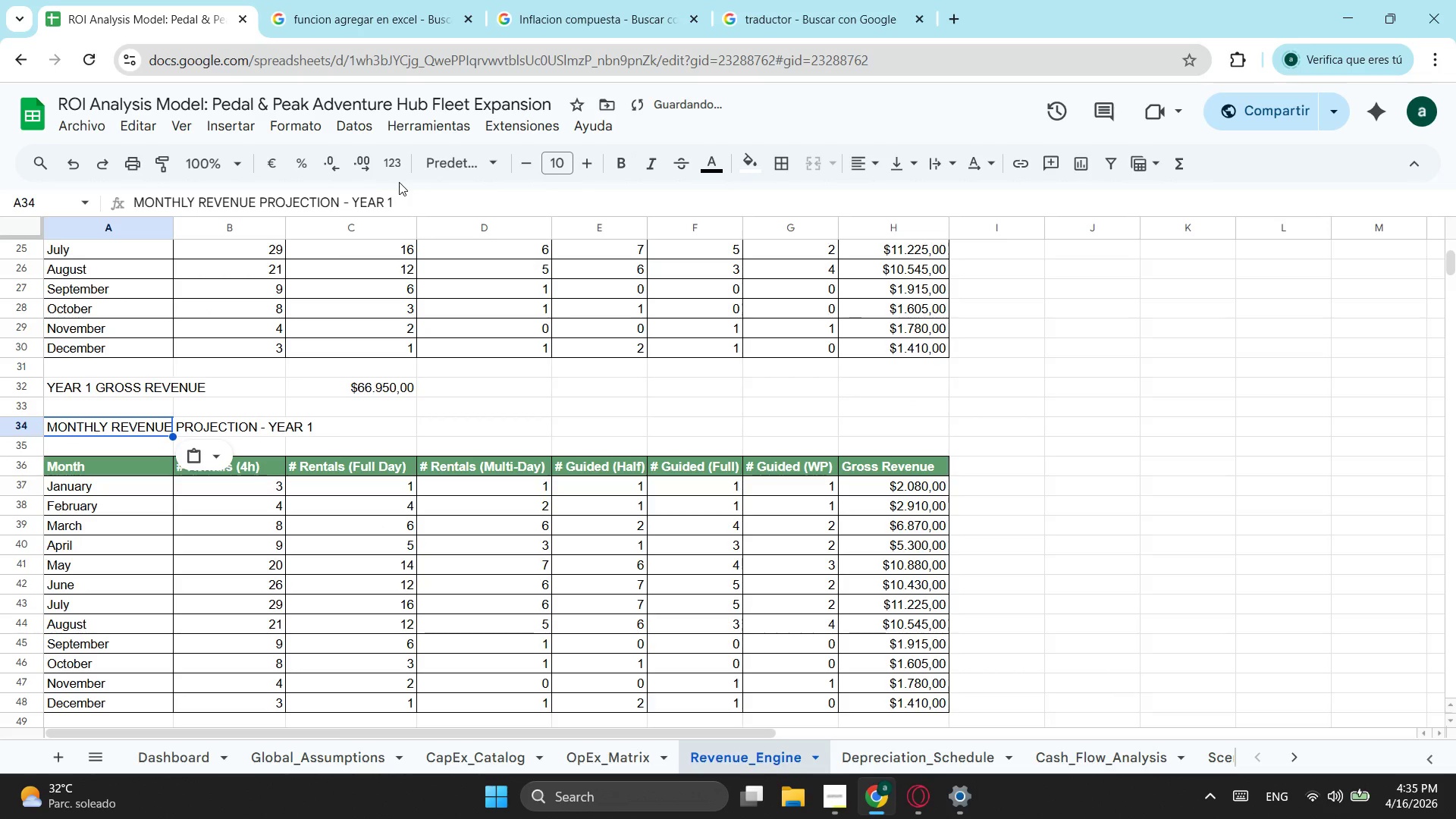 
left_click([406, 206])
 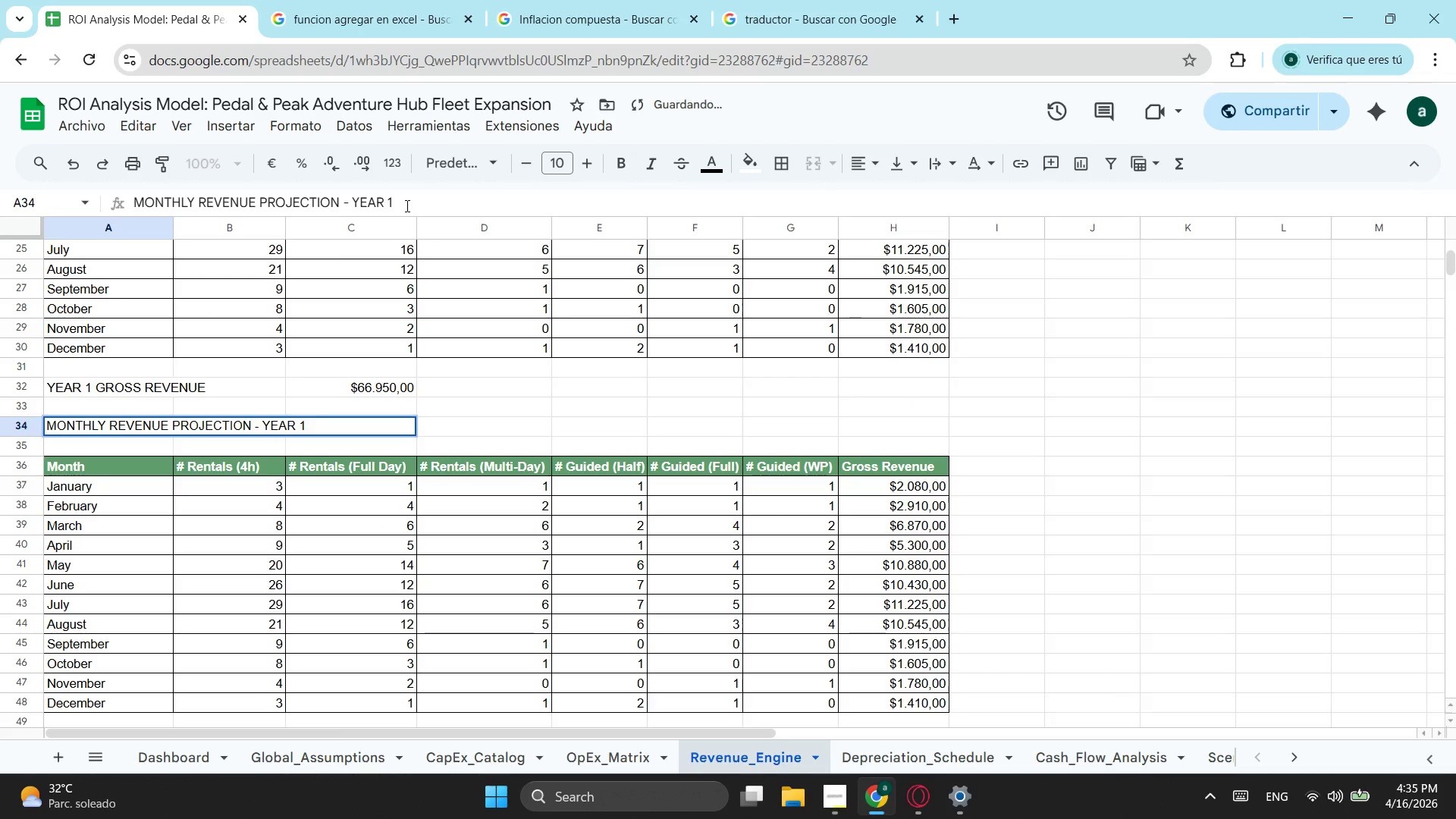 
key(Backspace)
 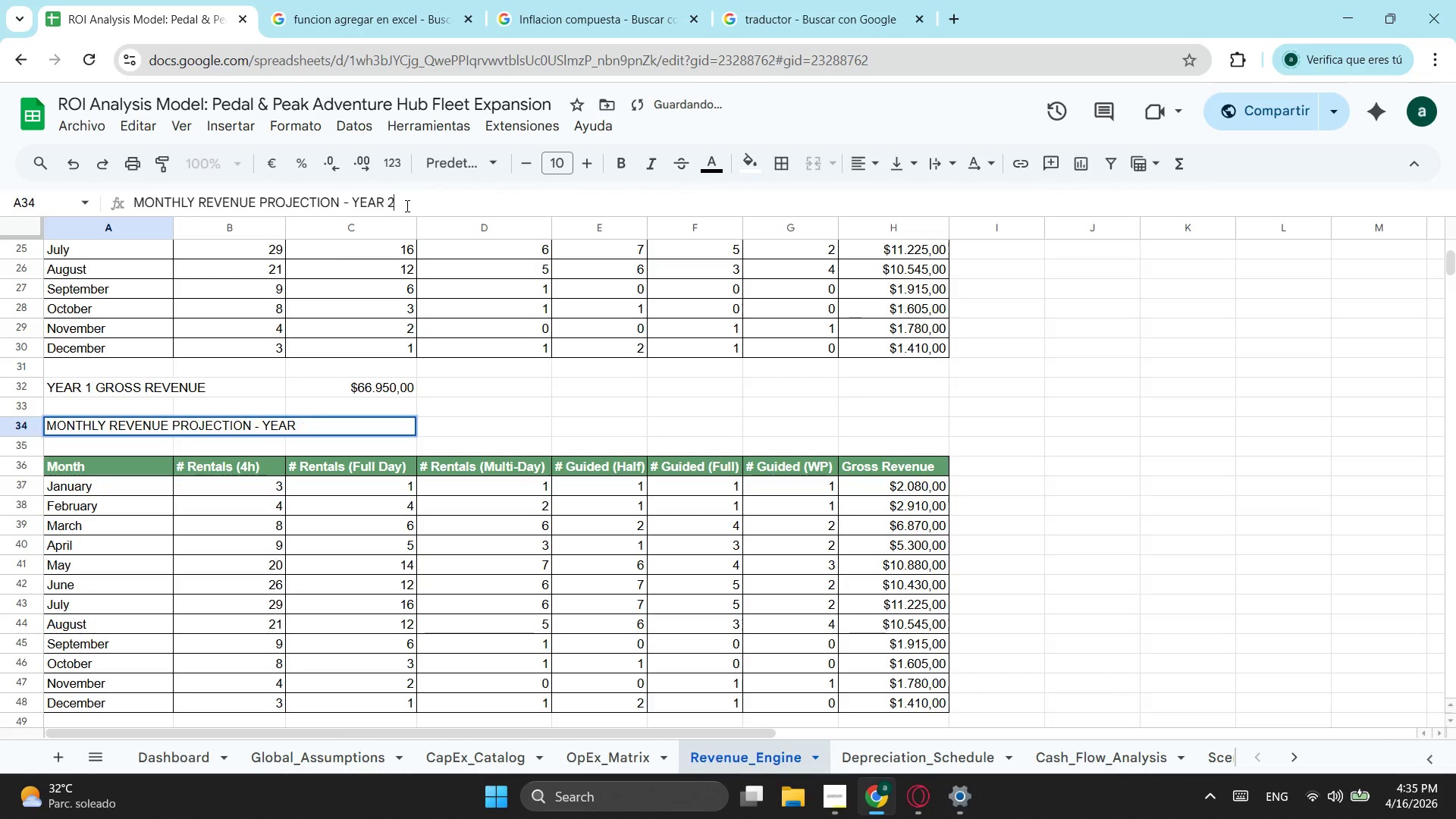 
key(2)
 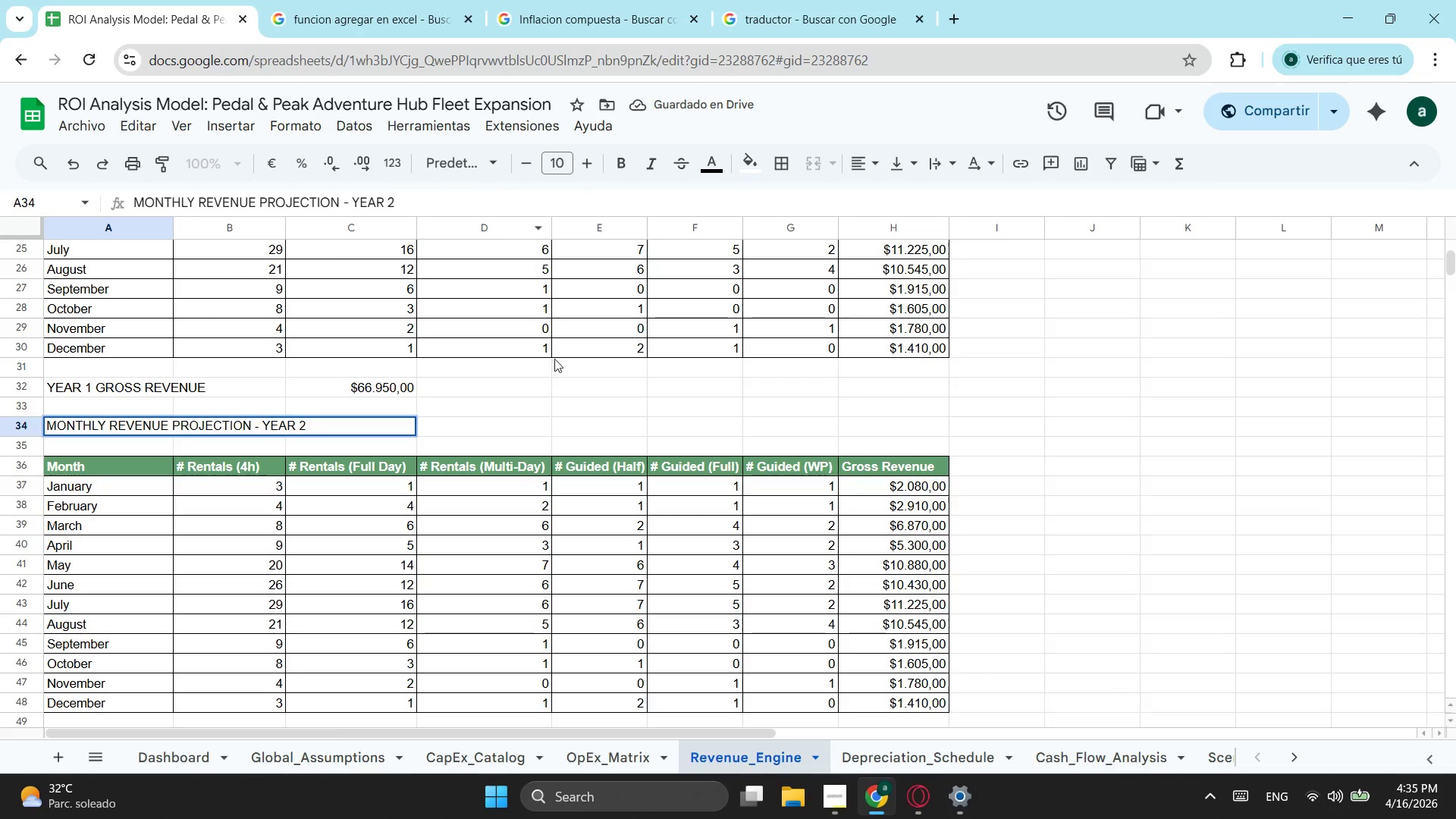 
left_click([548, 386])
 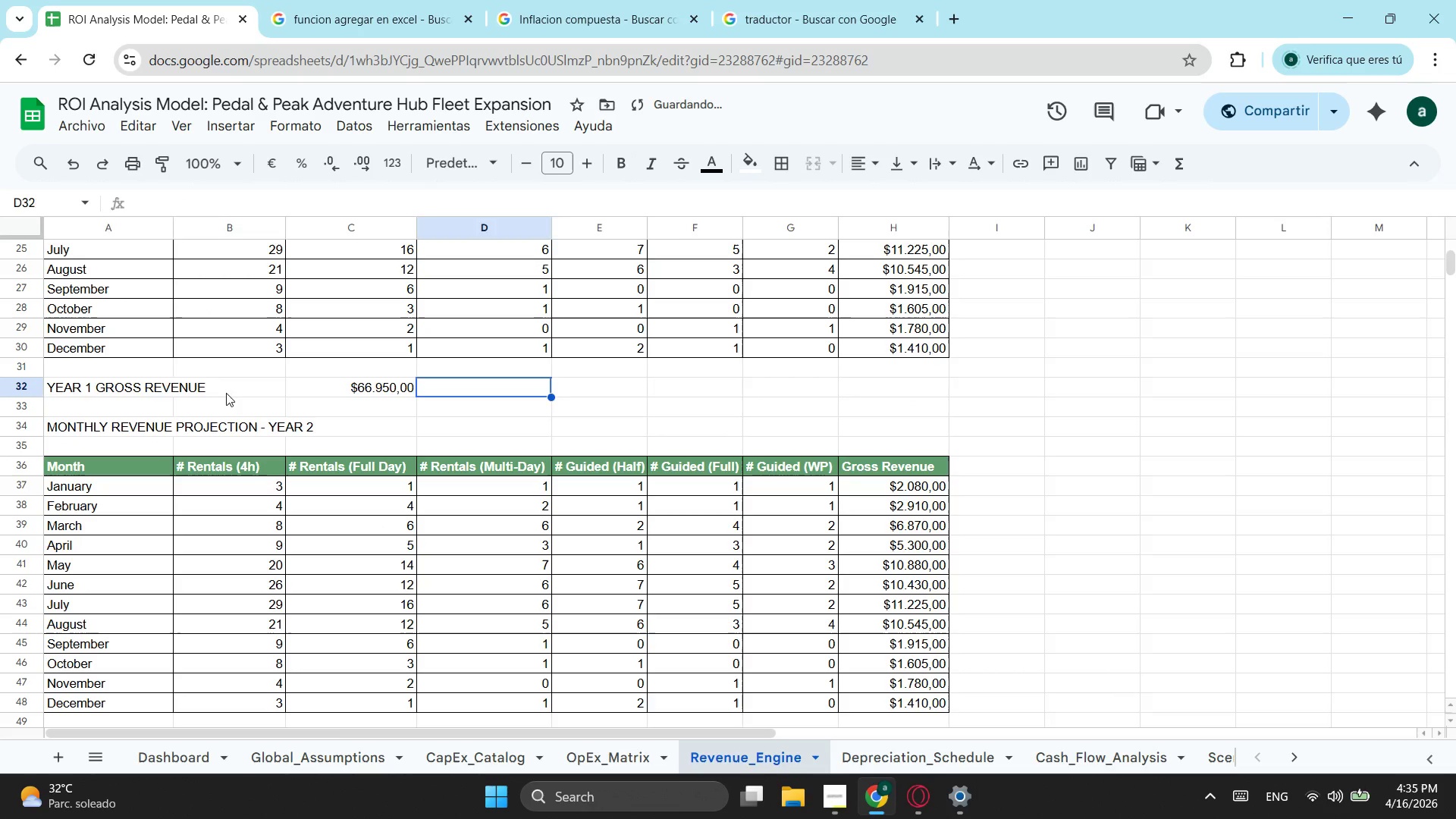 
left_click_drag(start_coordinate=[226, 393], to_coordinate=[320, 396])
 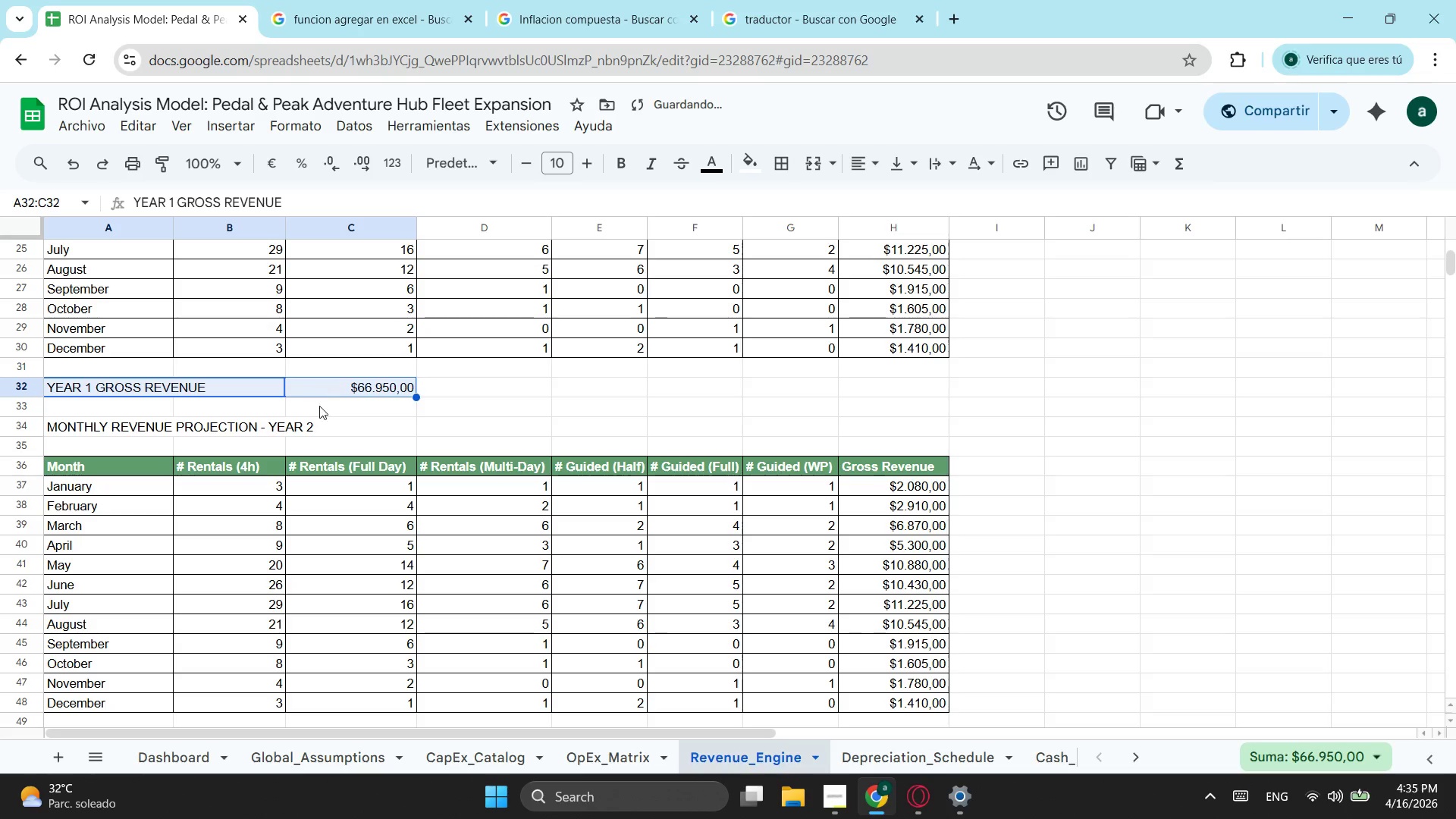 
key(Control+ControlLeft)
 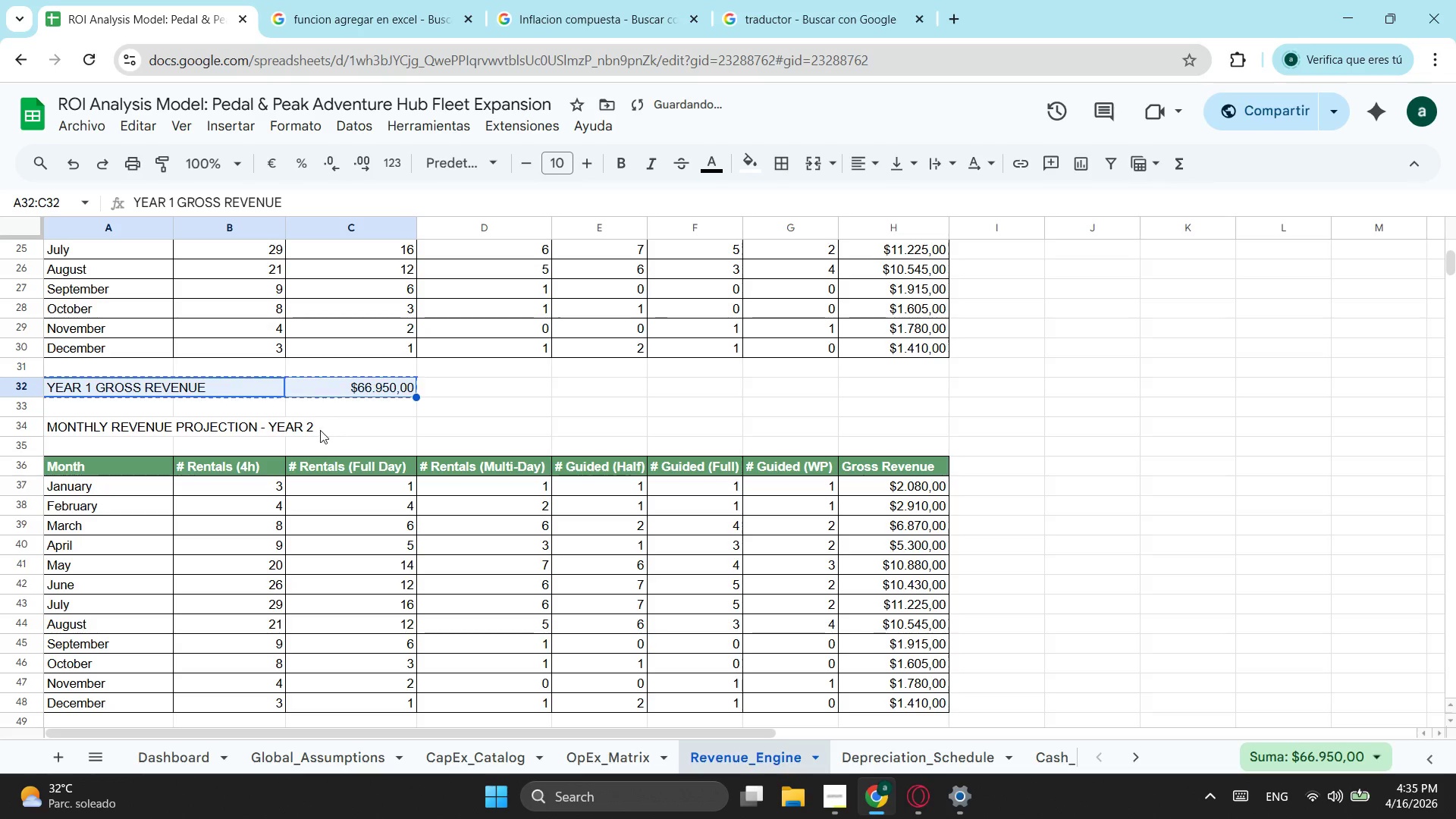 
key(Control+C)
 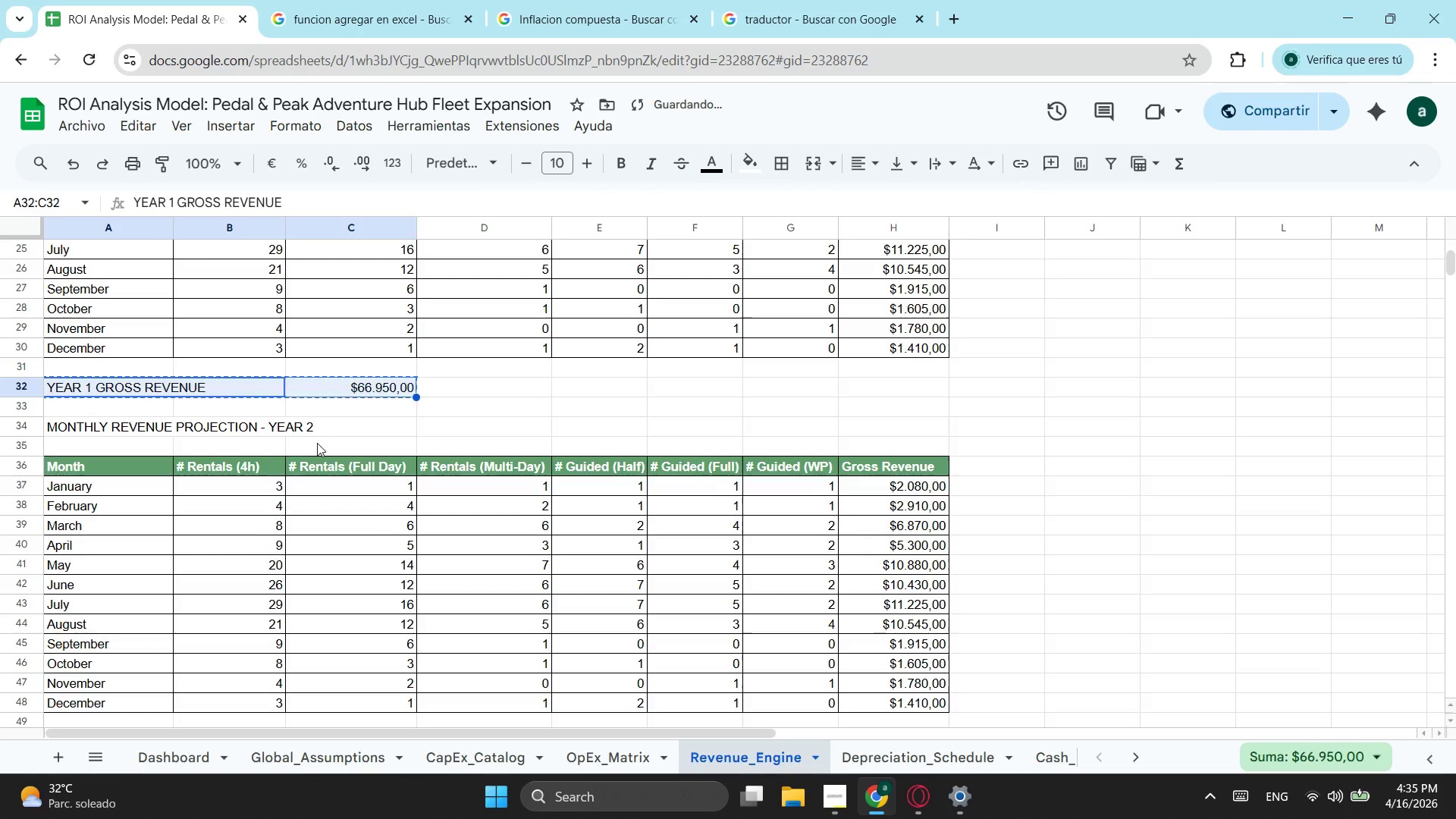 
scroll: coordinate [303, 454], scroll_direction: down, amount: 2.0
 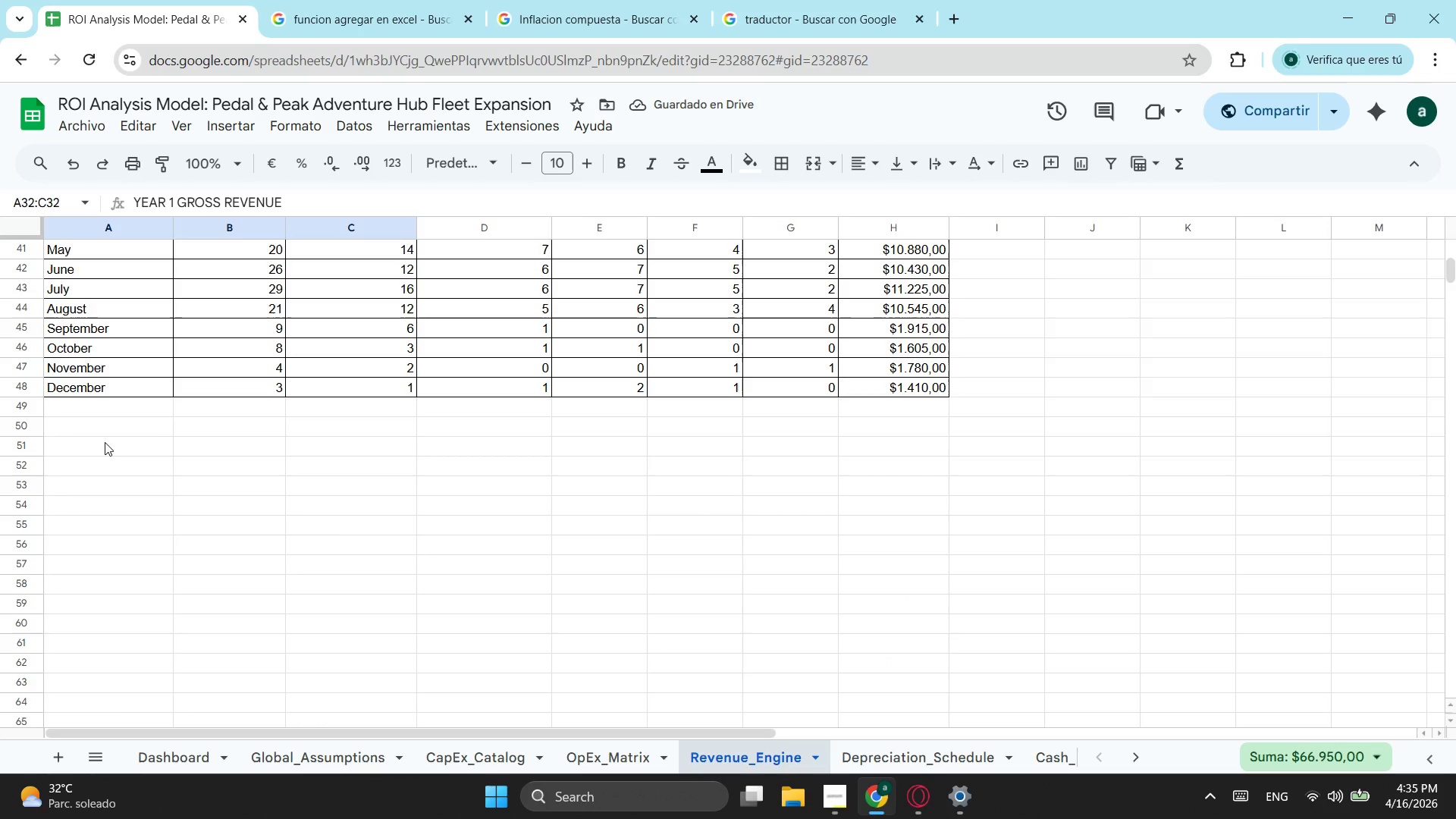 
left_click([105, 432])
 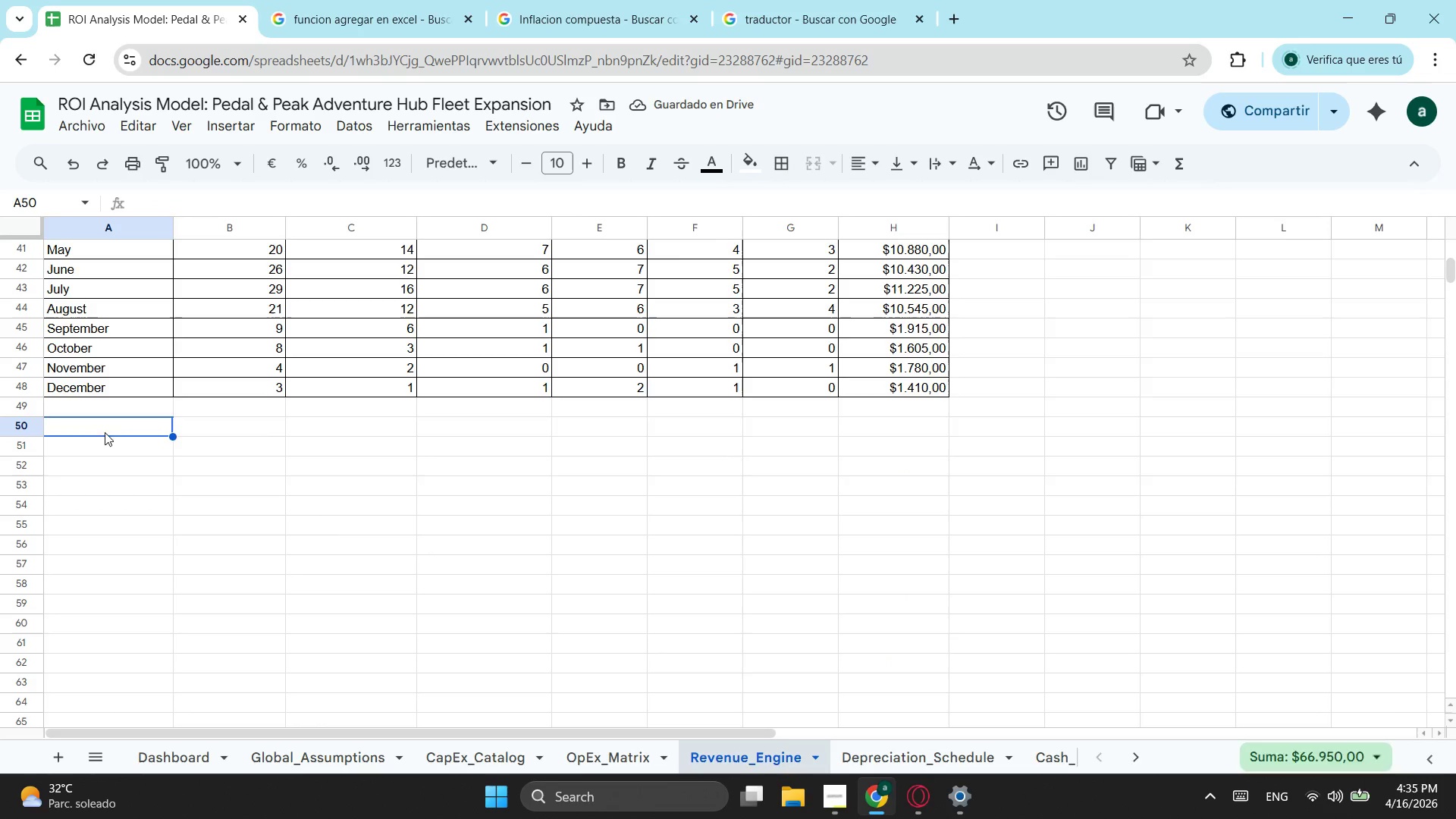 
key(Control+ControlLeft)
 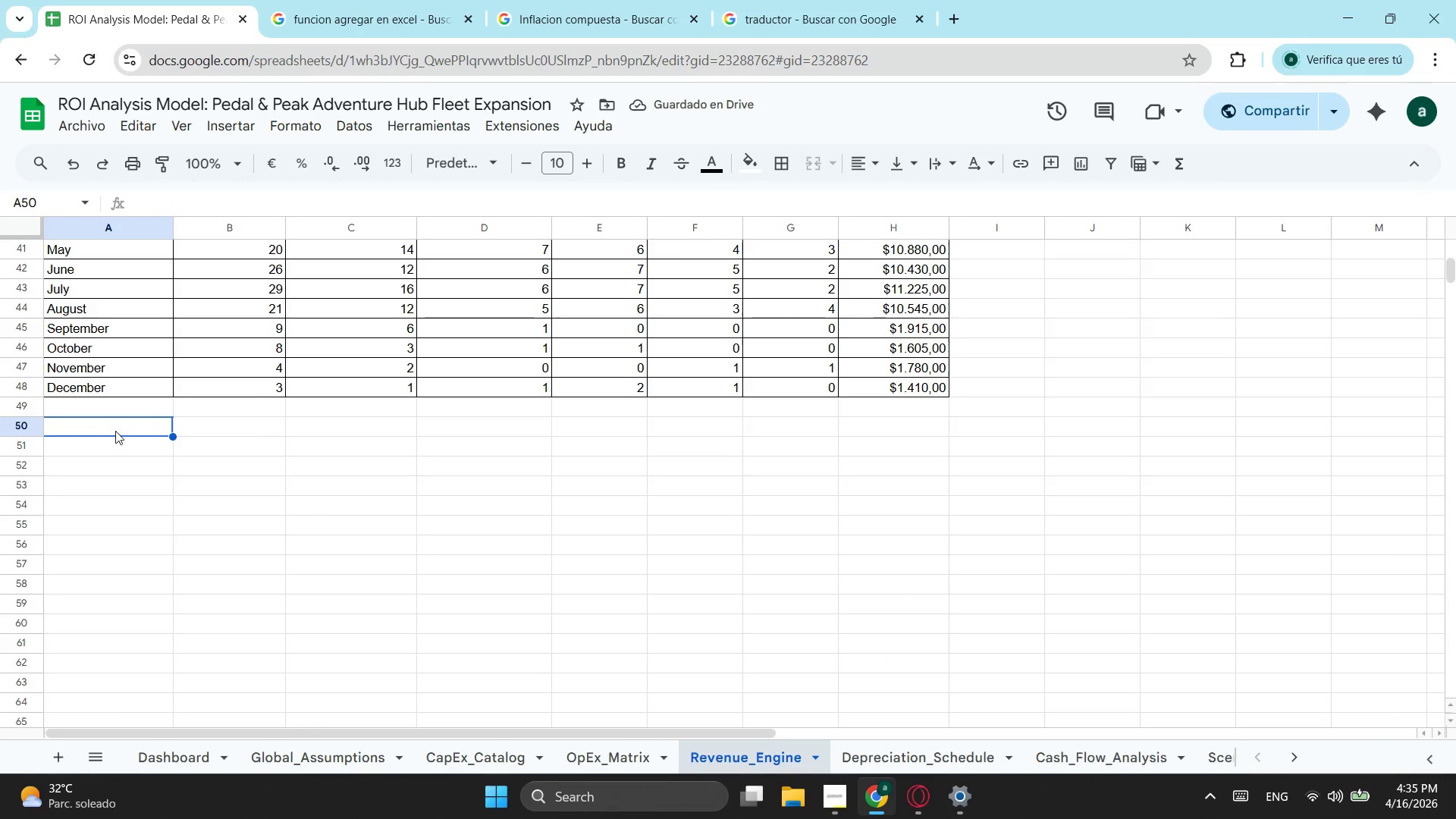 
key(Control+V)
 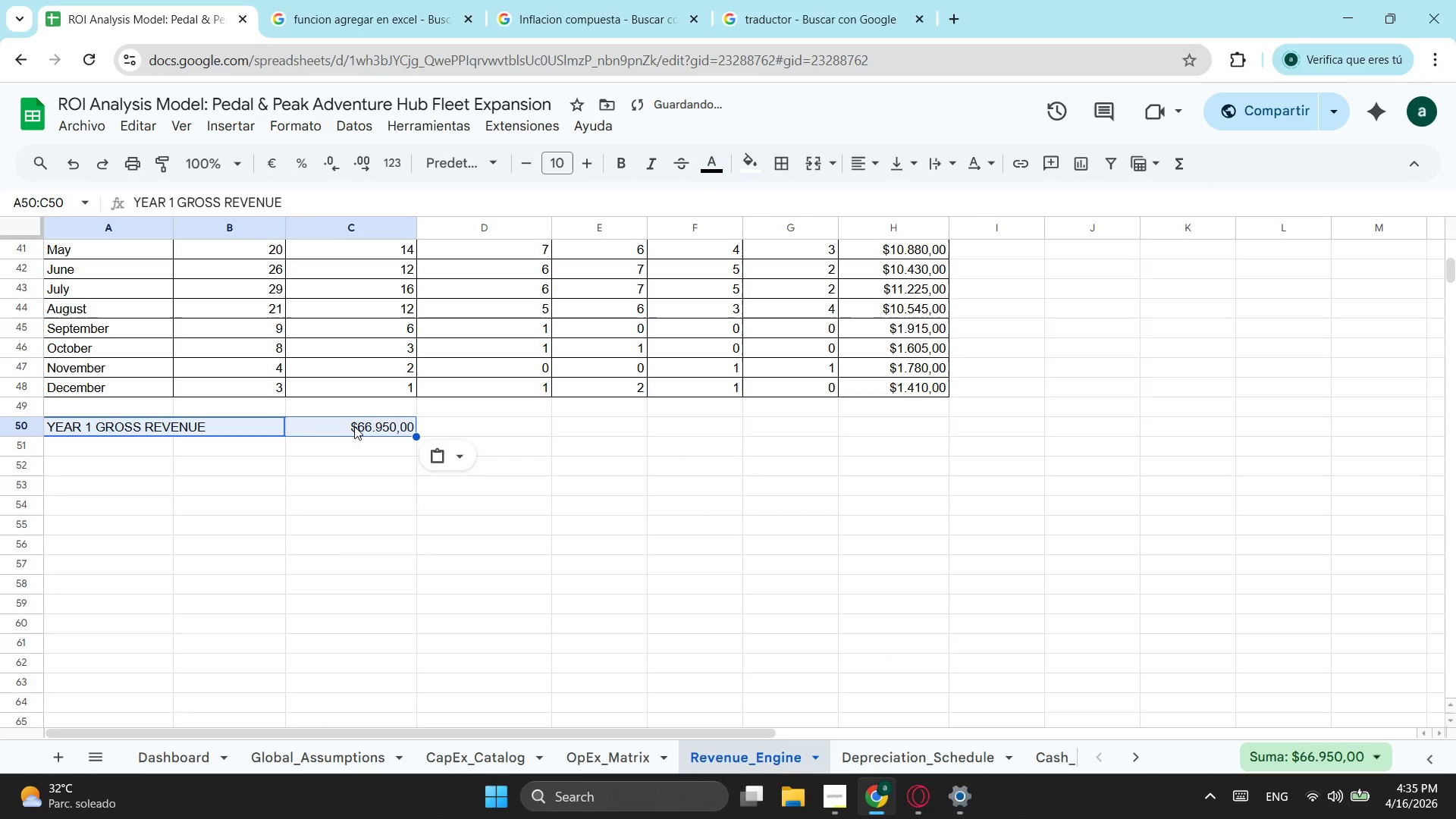 
left_click([359, 425])
 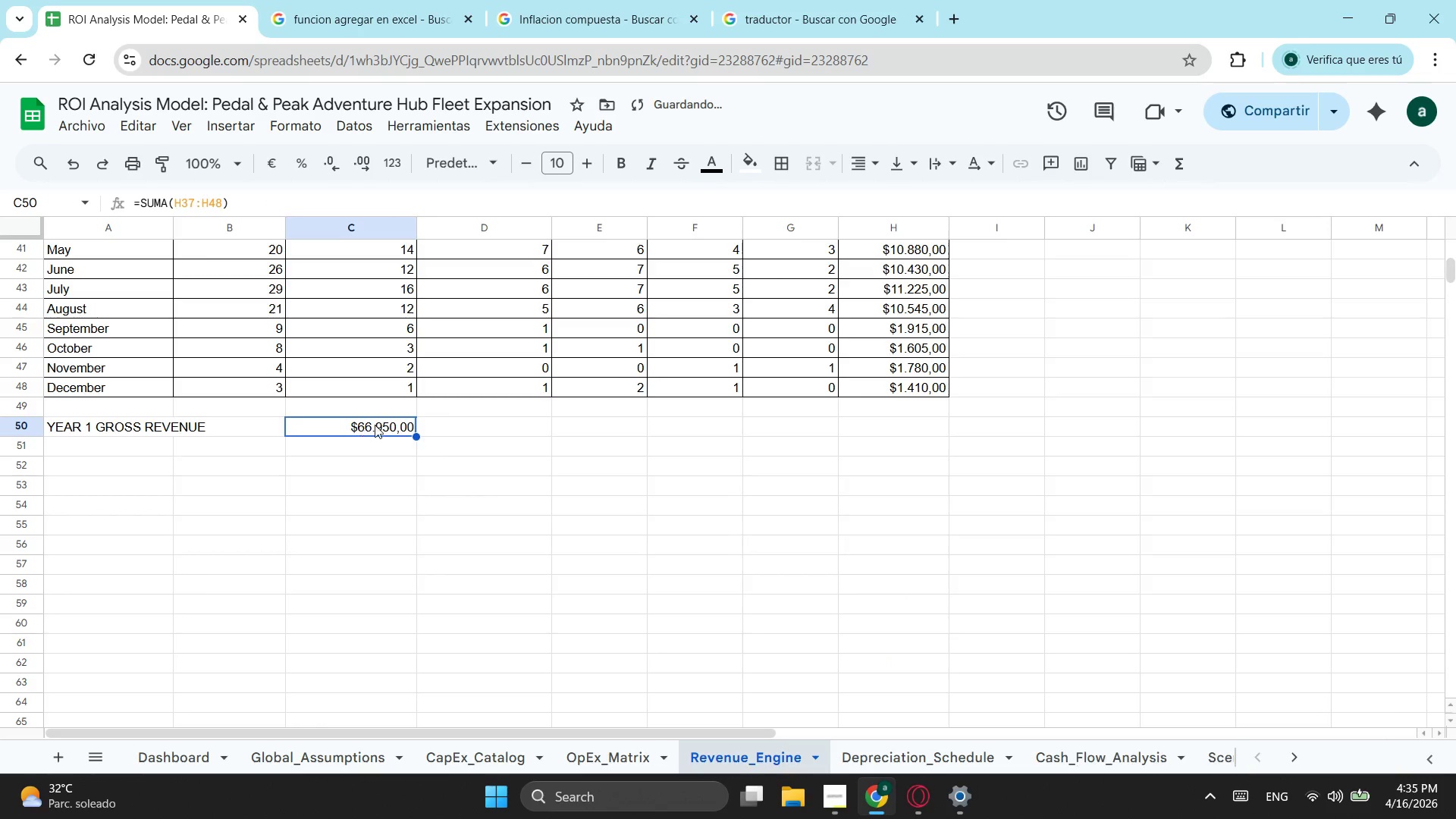 
scroll: coordinate [464, 412], scroll_direction: up, amount: 2.0
 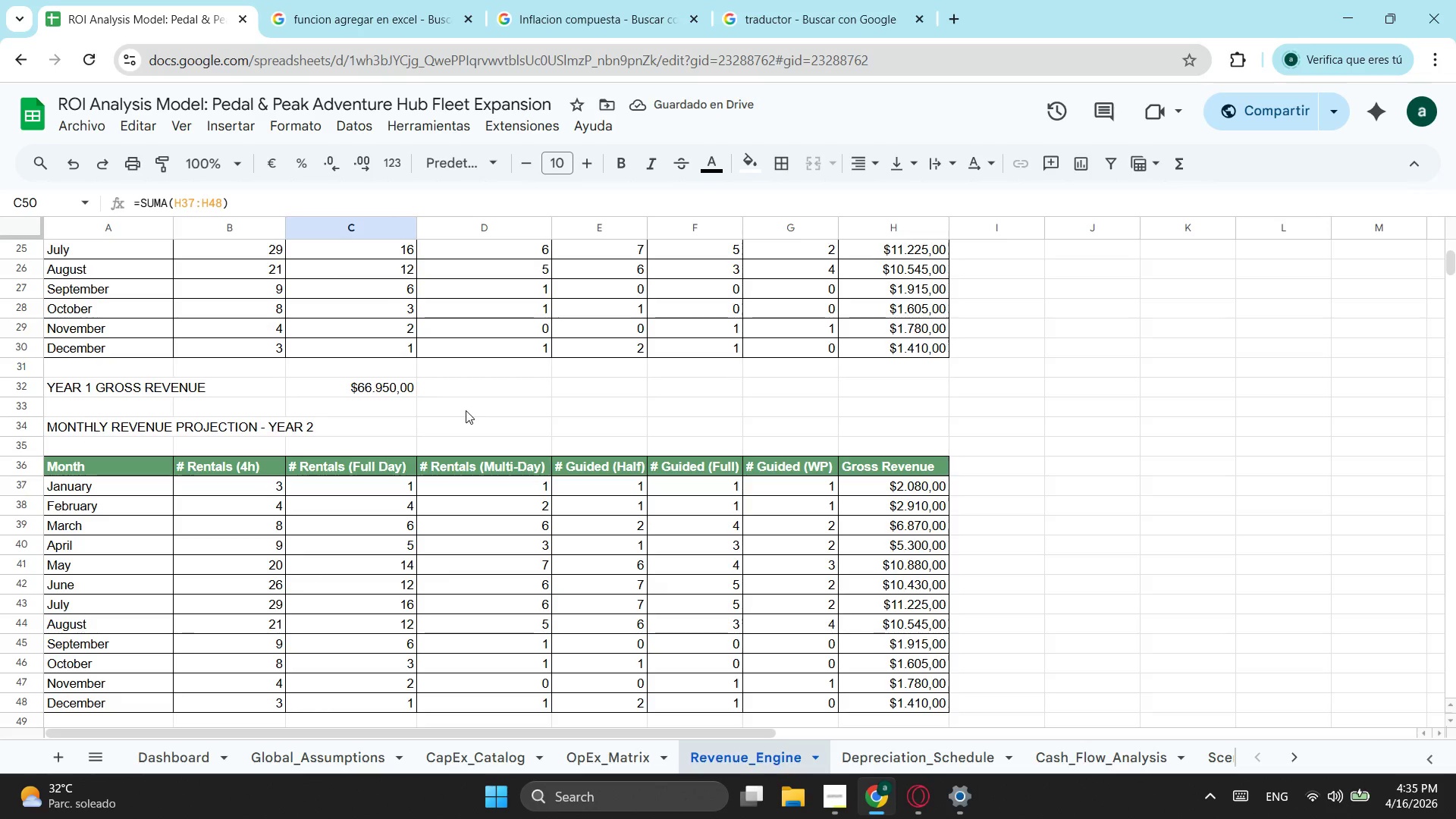 
scroll: coordinate [220, 479], scroll_direction: down, amount: 1.0
 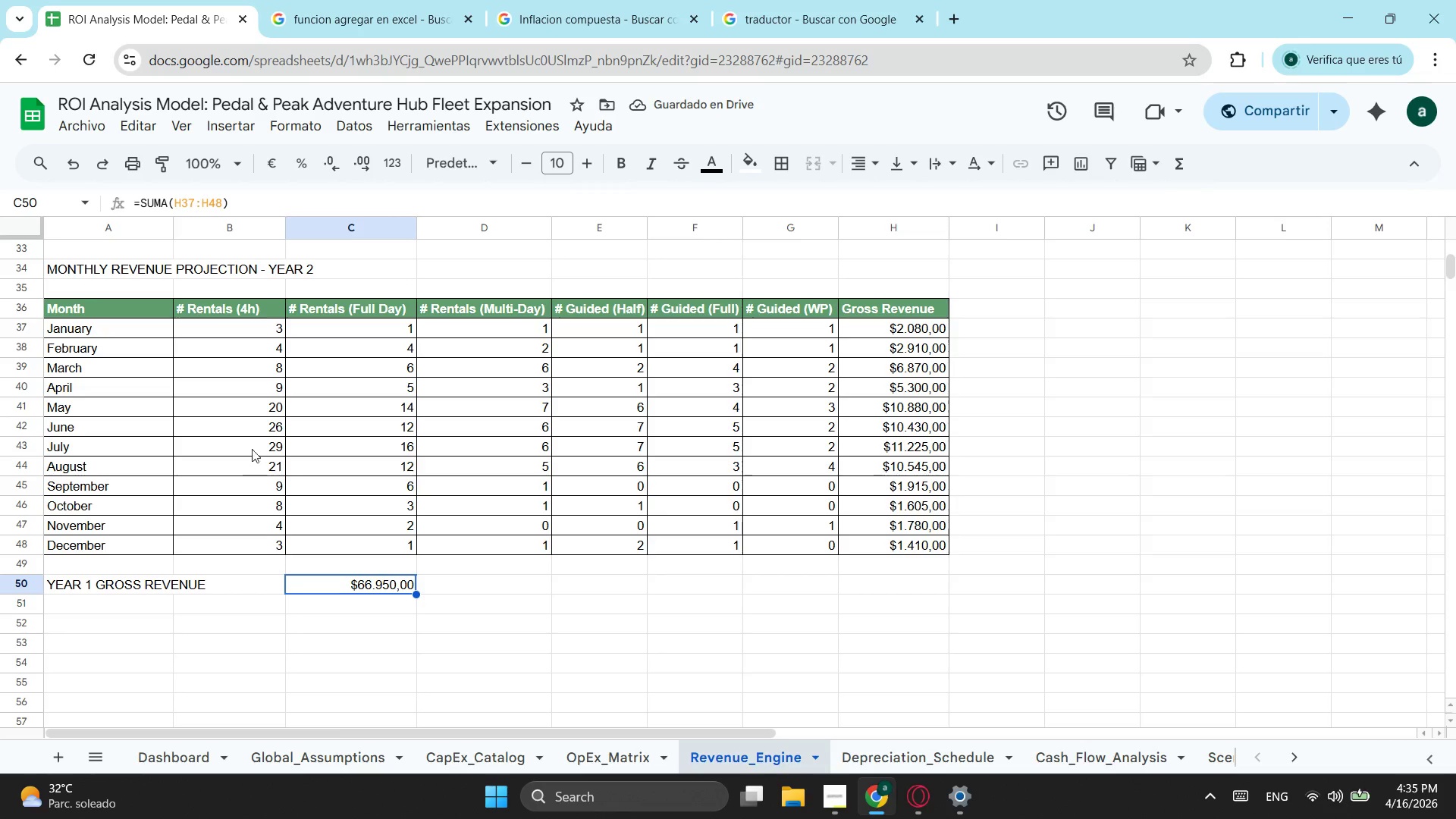 
scroll: coordinate [252, 446], scroll_direction: up, amount: 1.0
 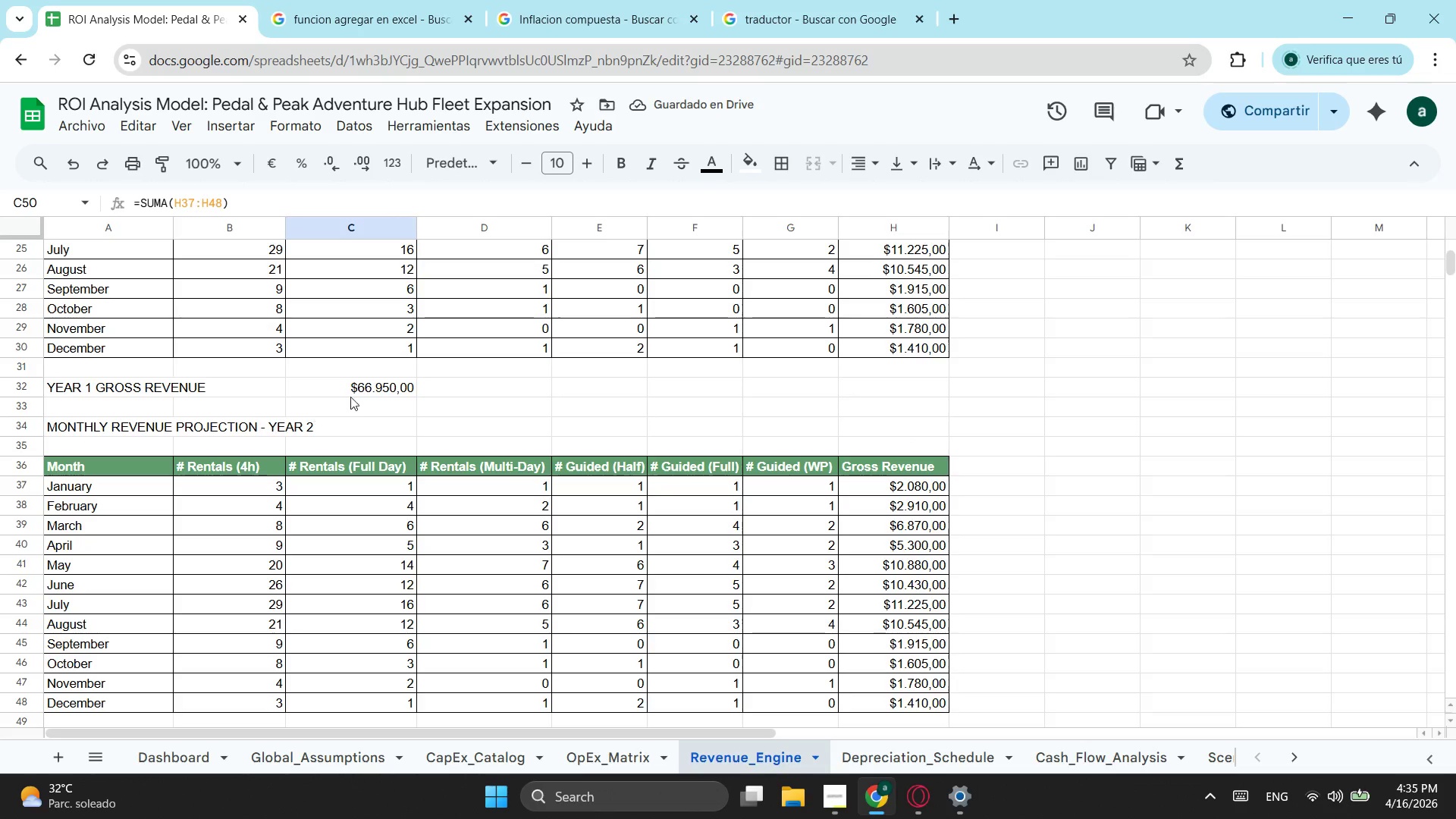 
left_click([366, 394])
 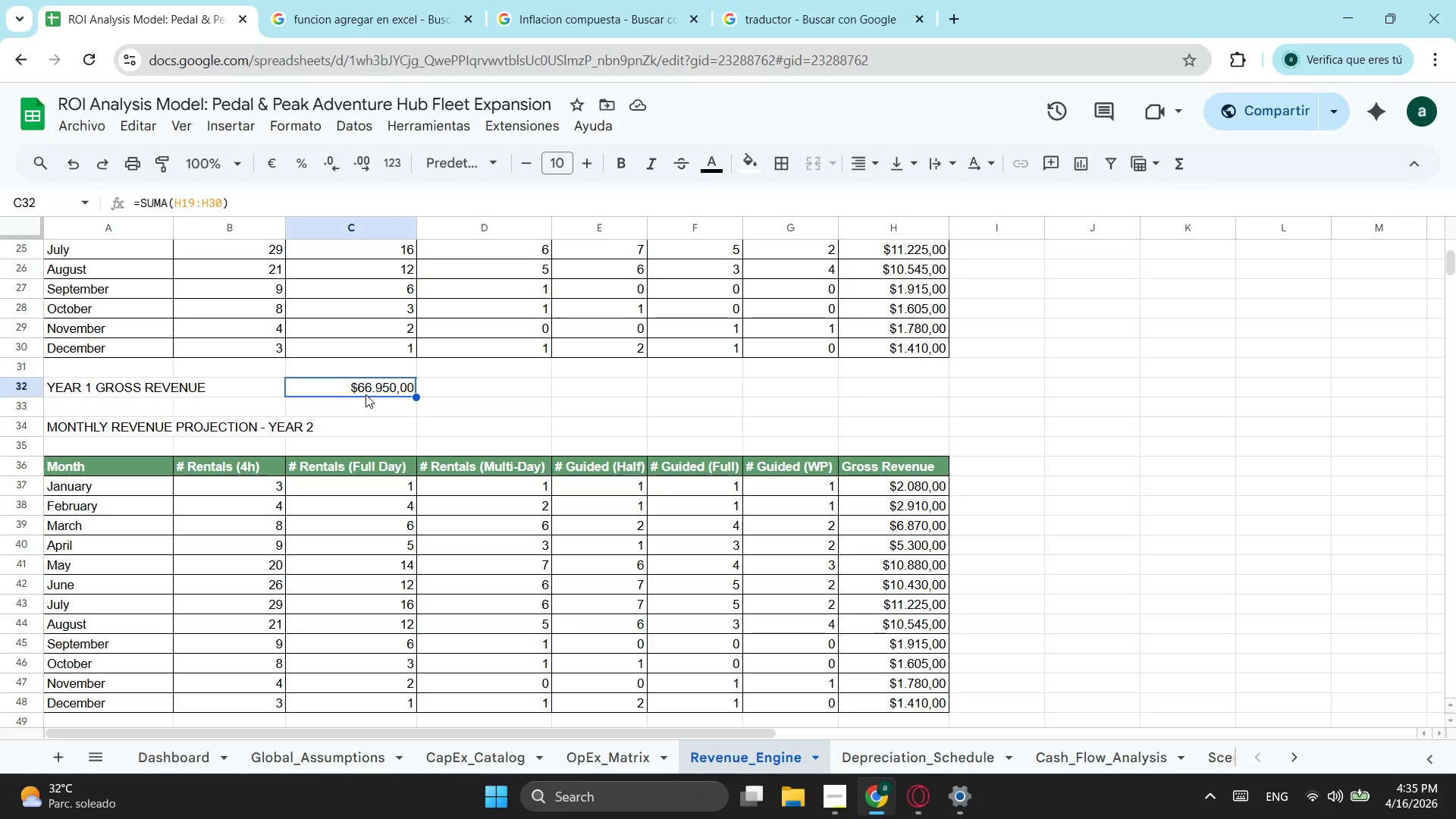 
scroll: coordinate [366, 394], scroll_direction: down, amount: 1.0
 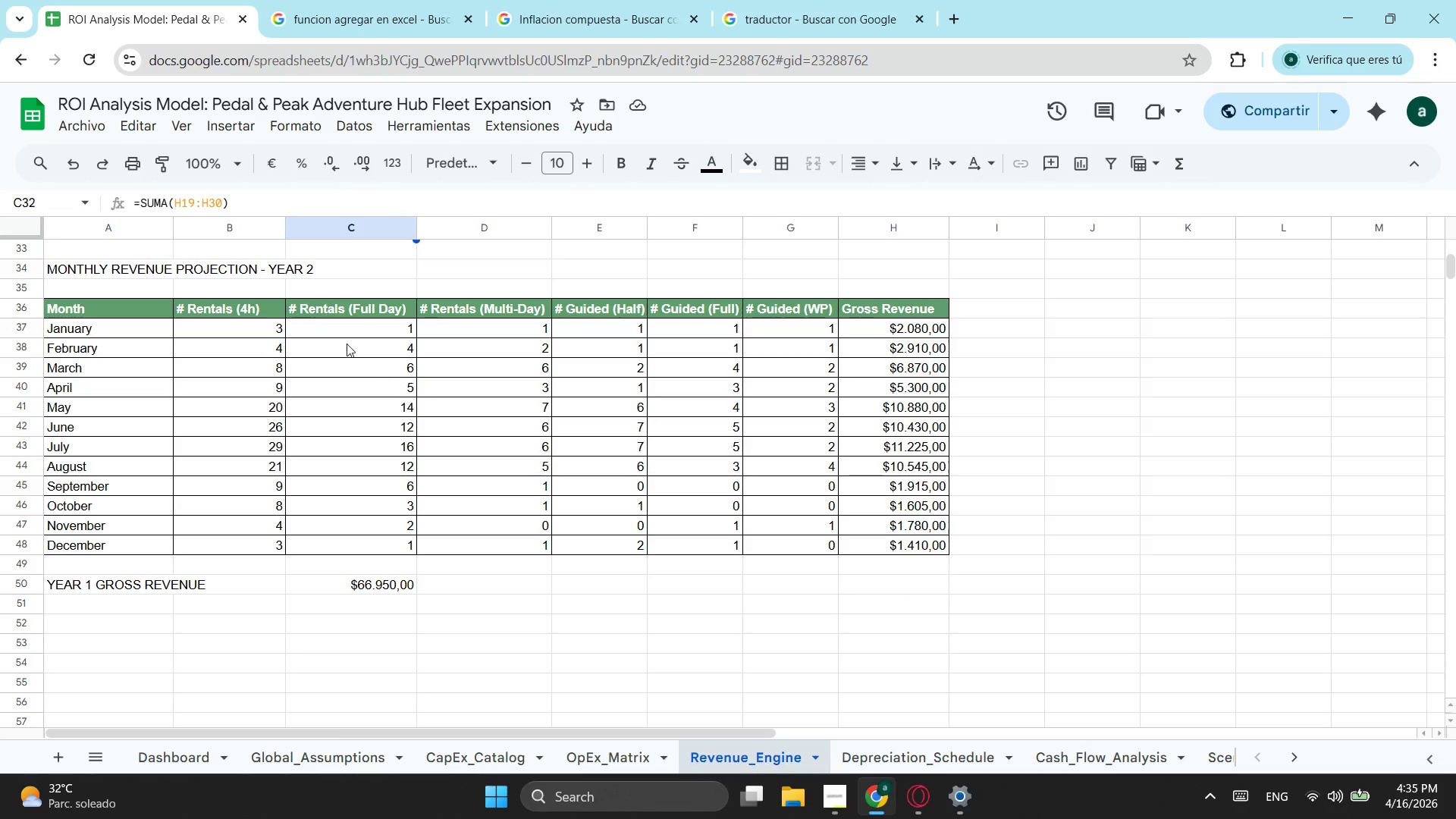 
left_click([268, 399])
 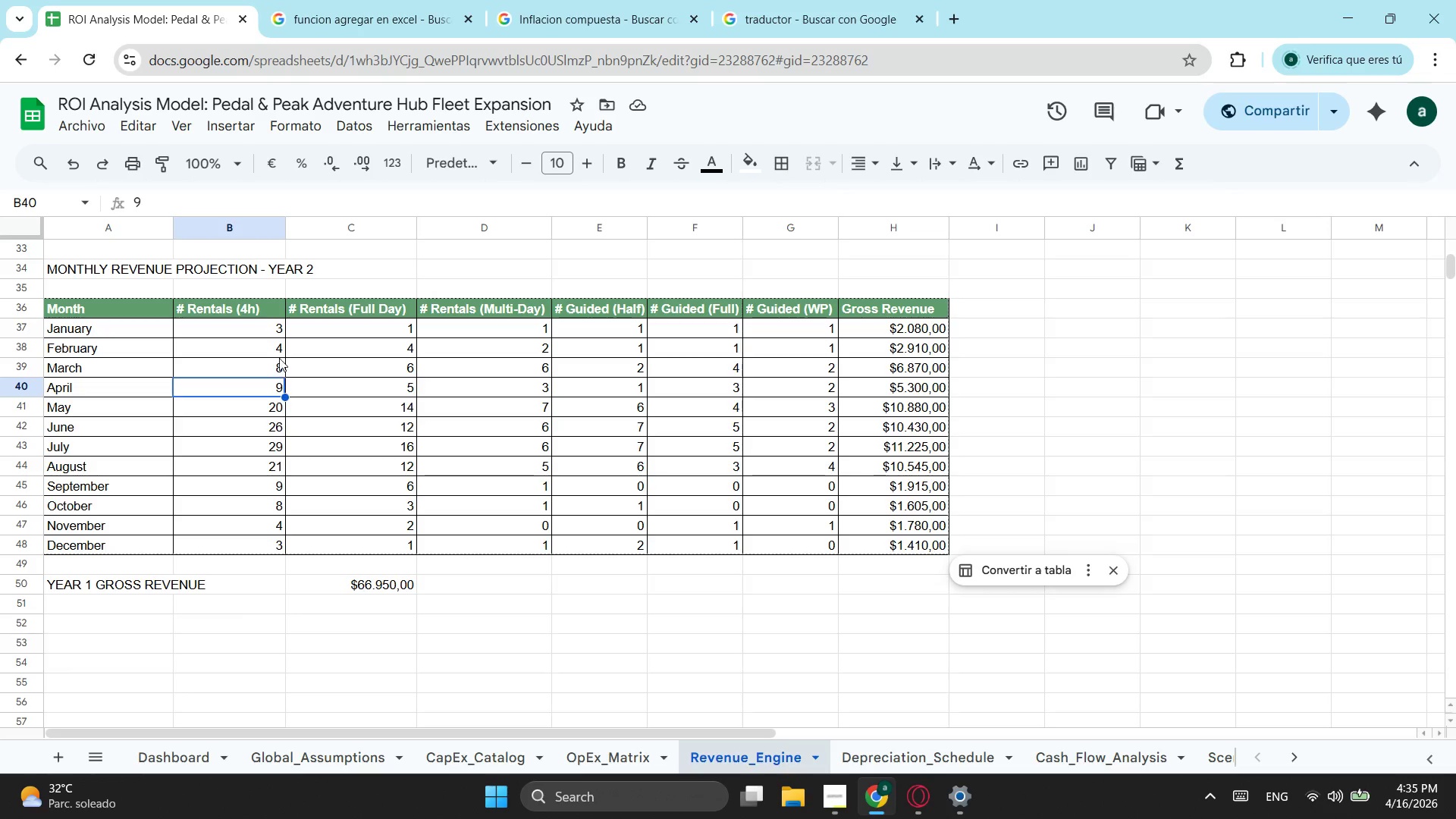 
left_click([271, 332])
 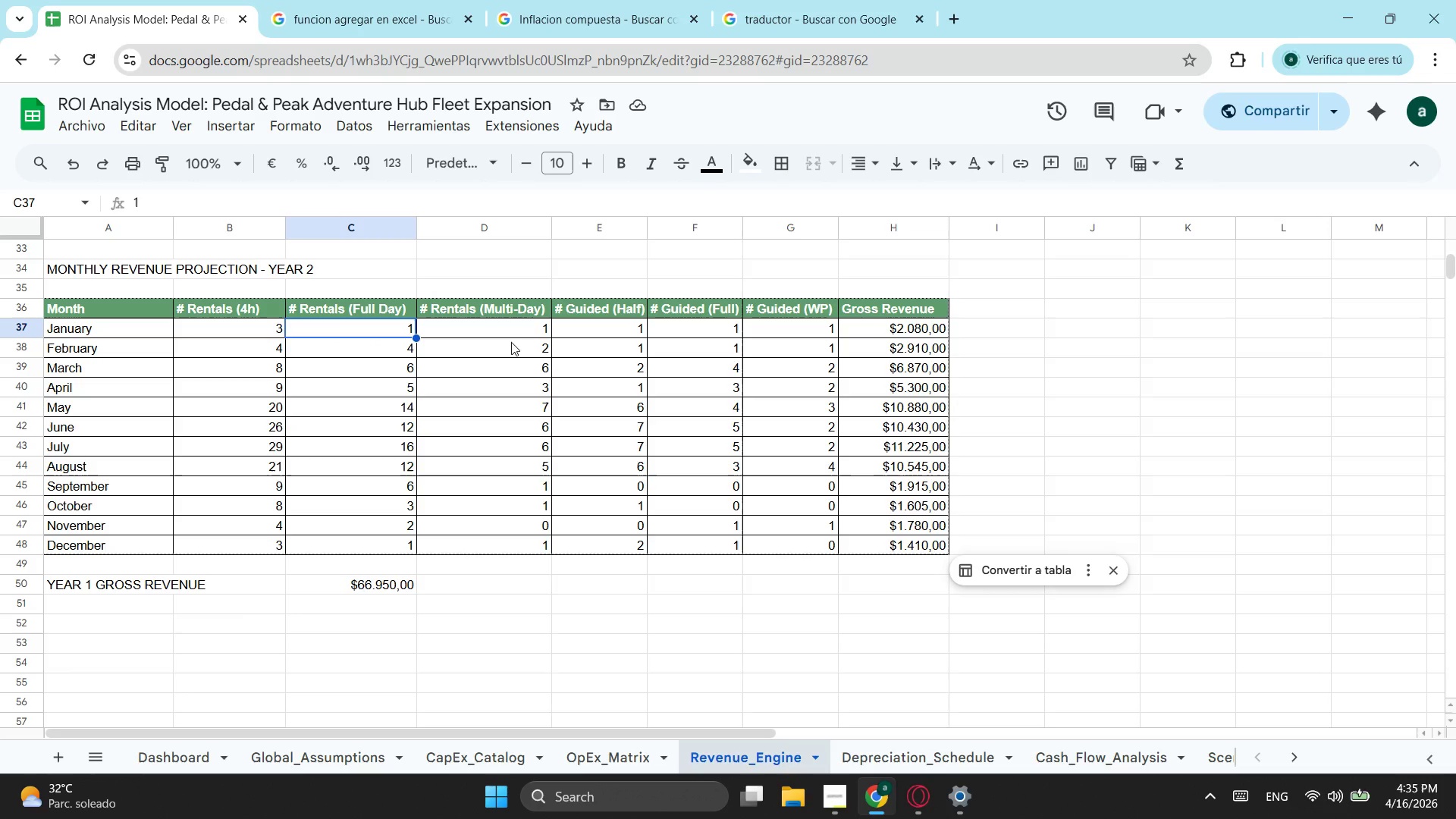 
type(32)
 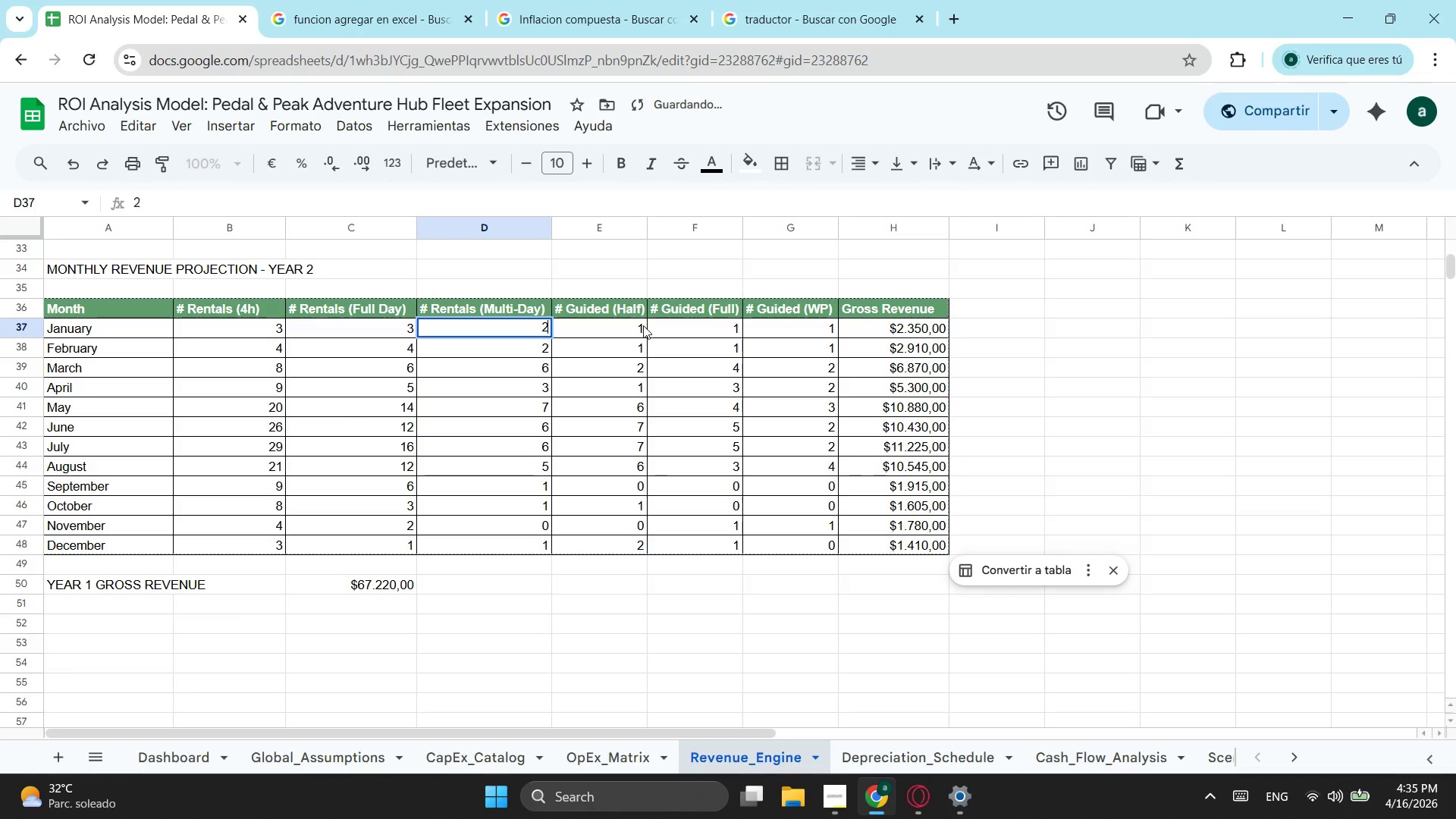 
left_click([643, 325])
 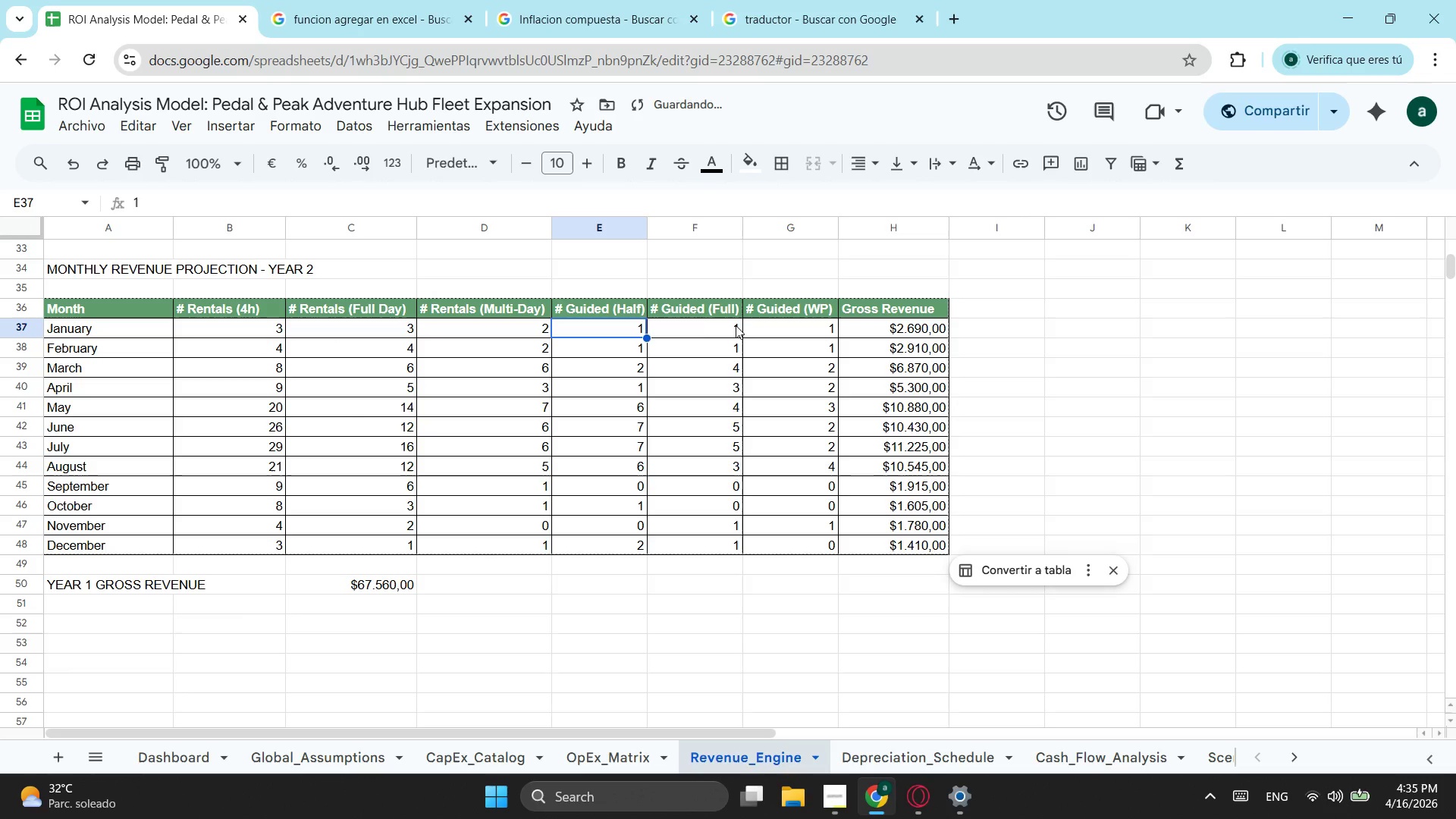 
key(2)
 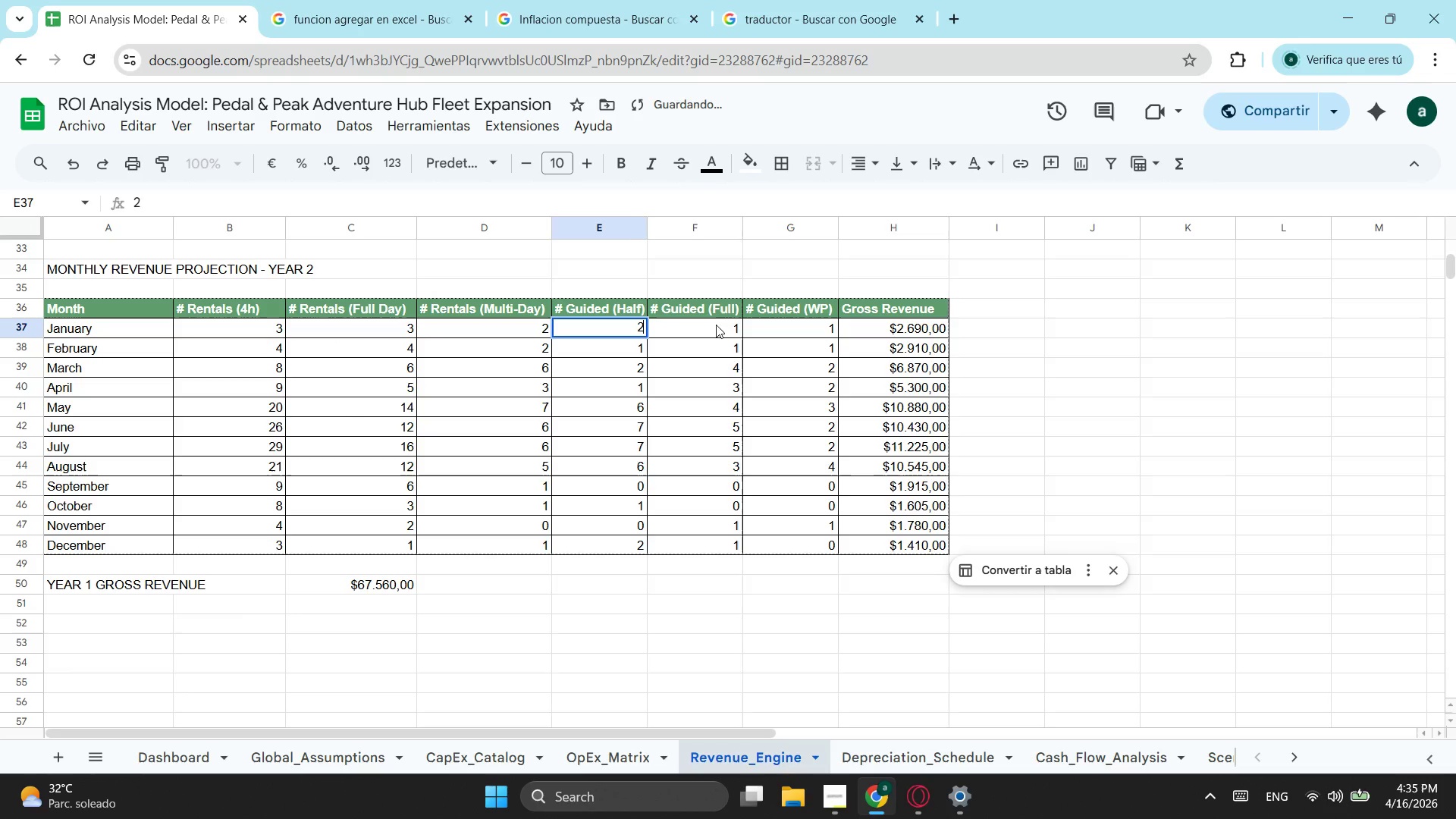 
left_click([729, 331])
 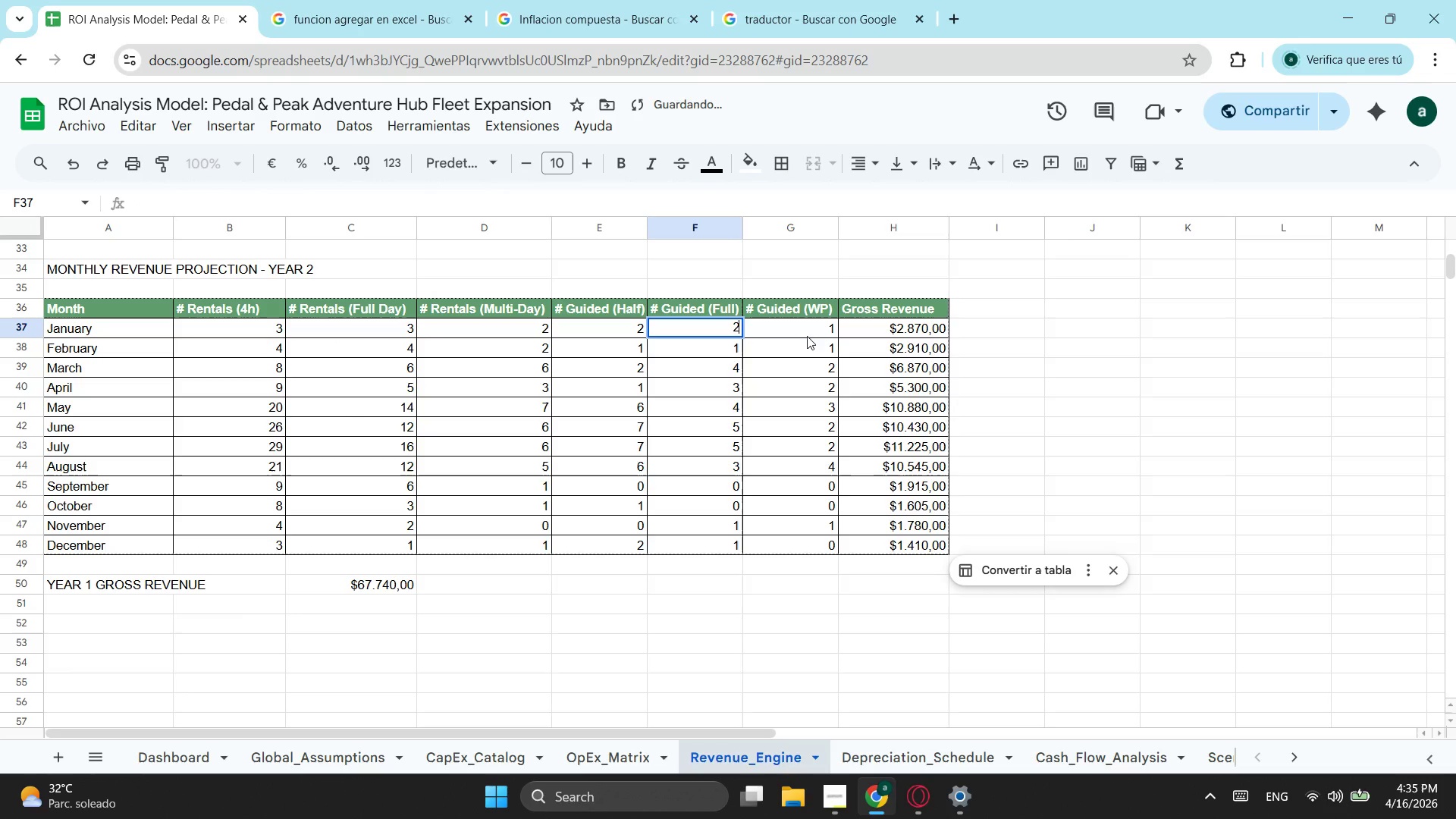 
key(2)
 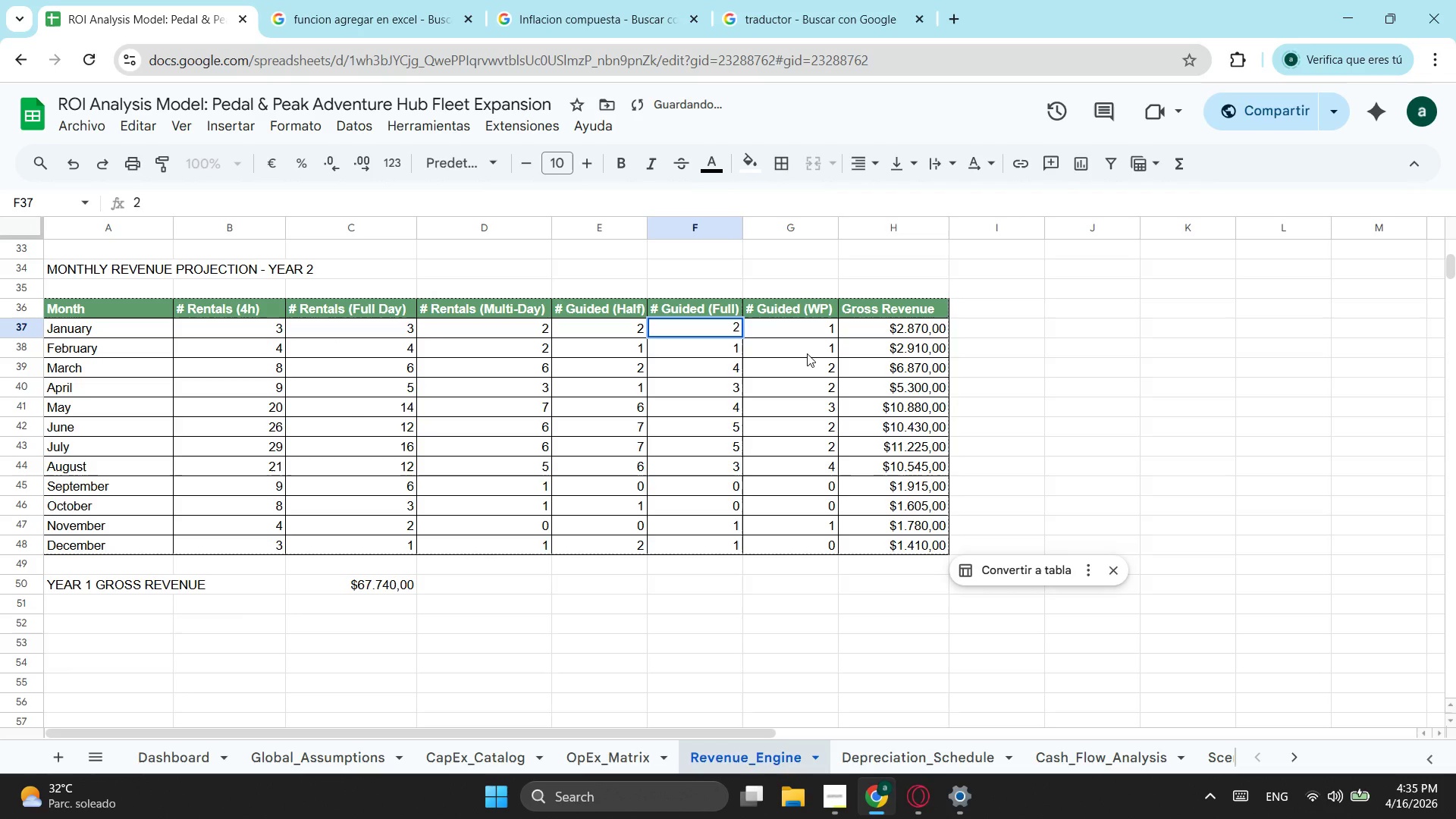 
left_click([808, 348])
 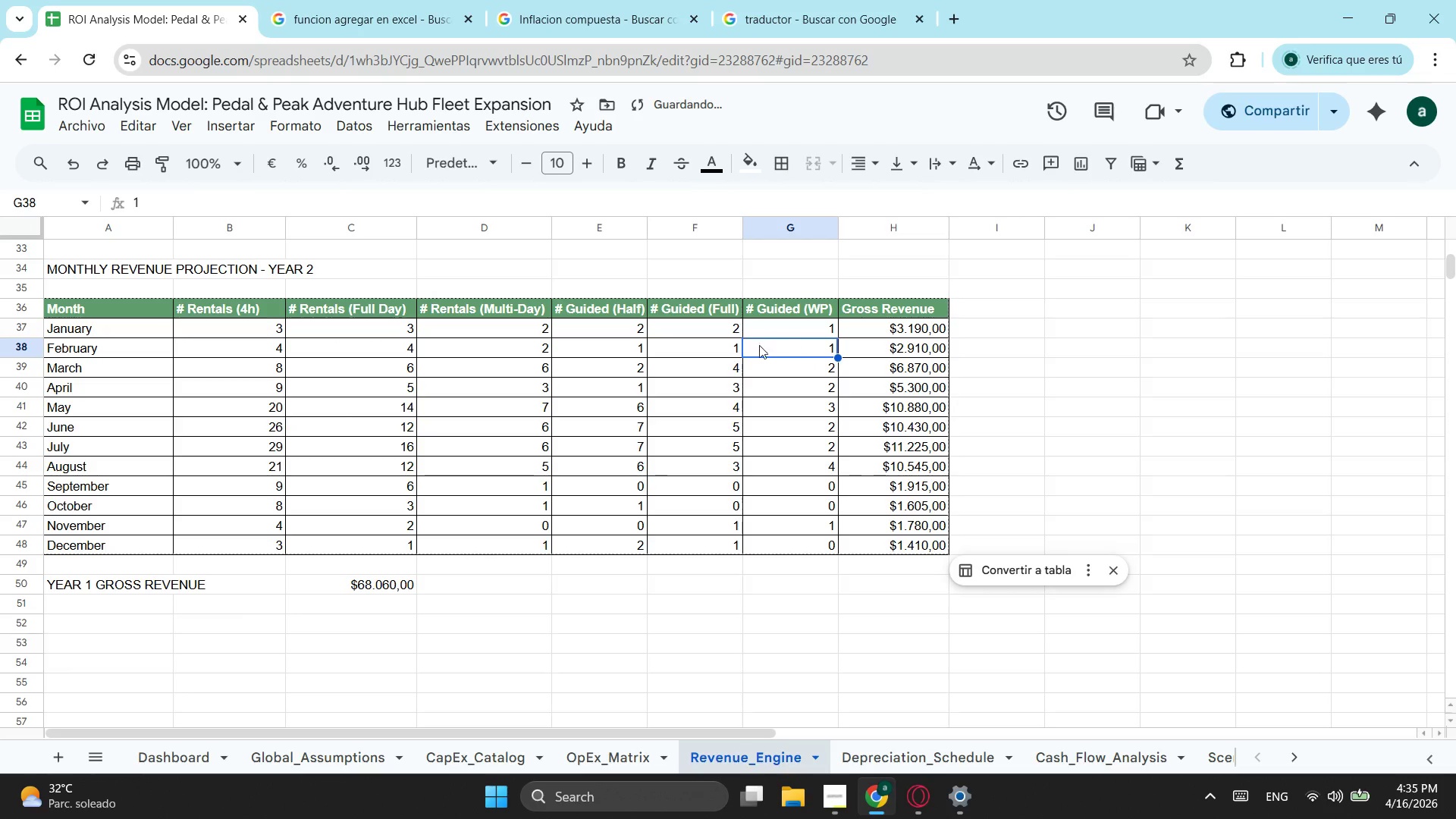 
key(2)
 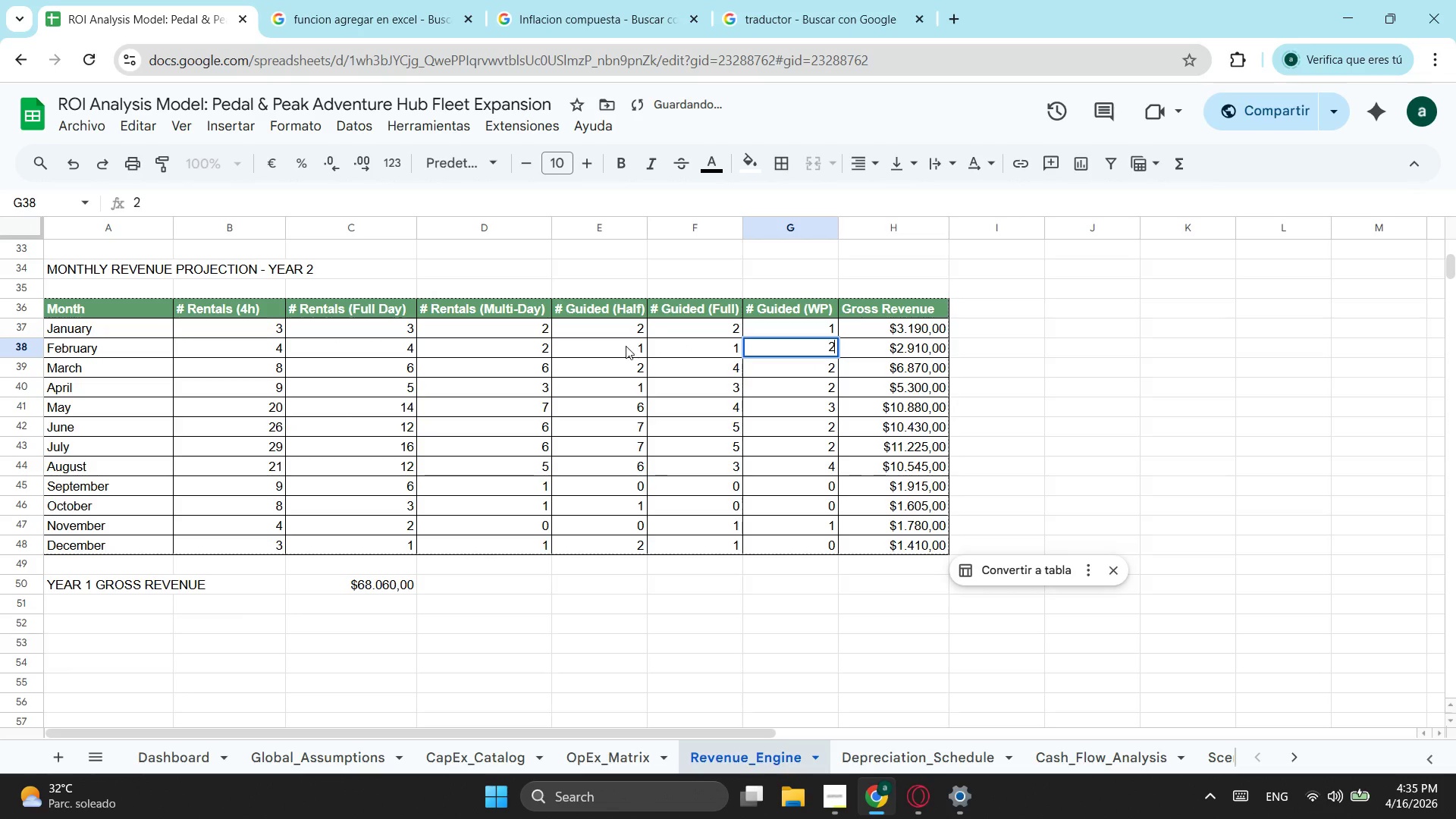 
left_click([626, 346])
 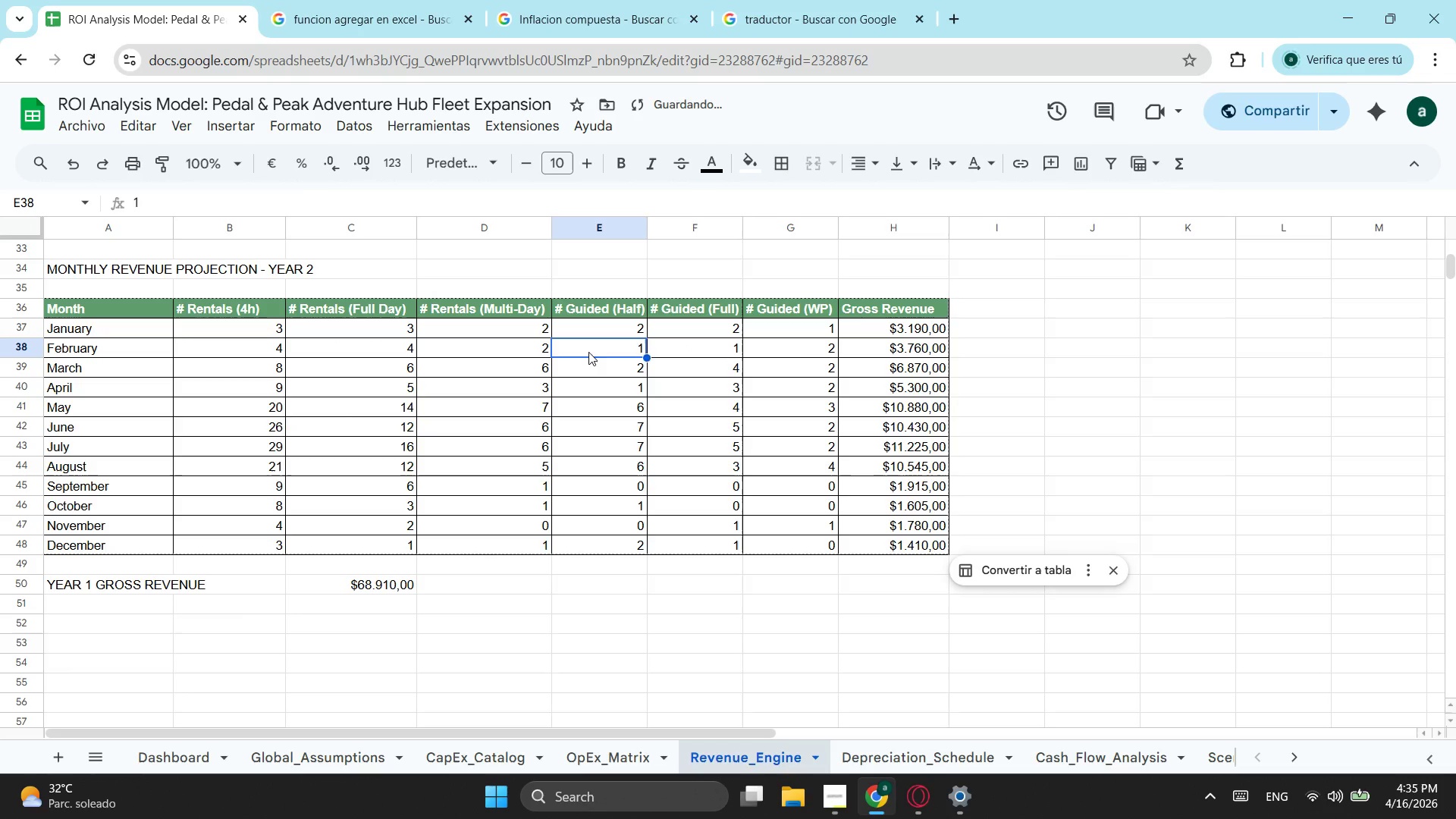 
key(2)
 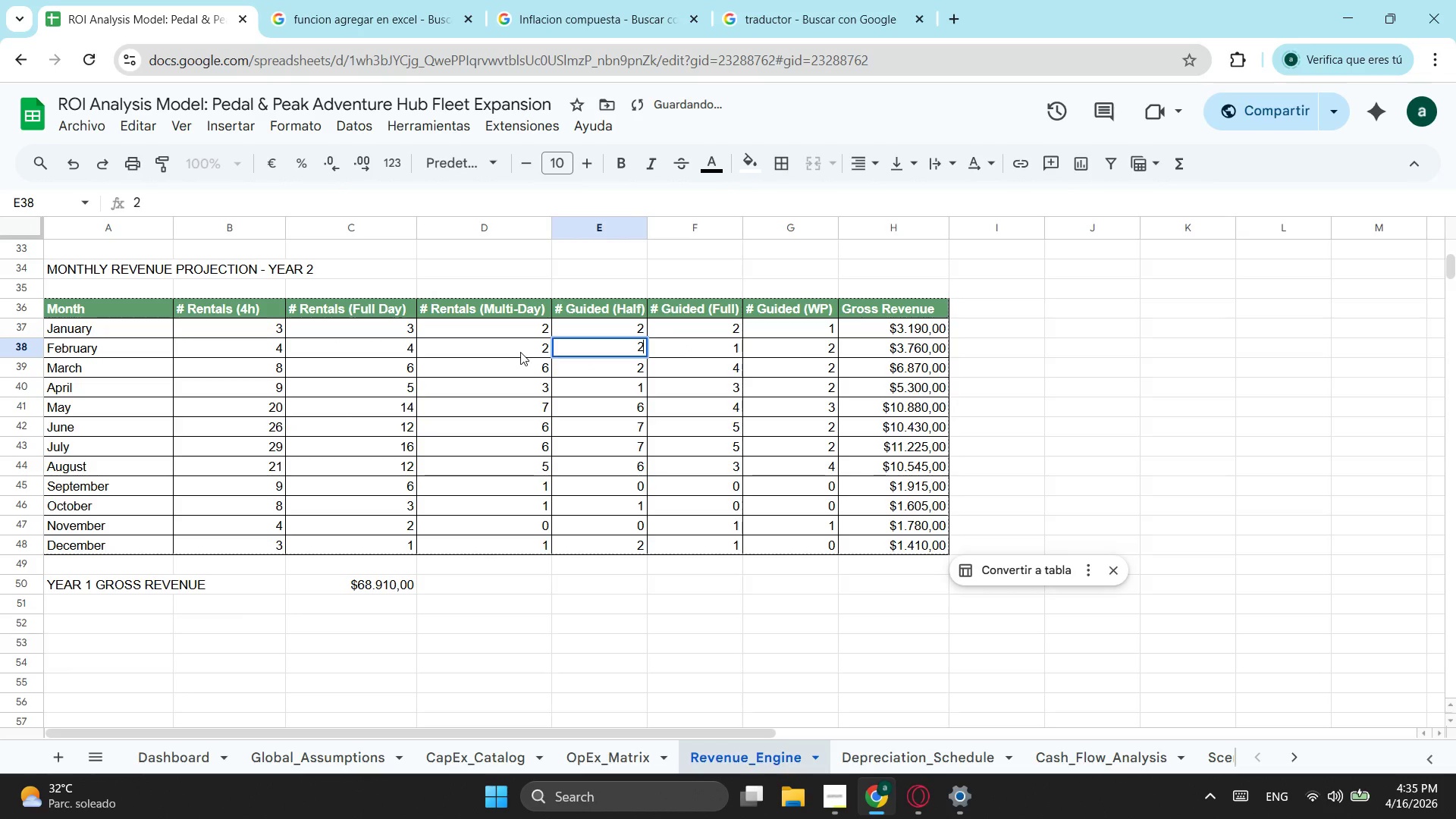 
left_click([517, 352])
 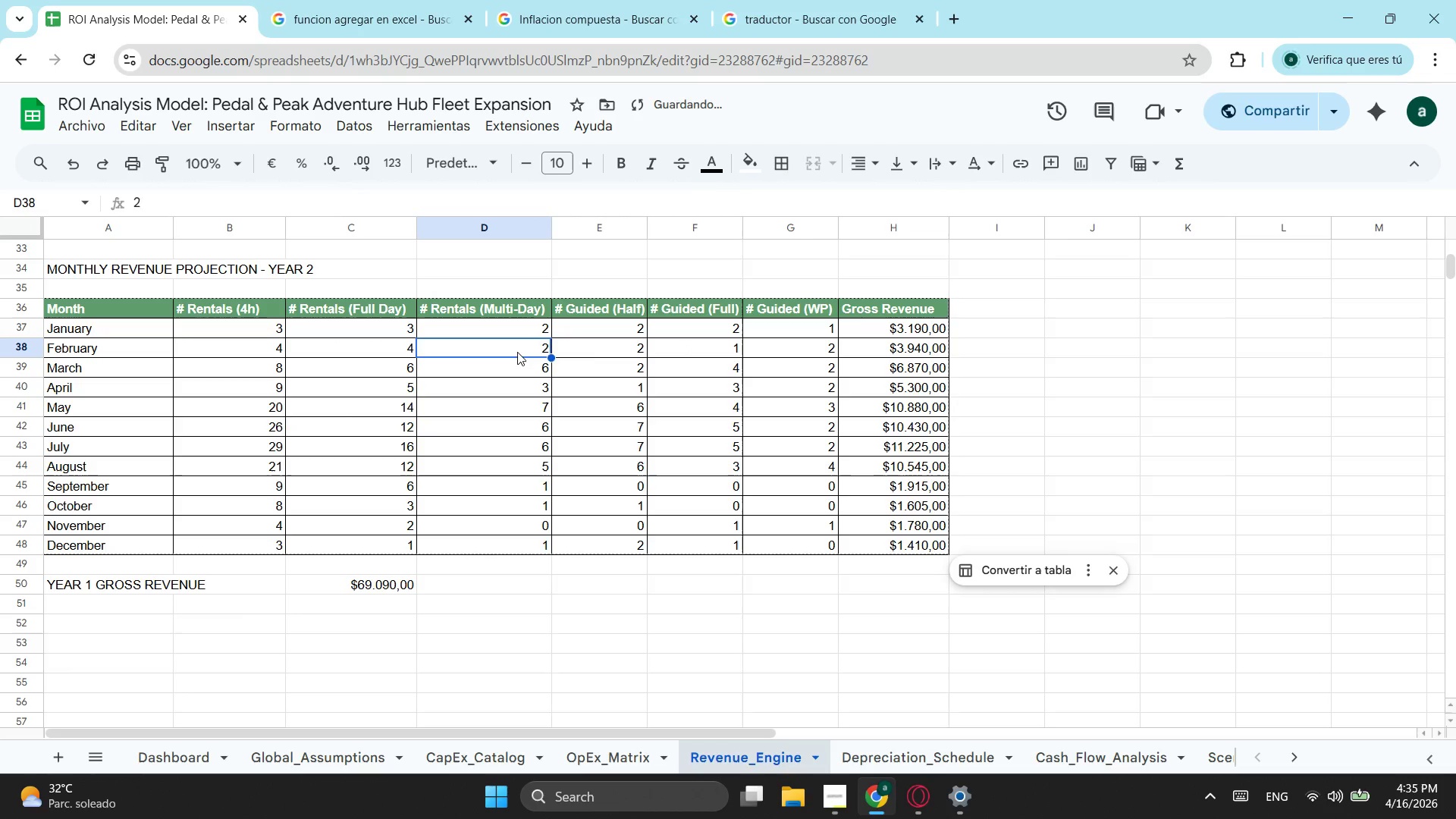 
key(4)
 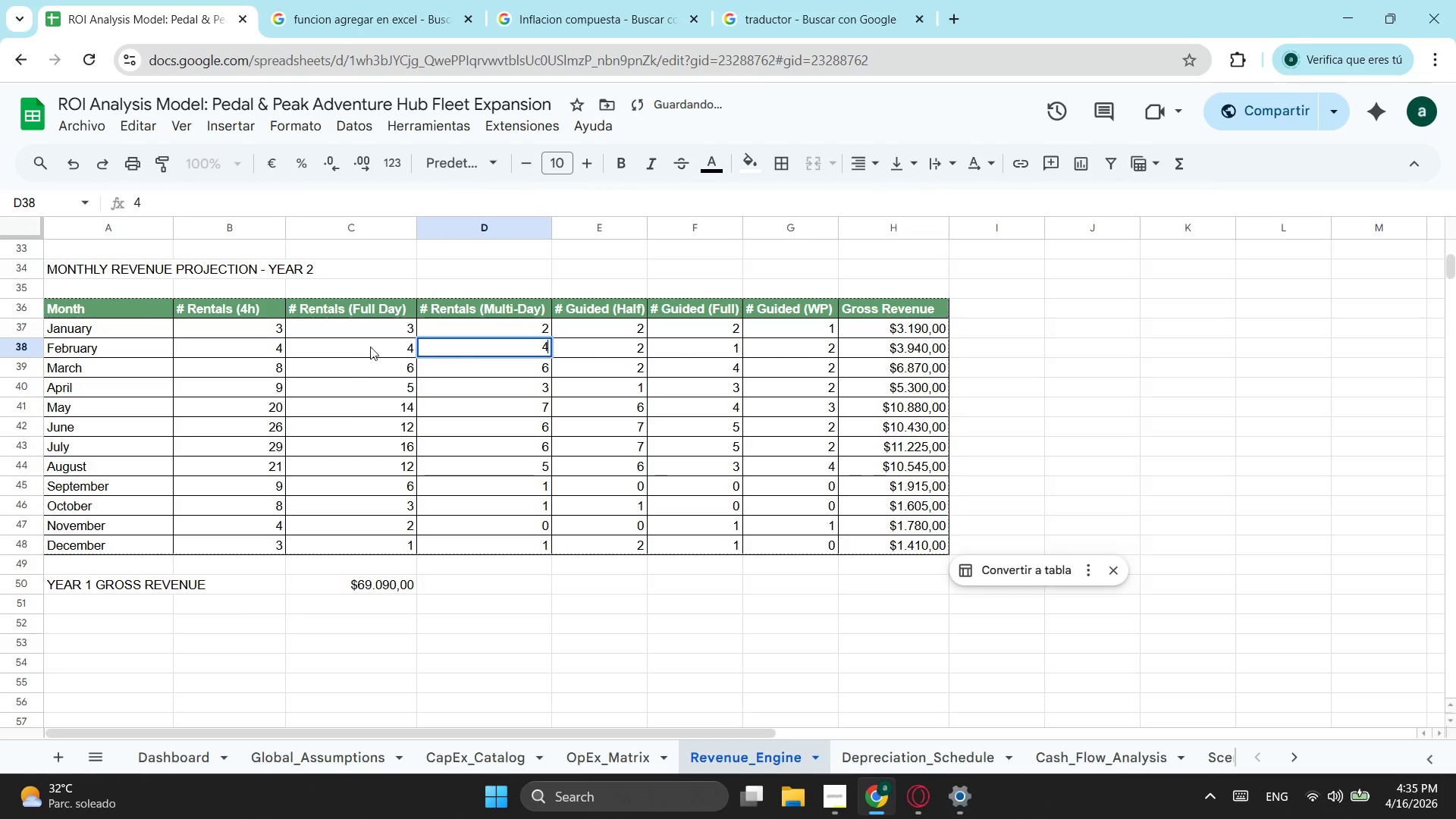 
left_click([380, 342])
 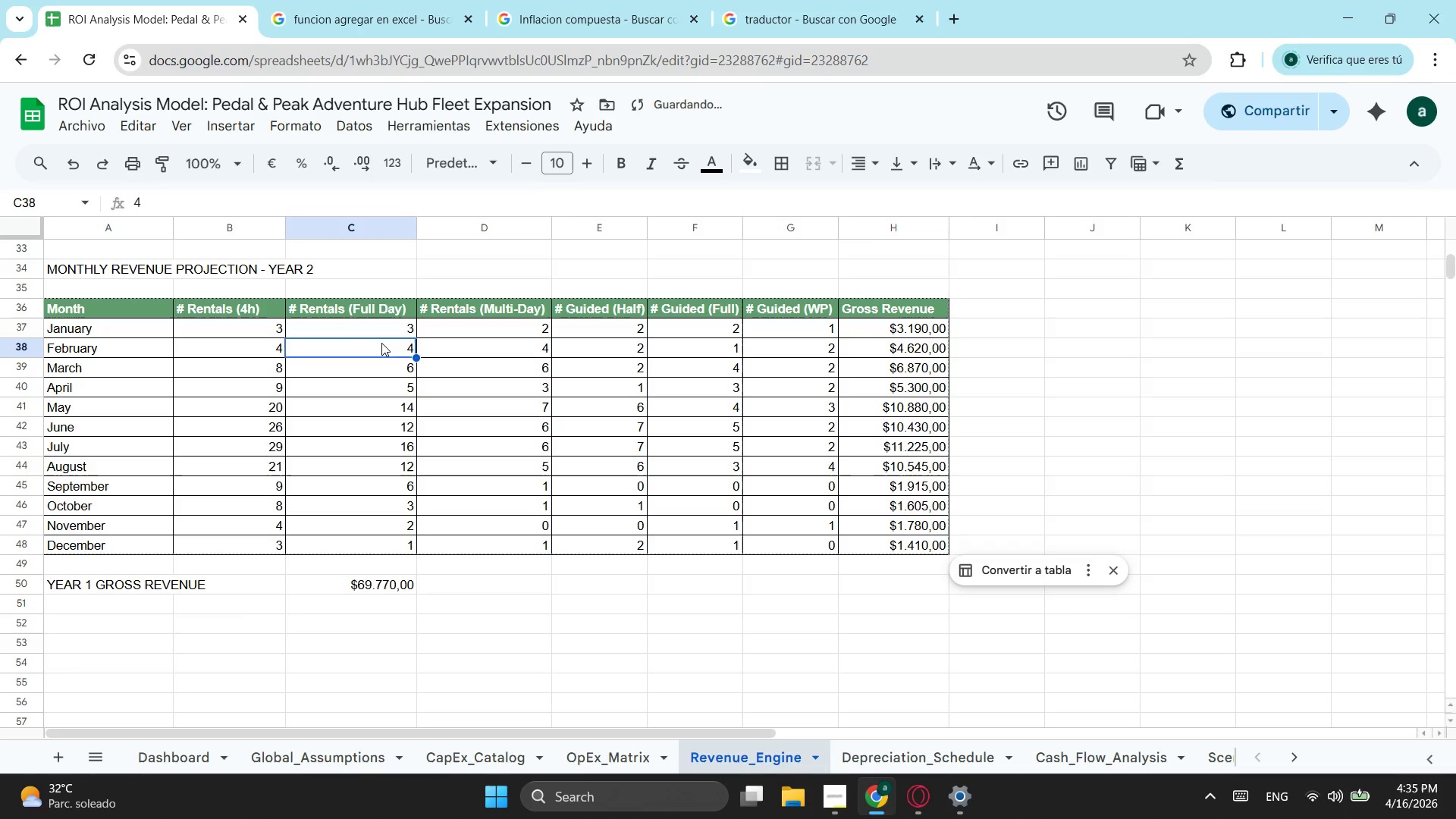 
key(5)
 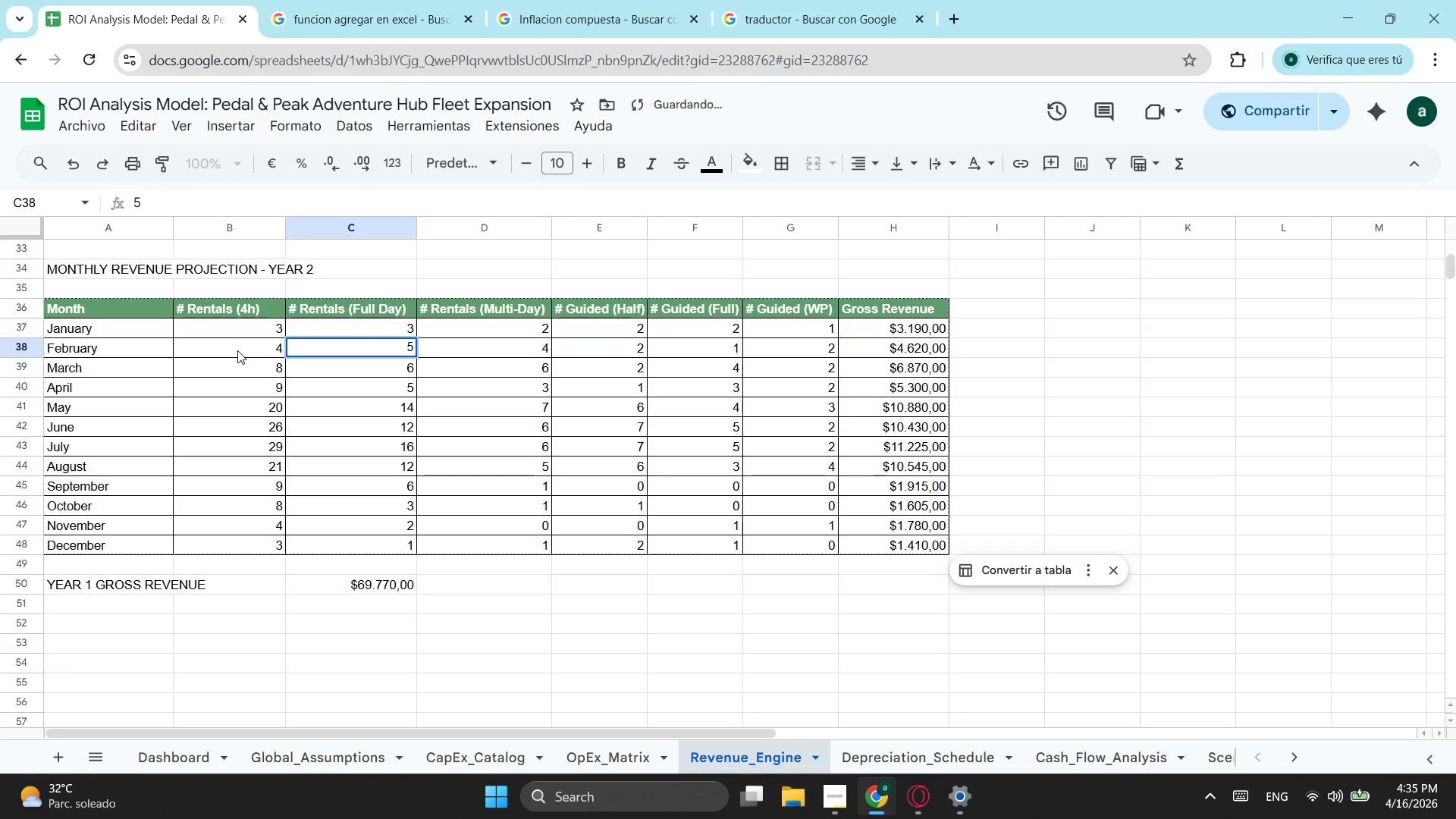 
left_click([237, 350])
 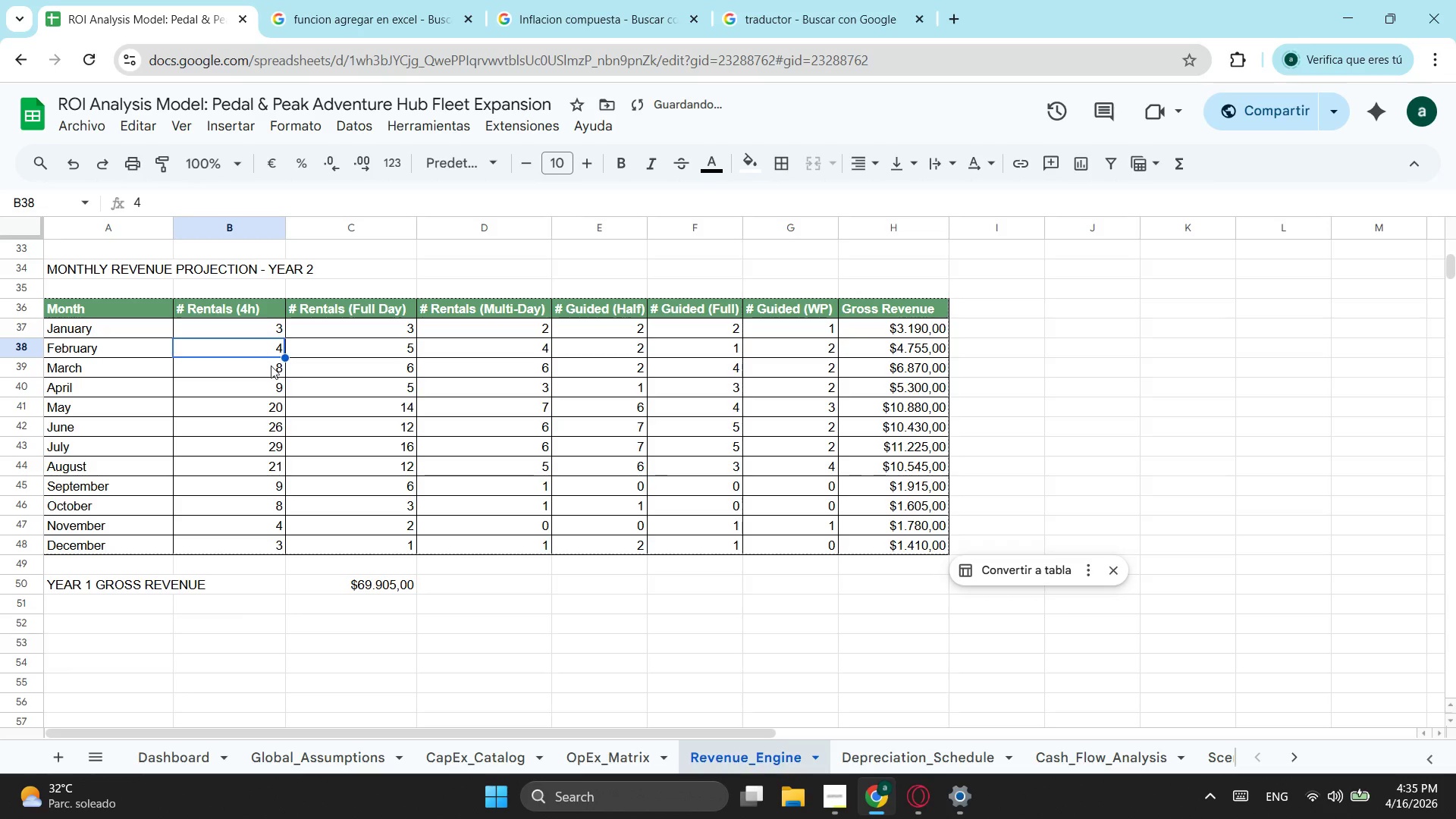 
key(4)
 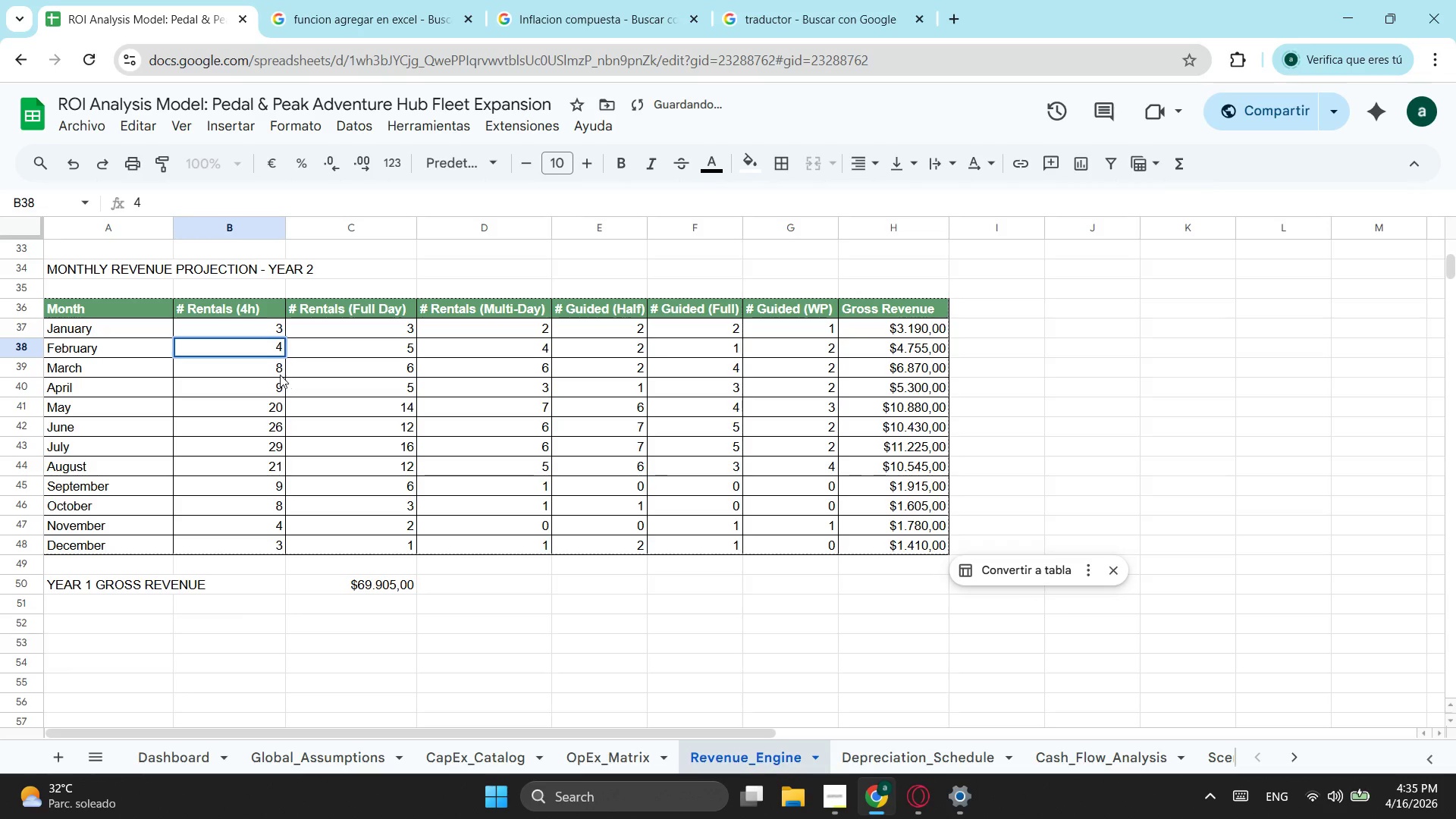 
left_click([271, 369])
 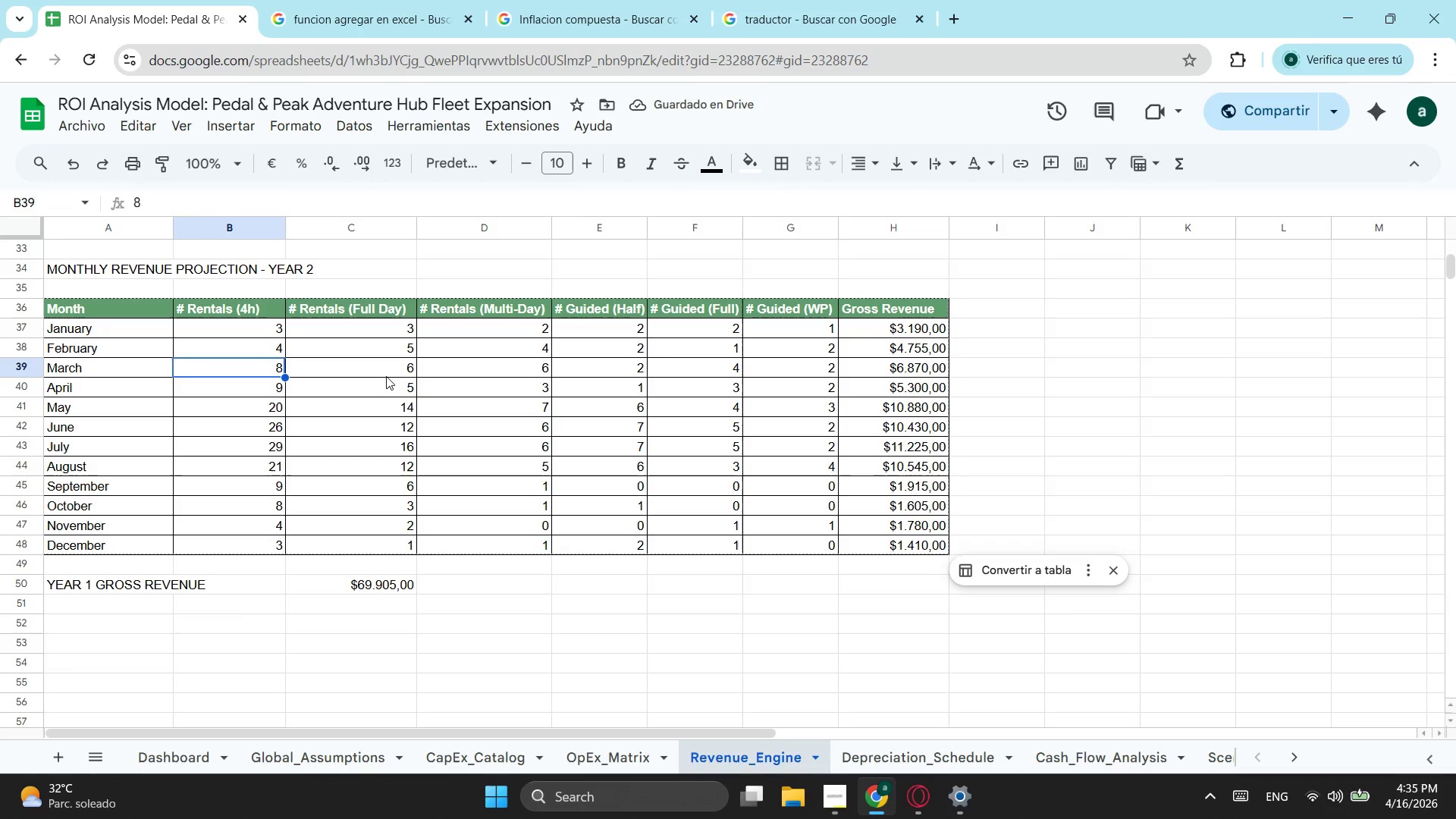 
key(9)
 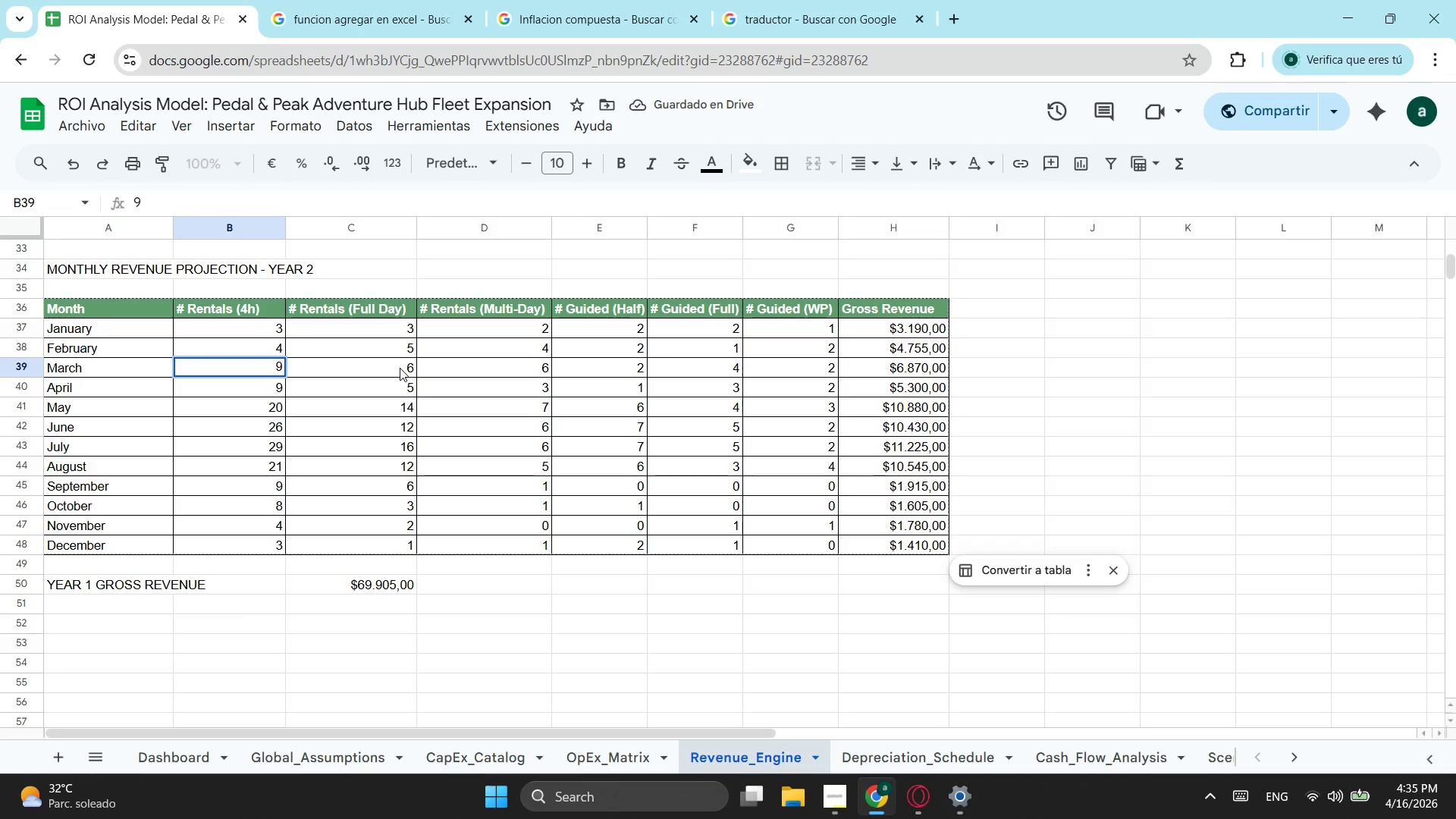 
left_click([400, 368])
 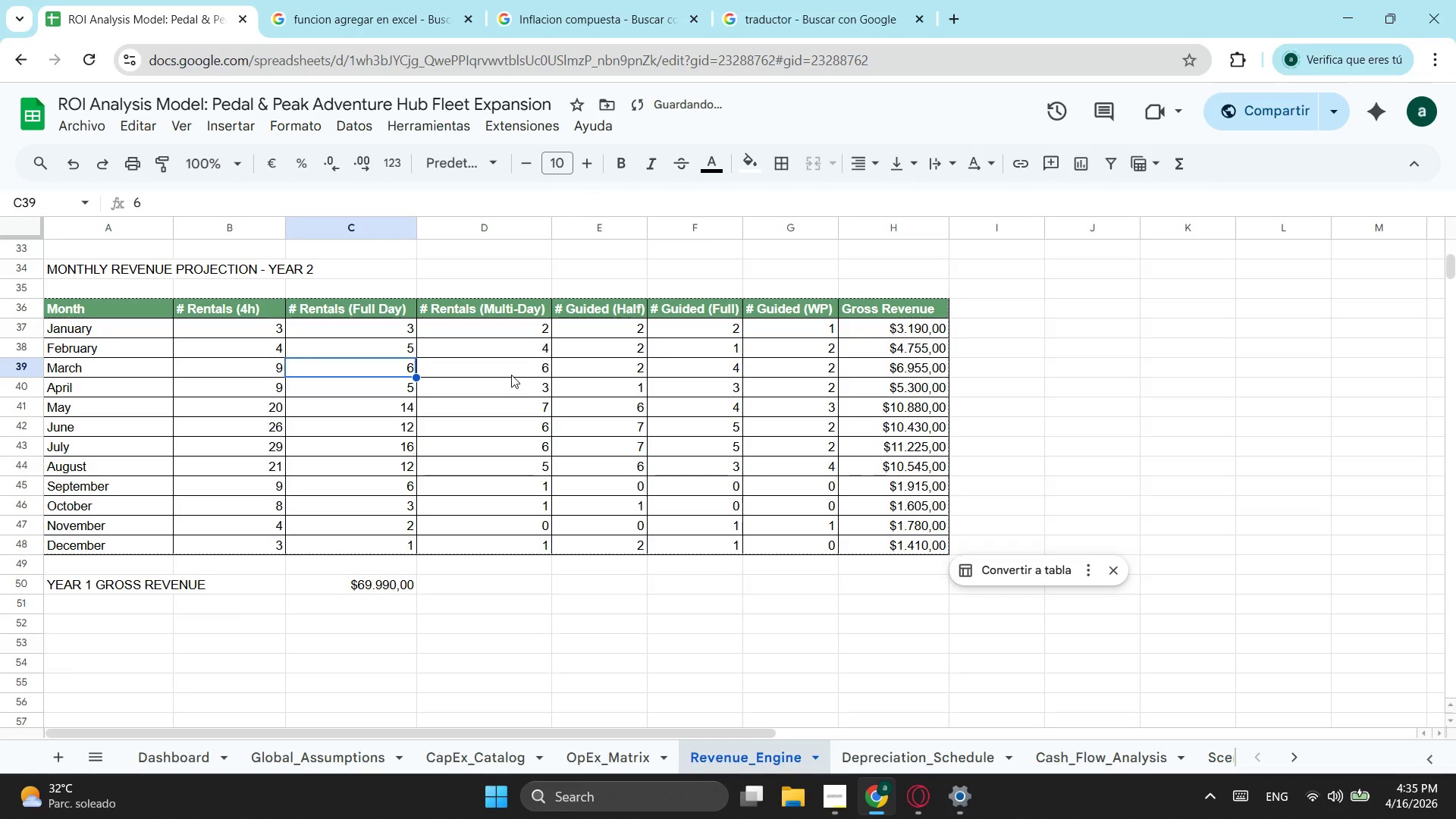 
key(7)
 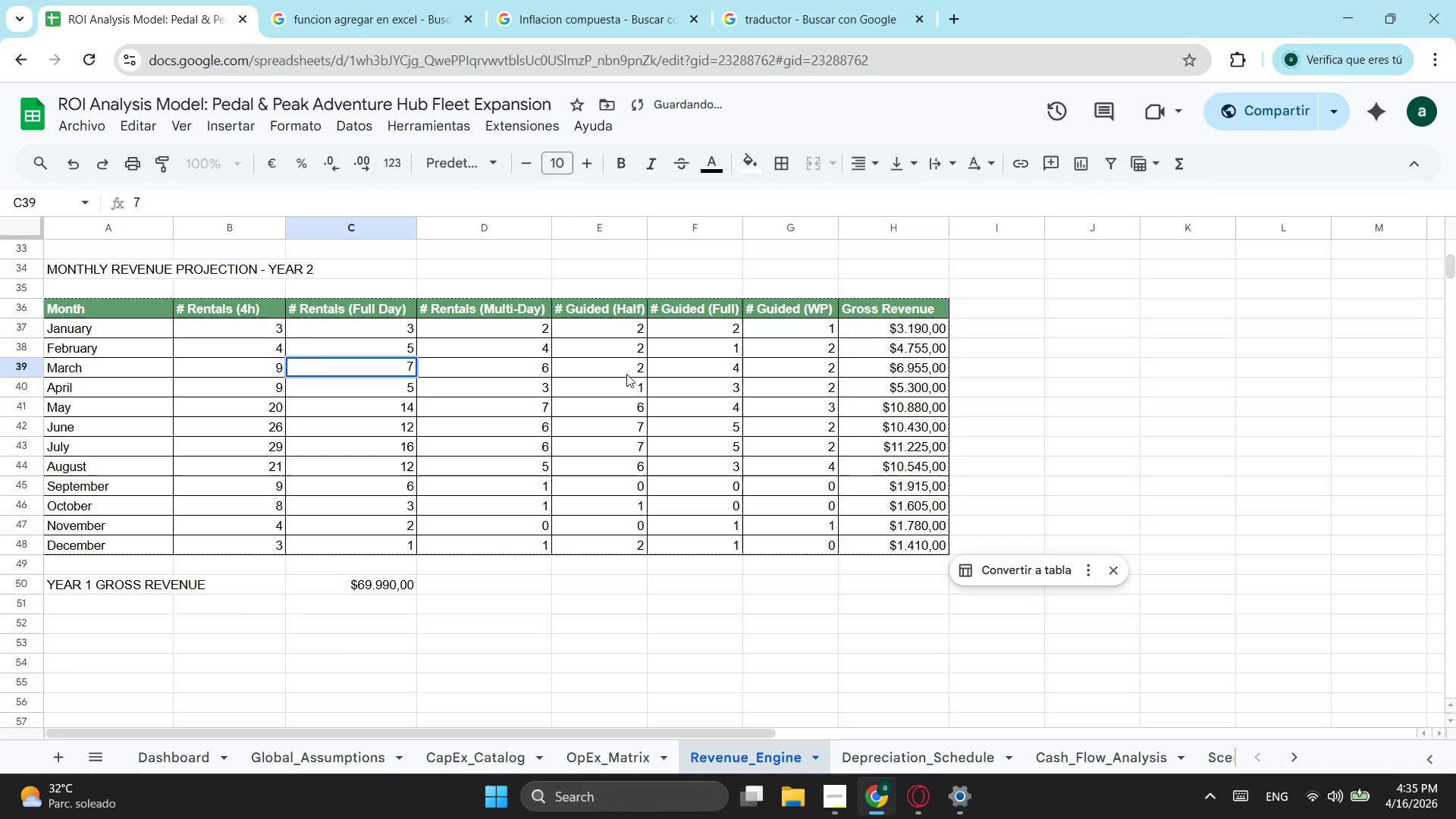 
left_click([632, 371])
 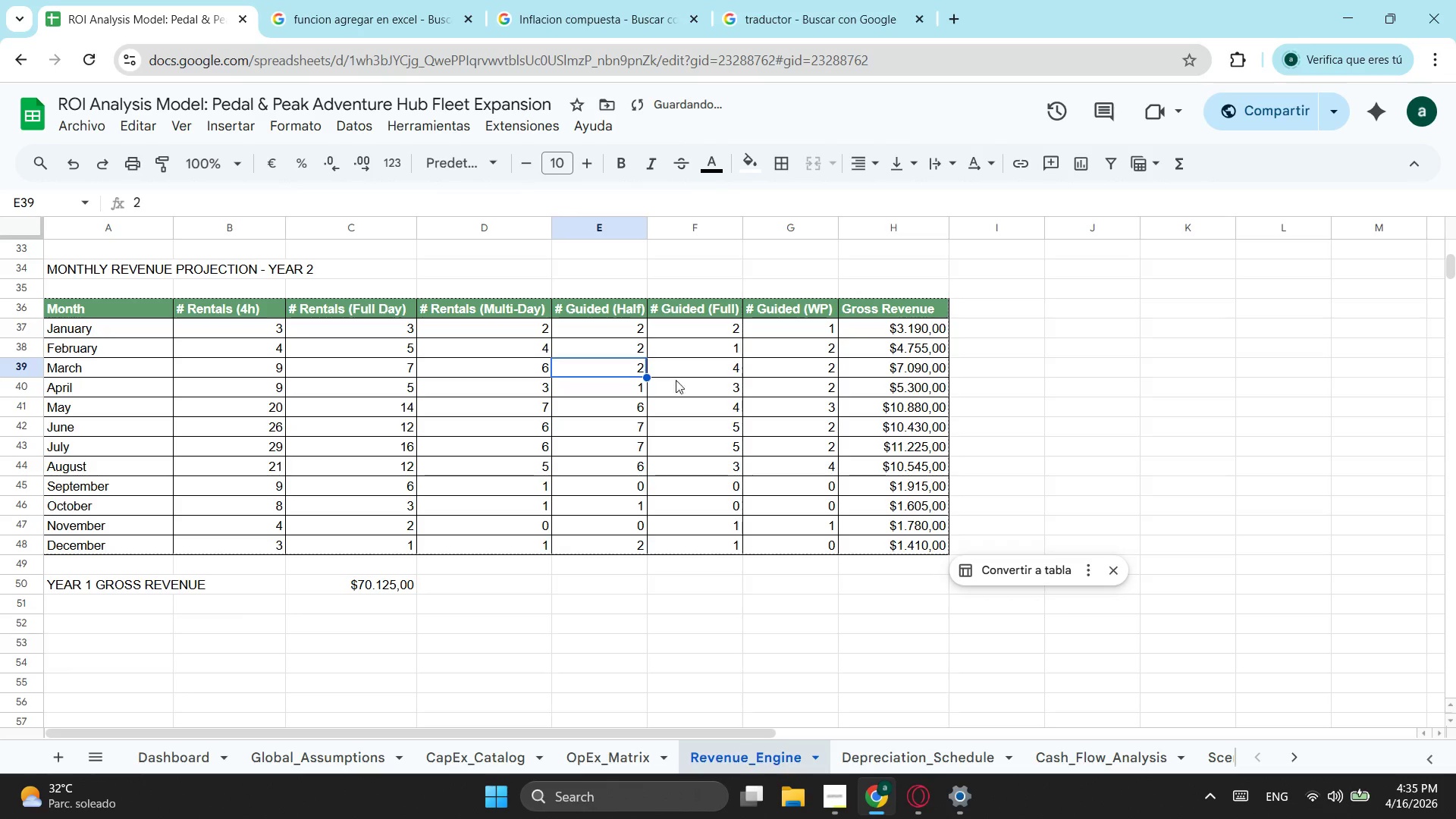 
key(4)
 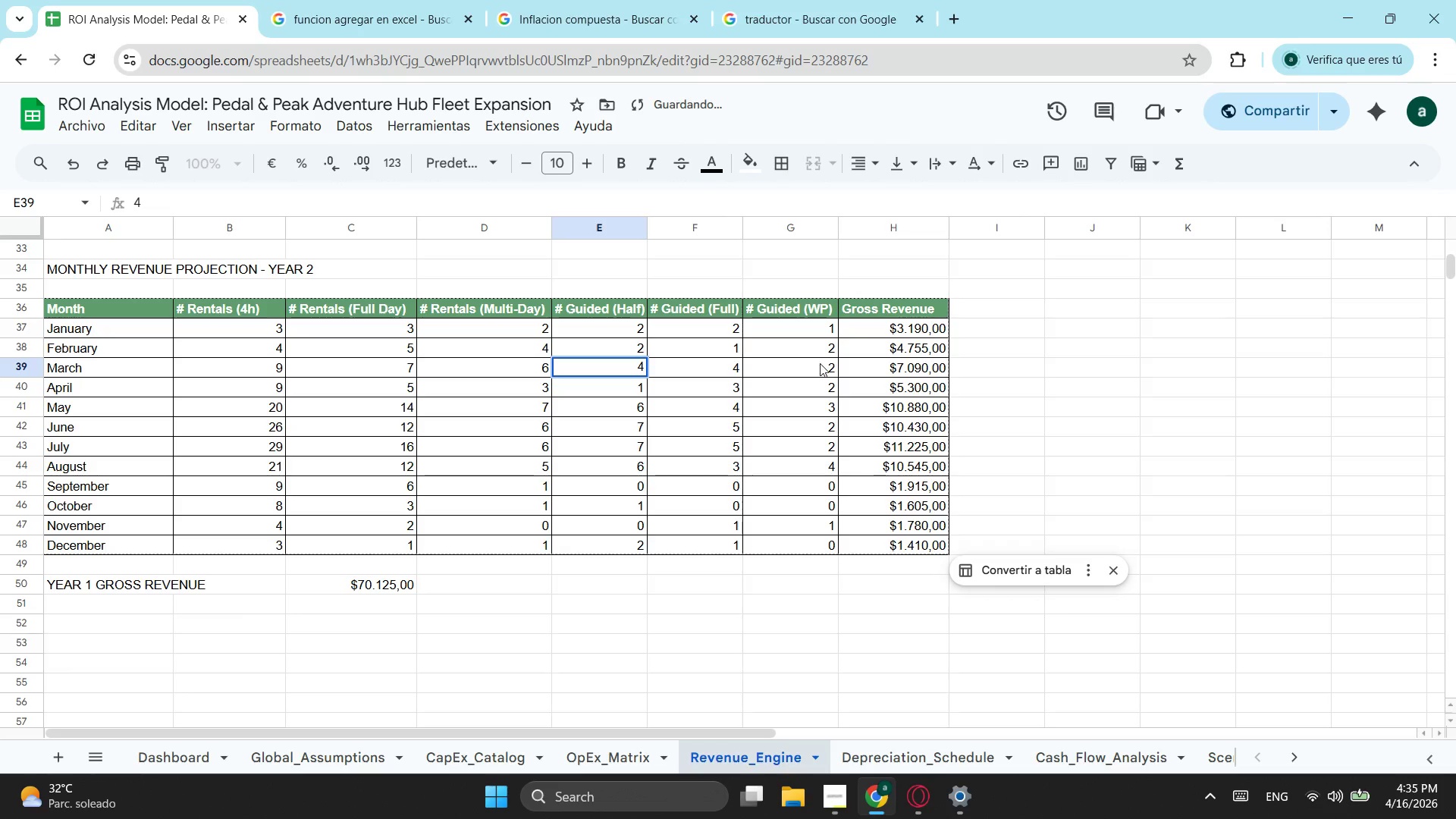 
left_click([821, 365])
 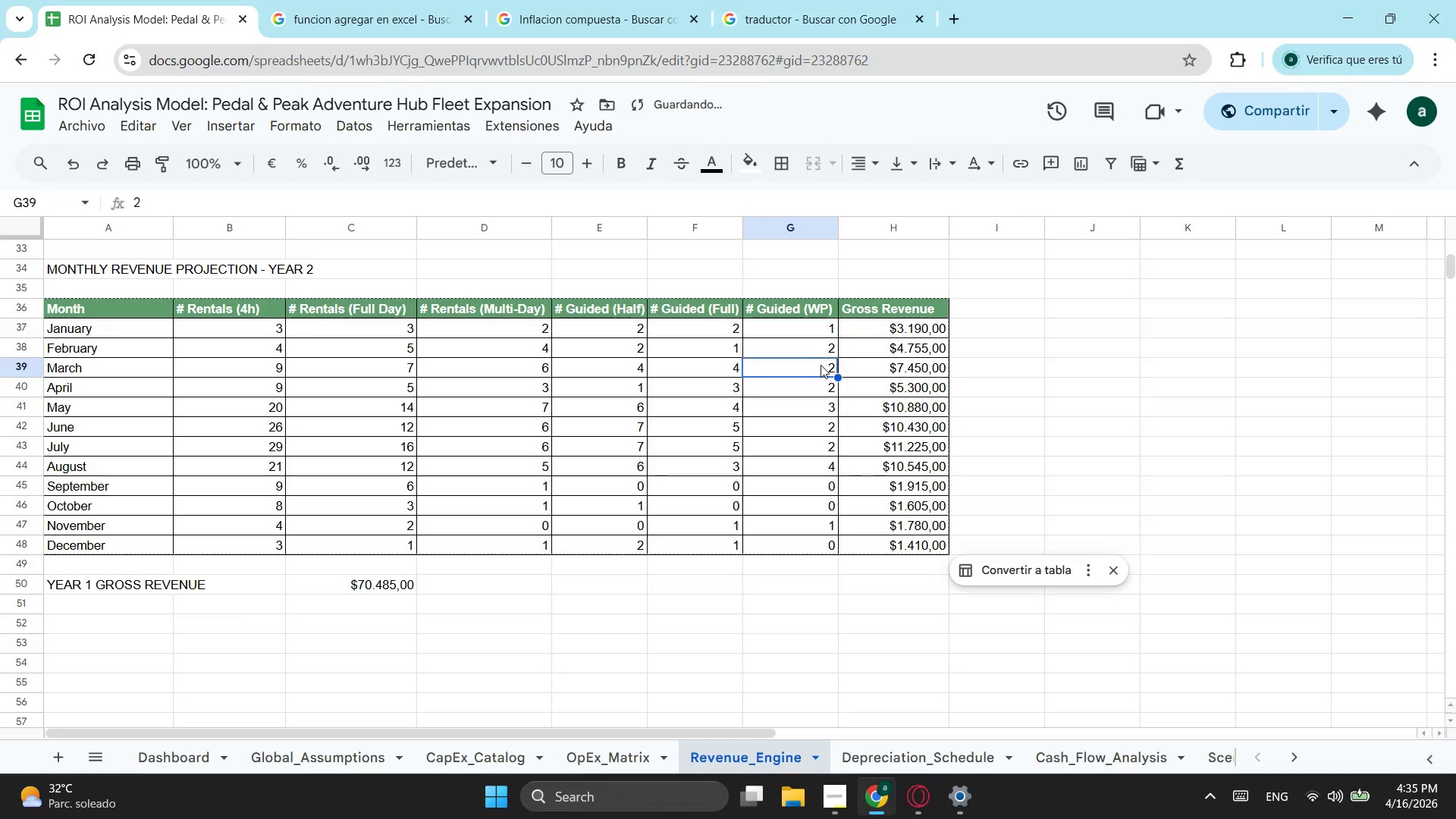 
key(3)
 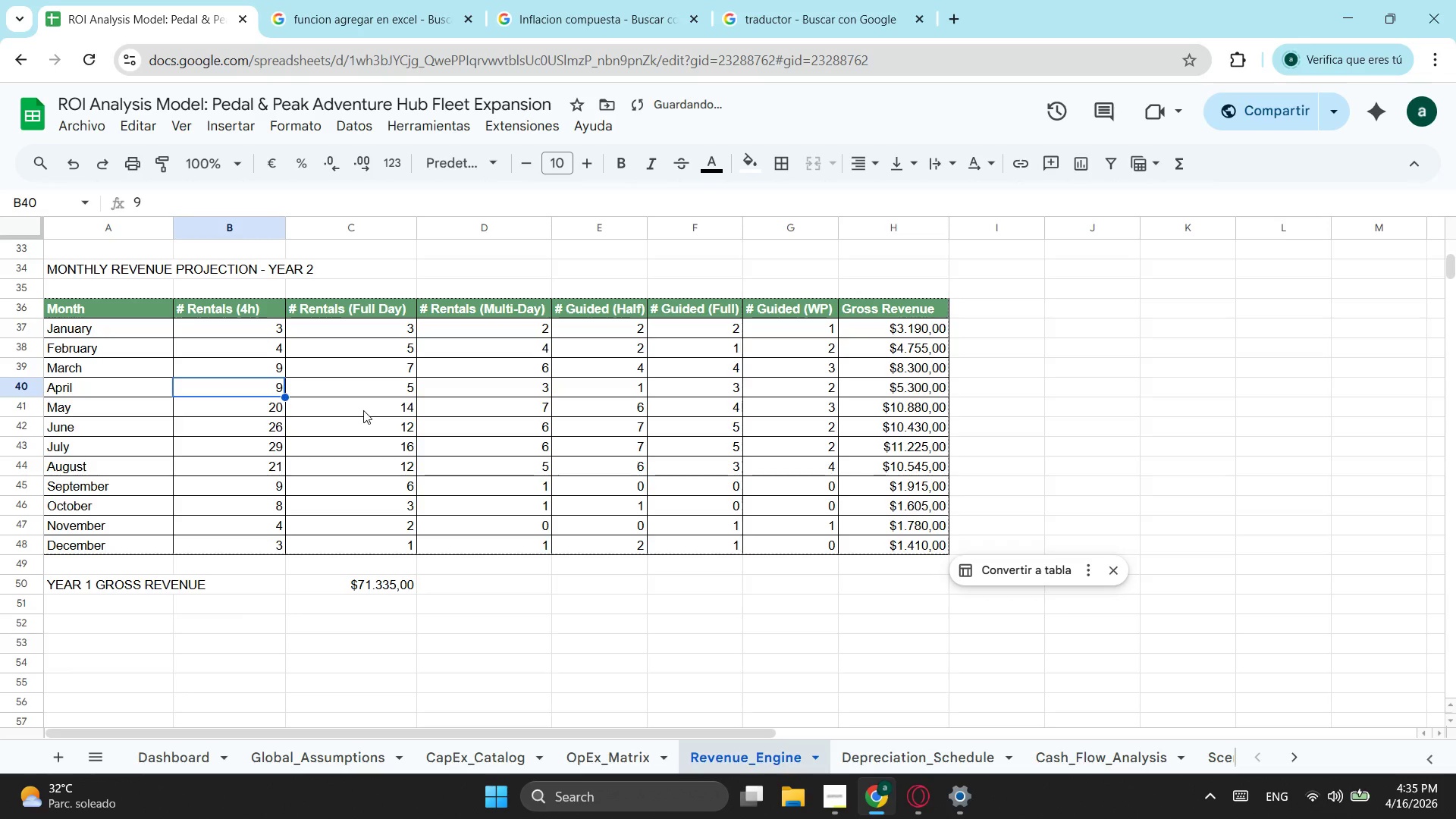 
type(12)
 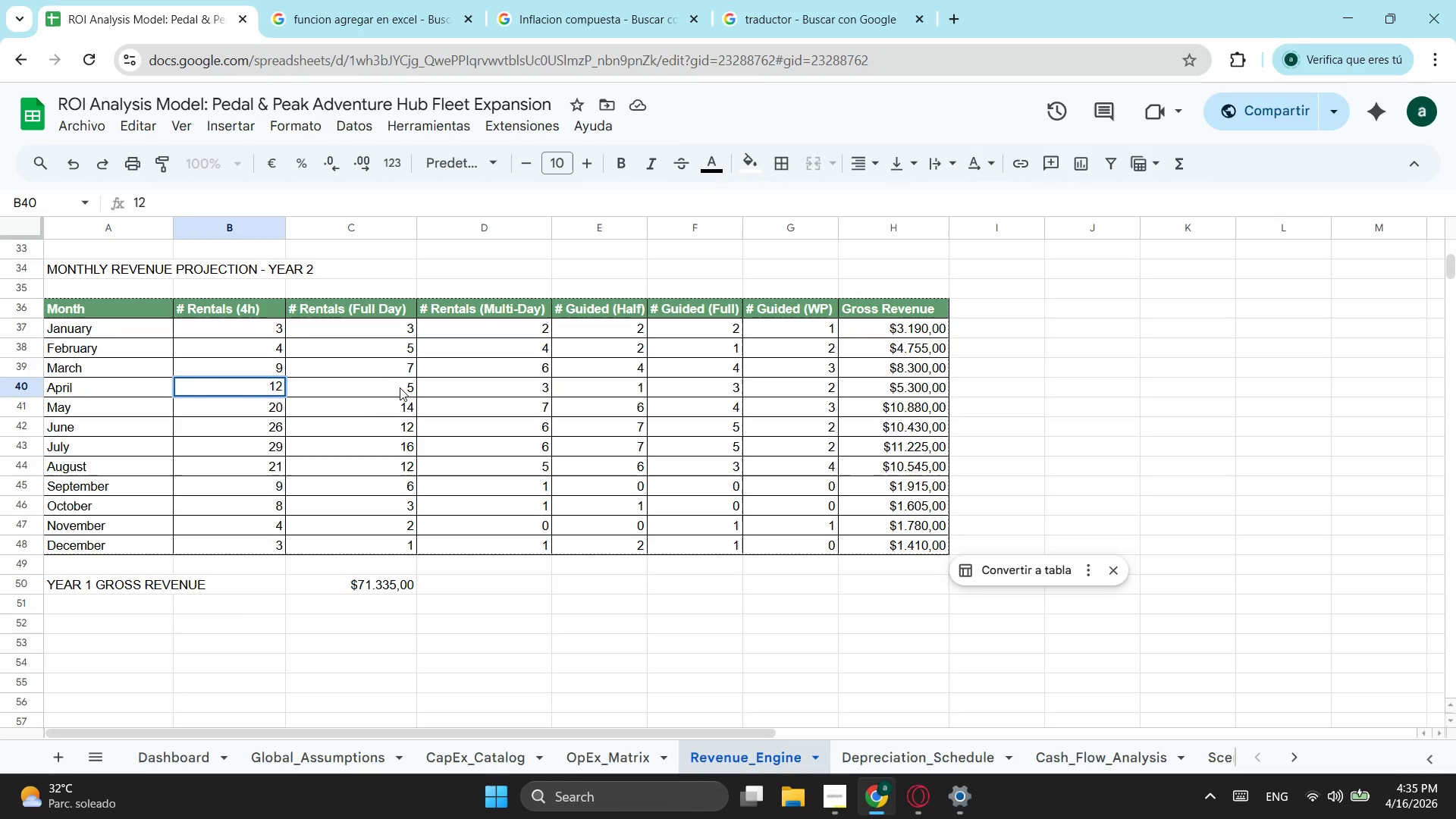 
wait(5.33)
 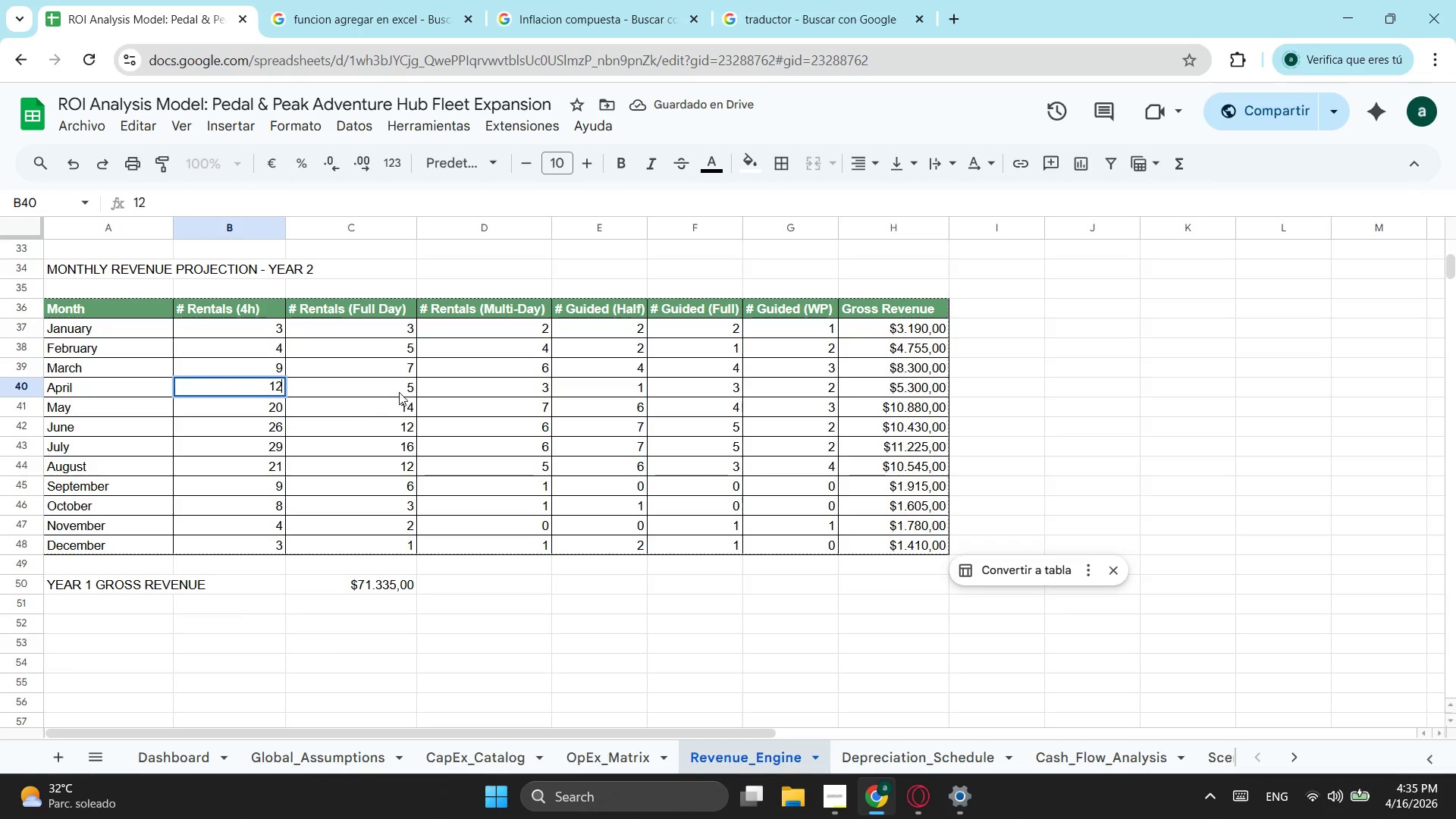 
left_click([400, 388])
 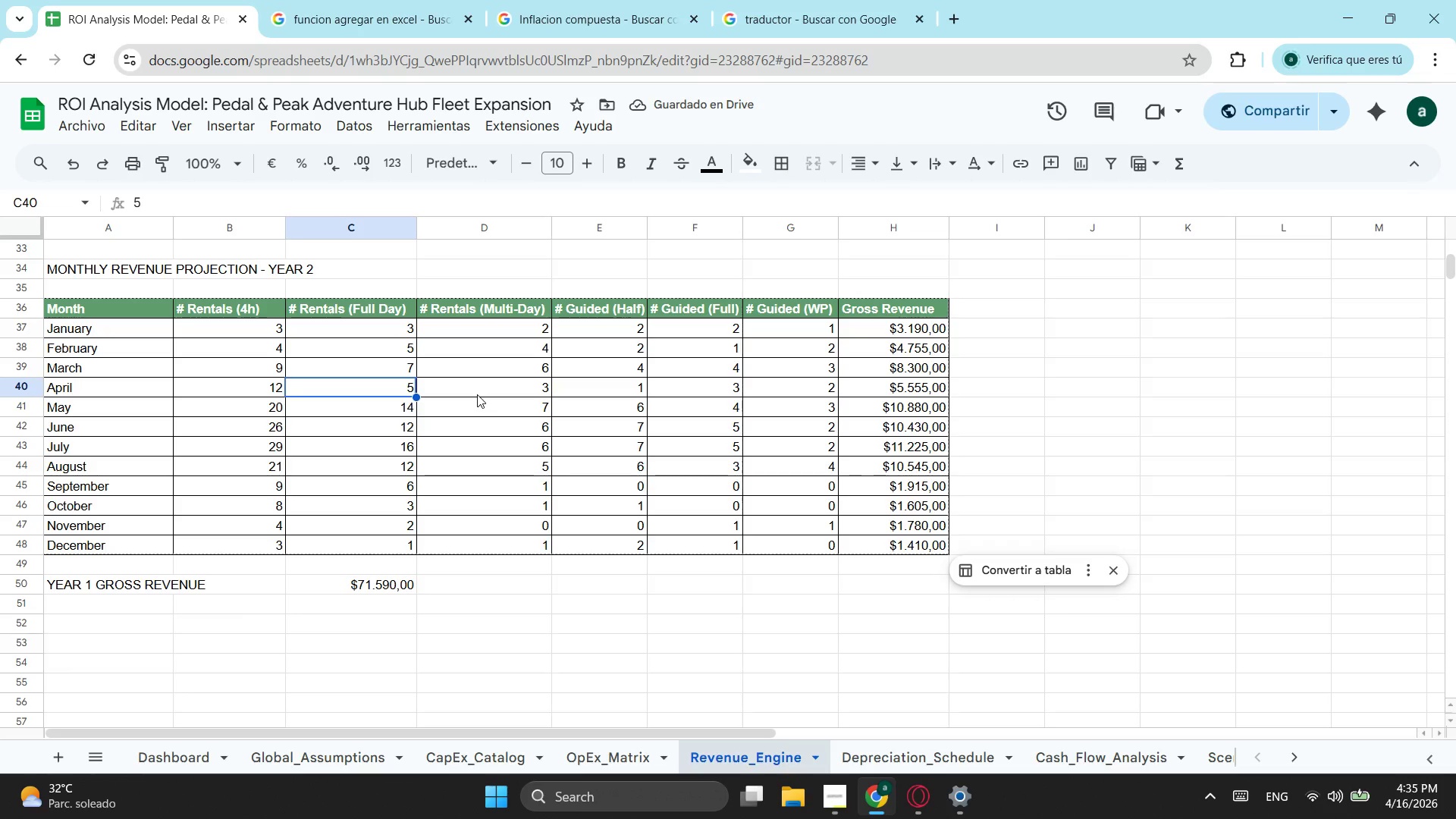 
wait(6.14)
 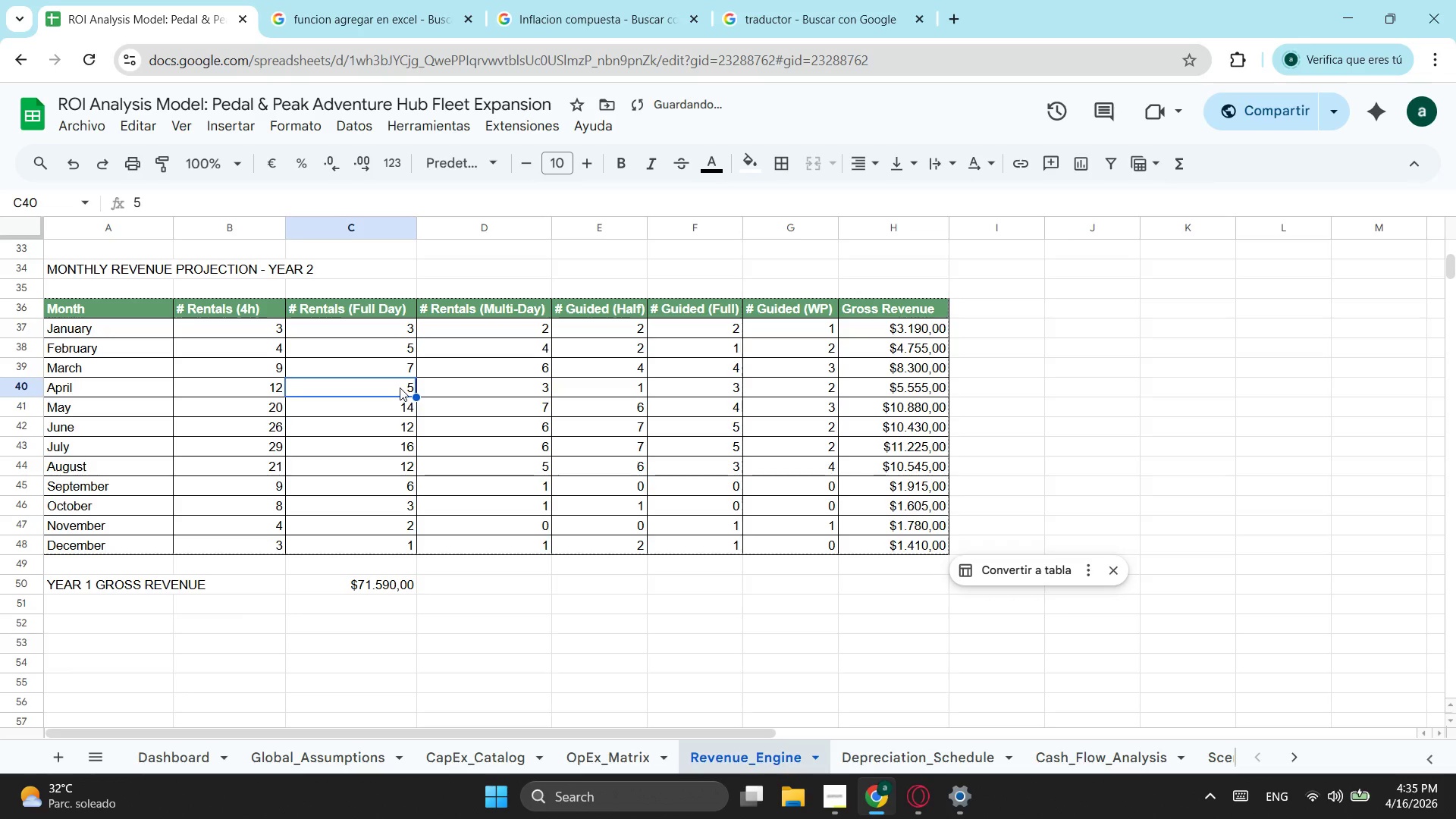 
key(6)
 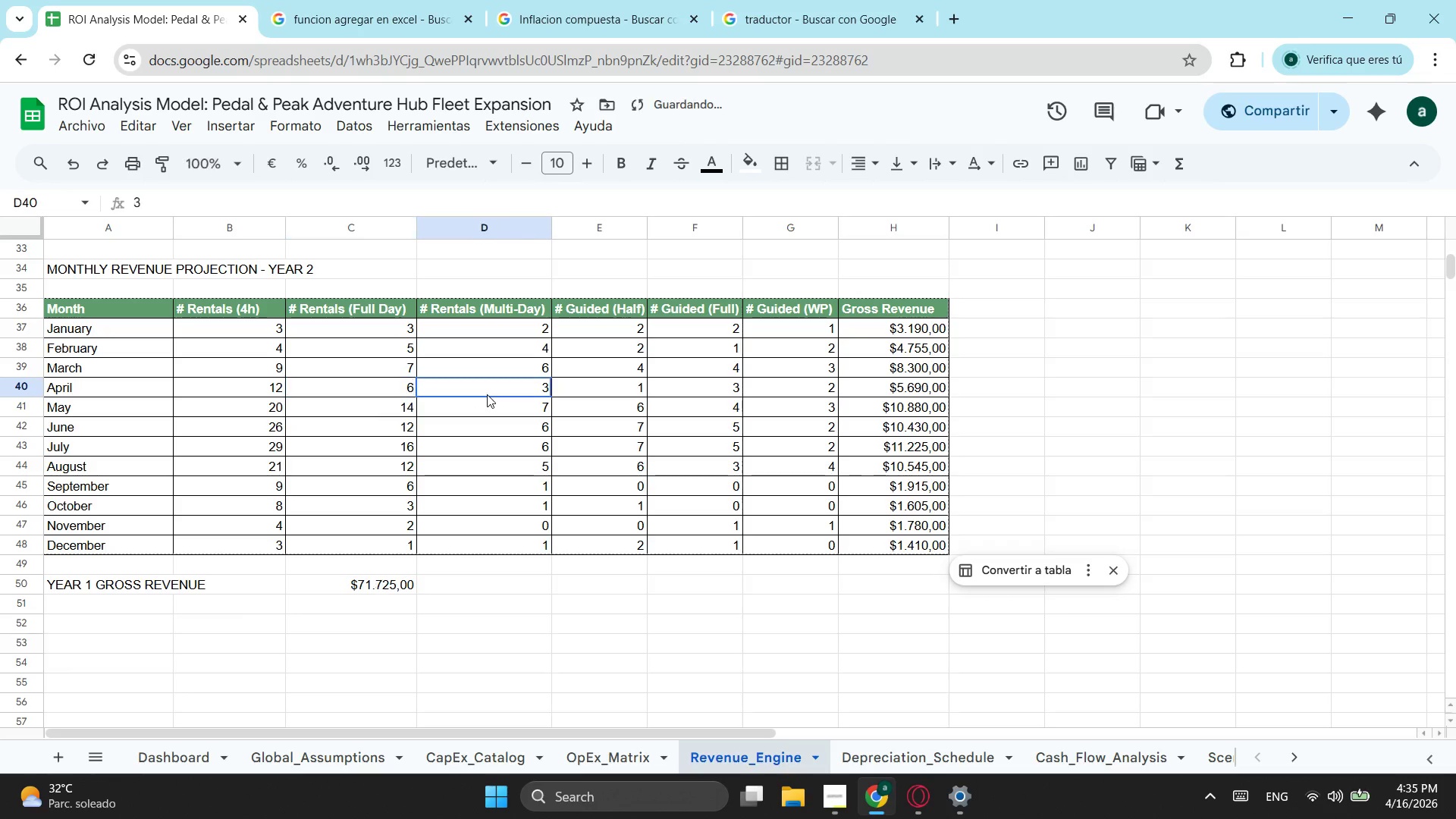 
left_click([487, 394])
 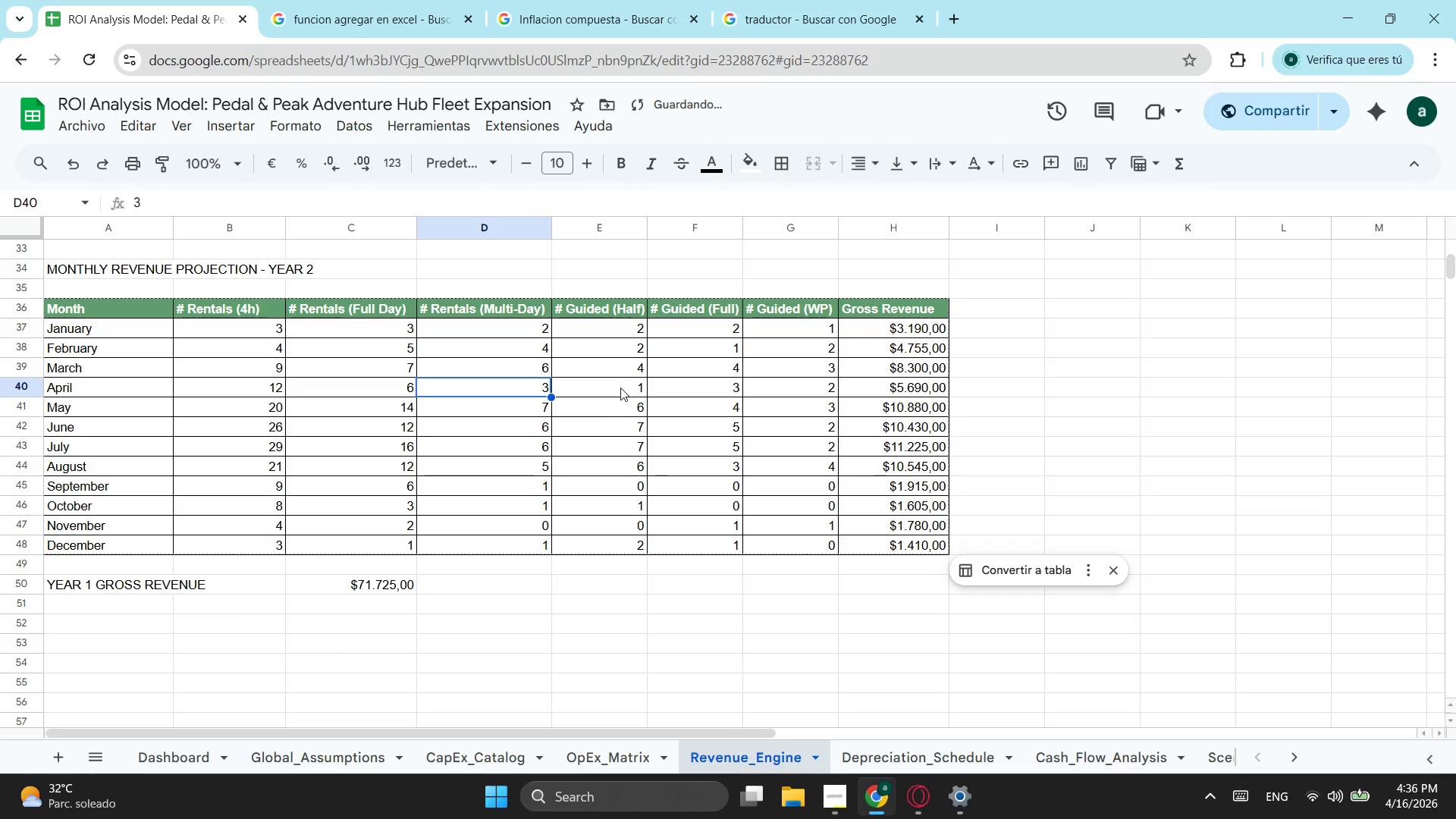 
key(4)
 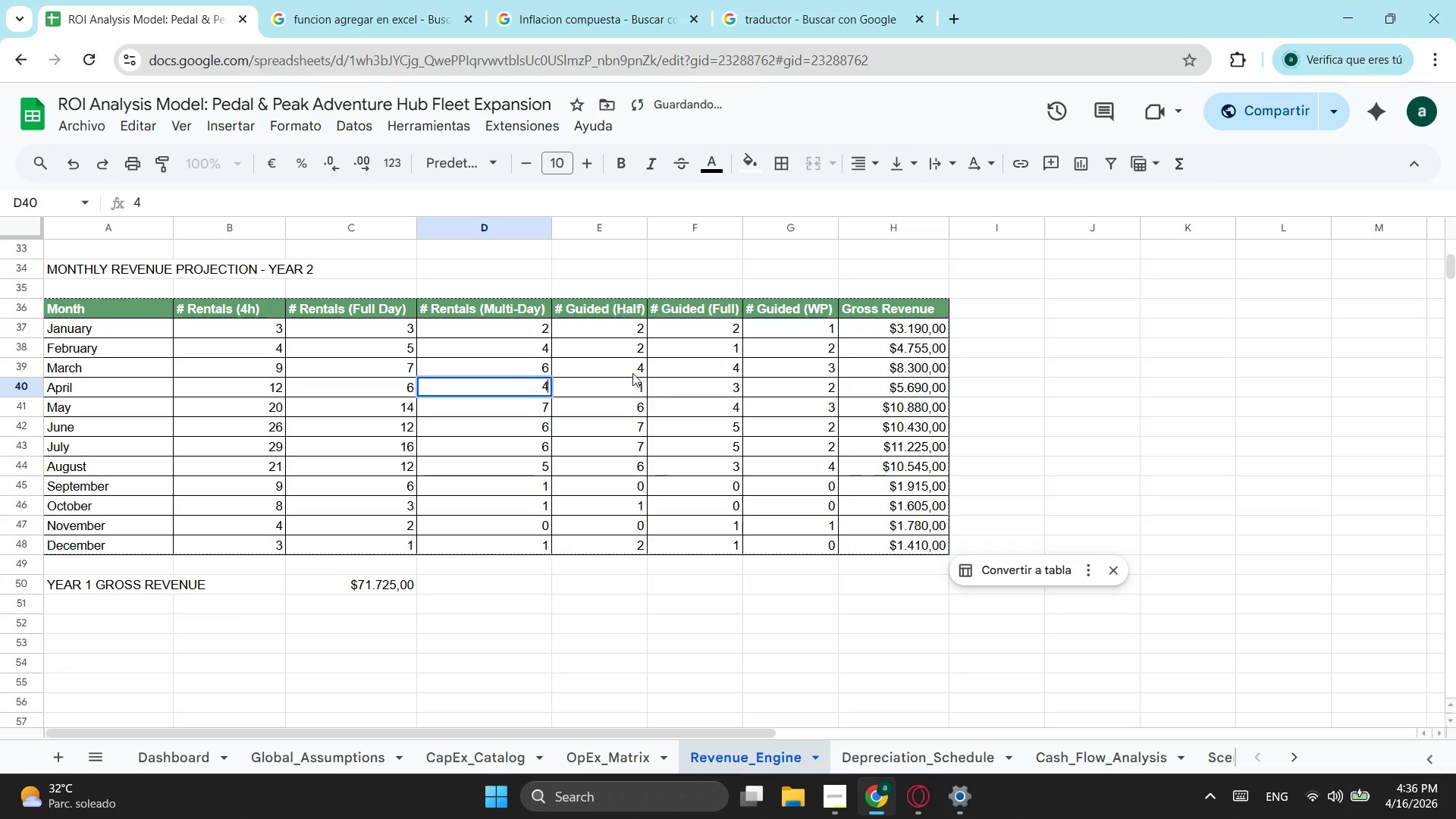 
left_click([626, 377])
 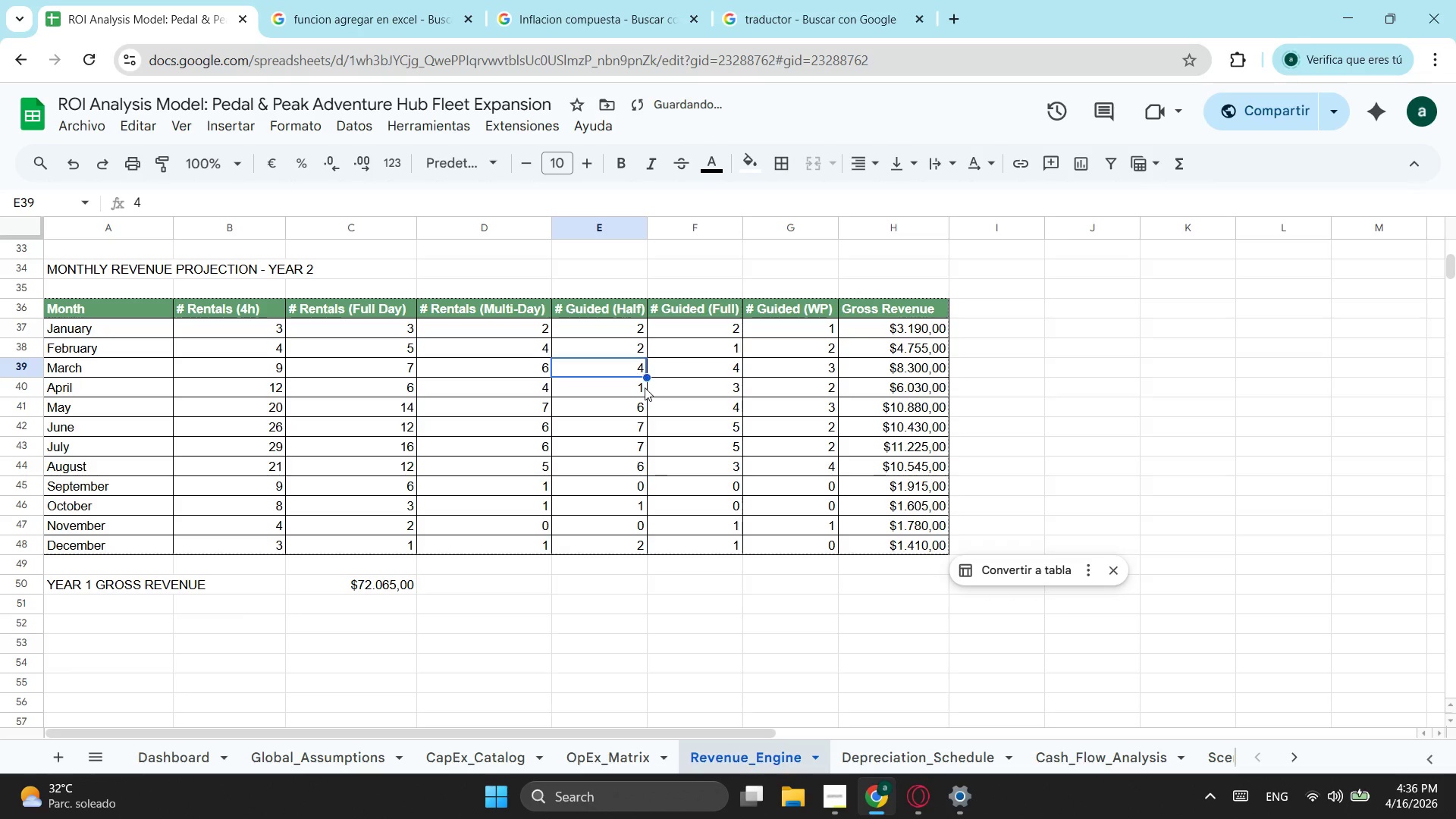 
left_click([642, 391])
 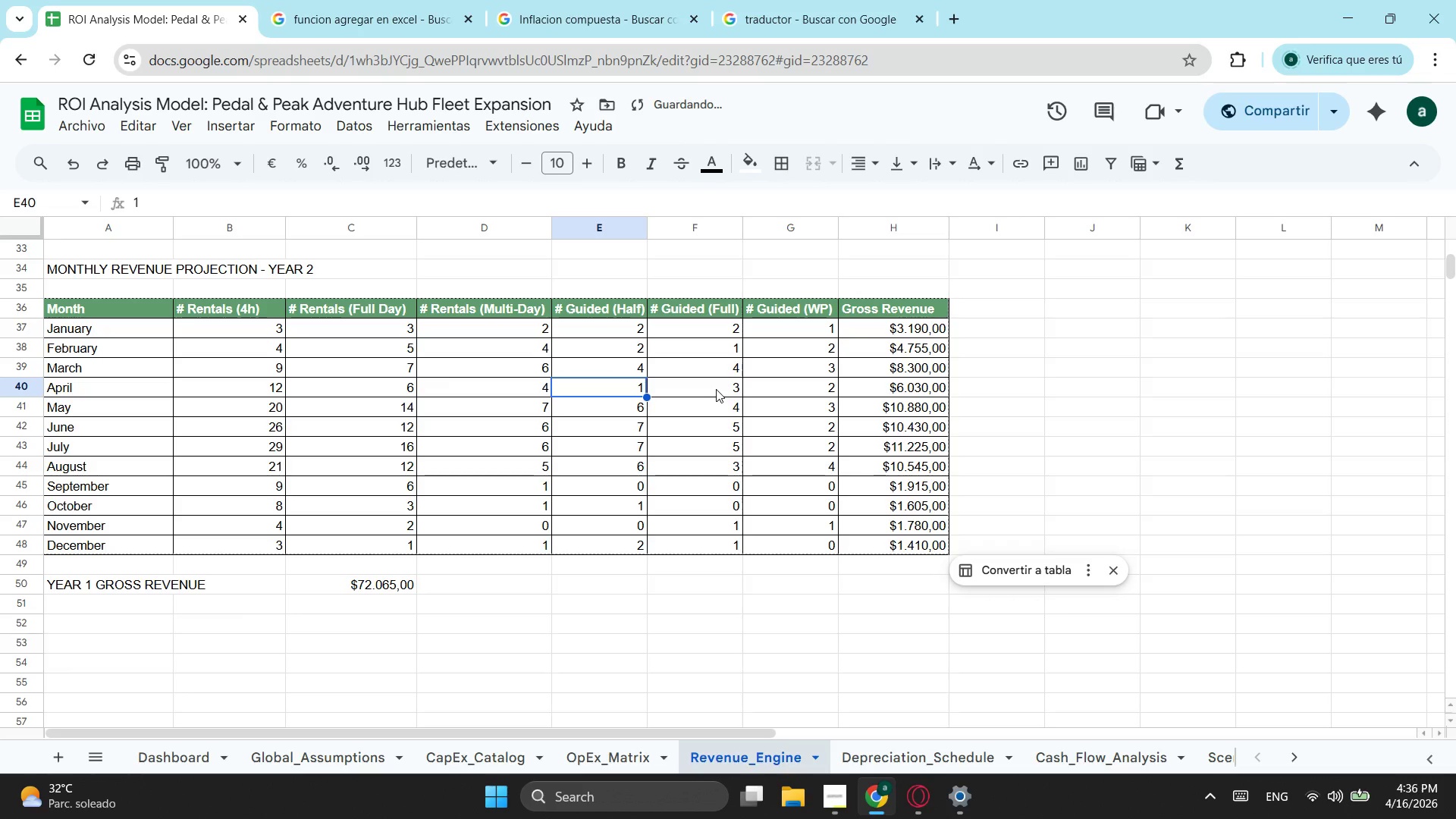 
key(2)
 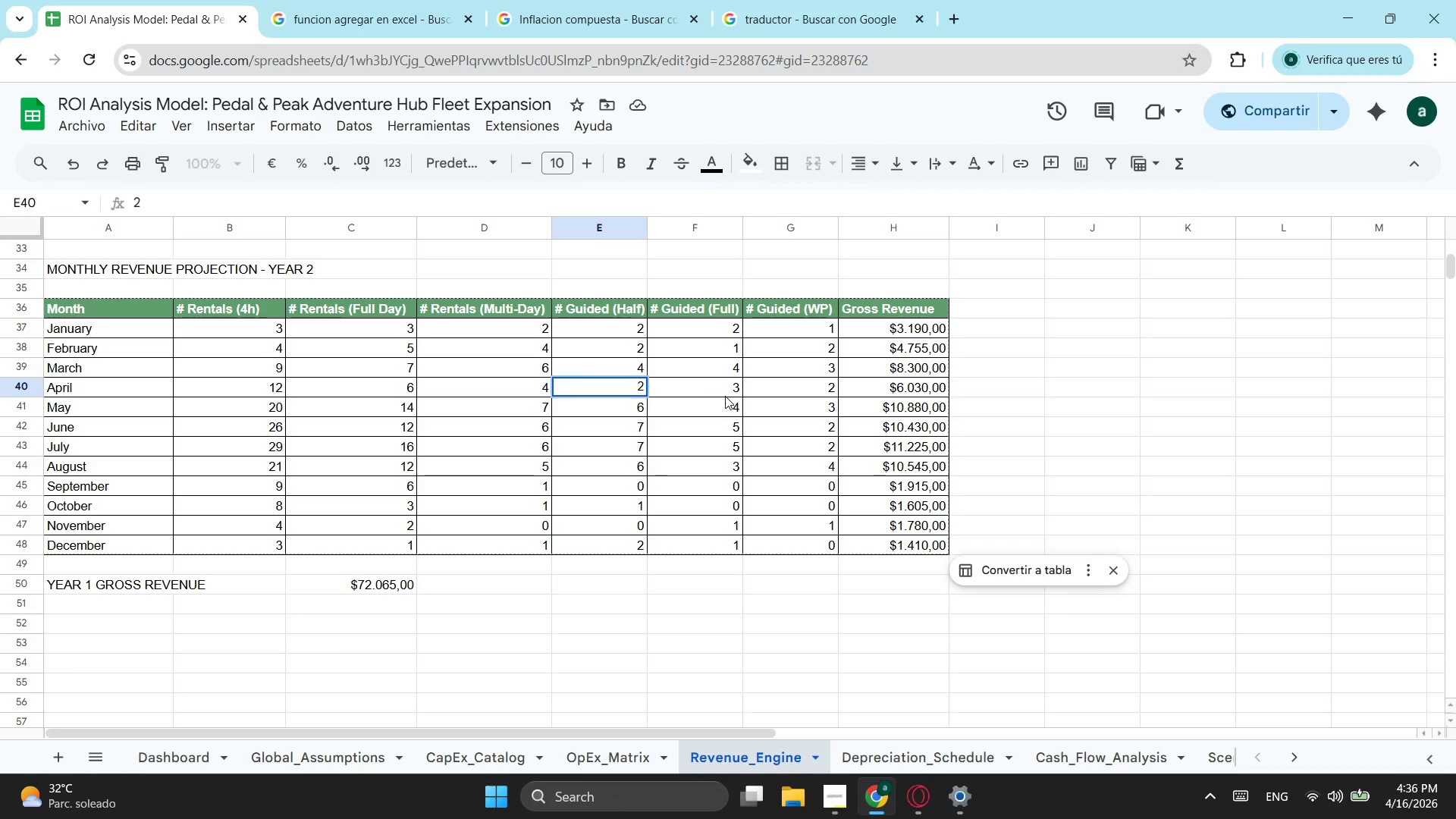 
wait(19.31)
 